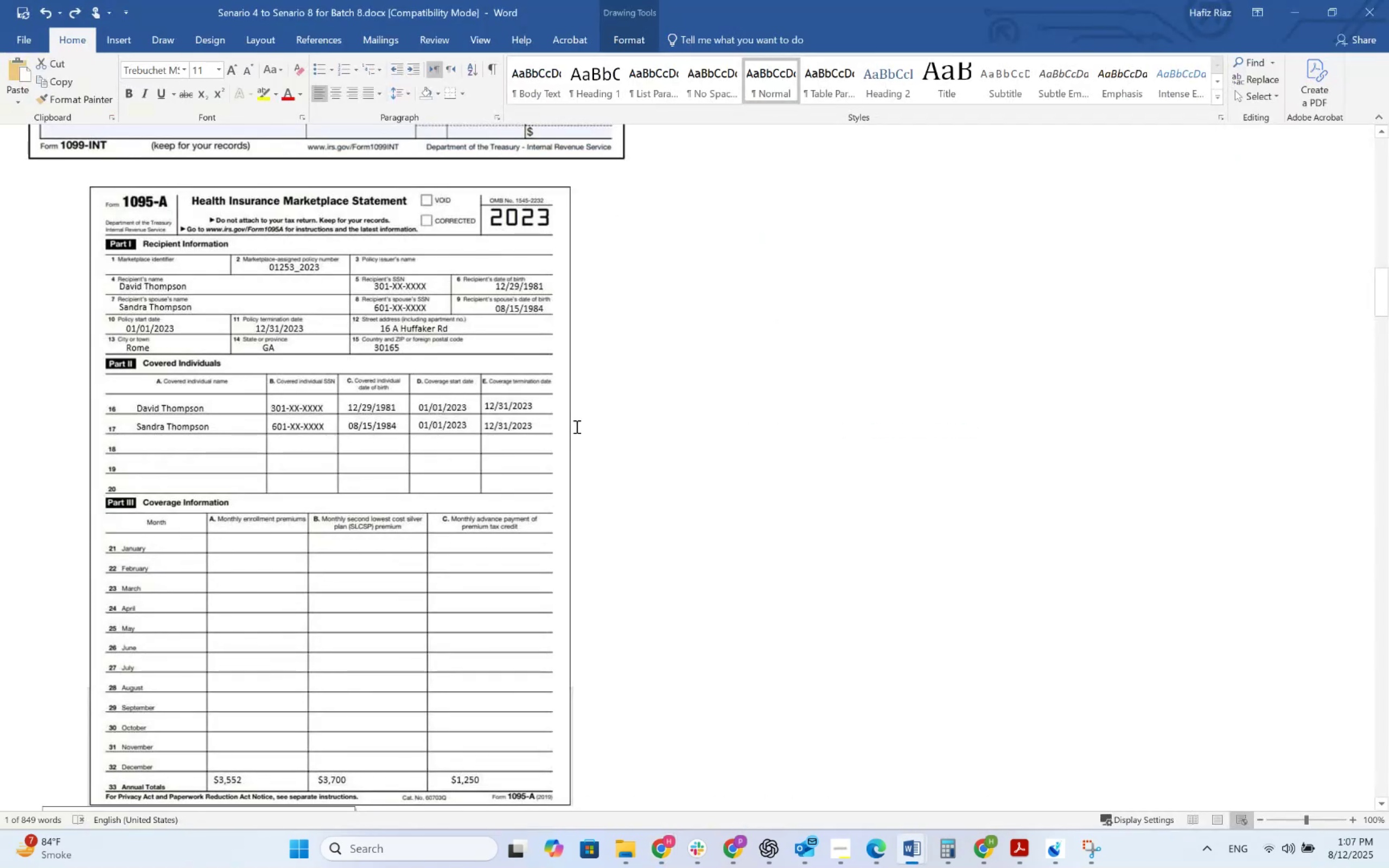 
key(Alt+Tab)
 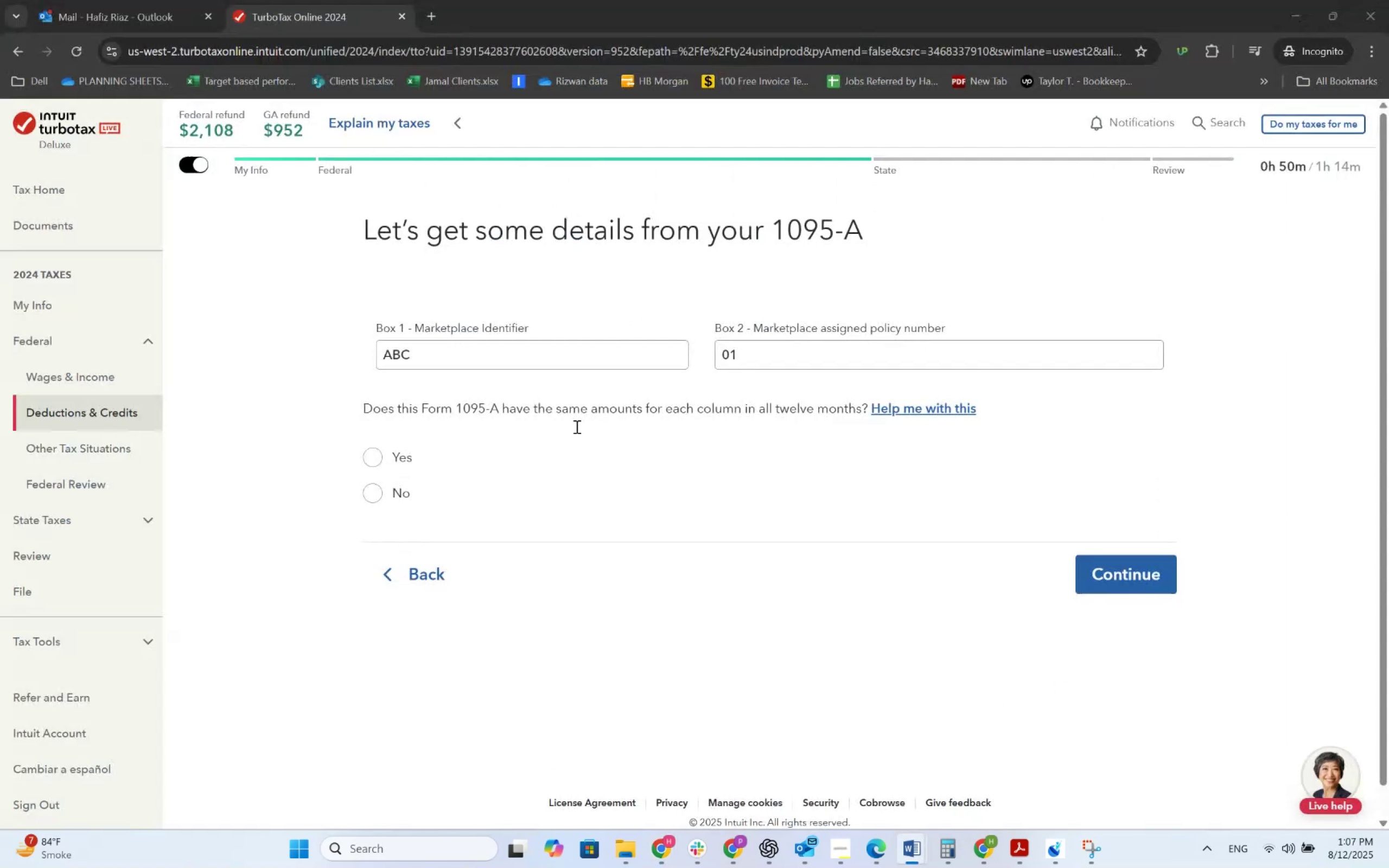 
key(Numpad2)
 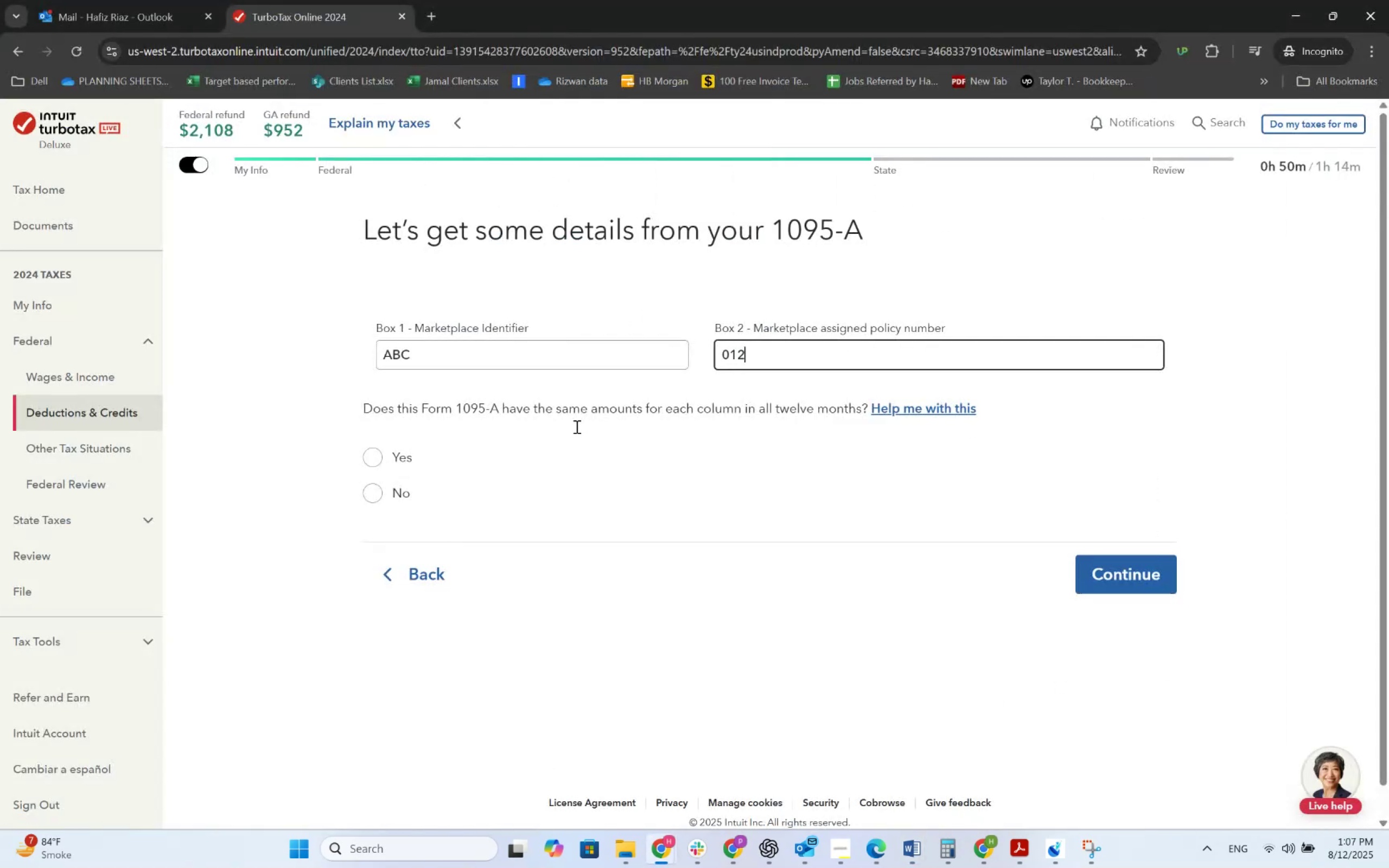 
key(Numpad5)
 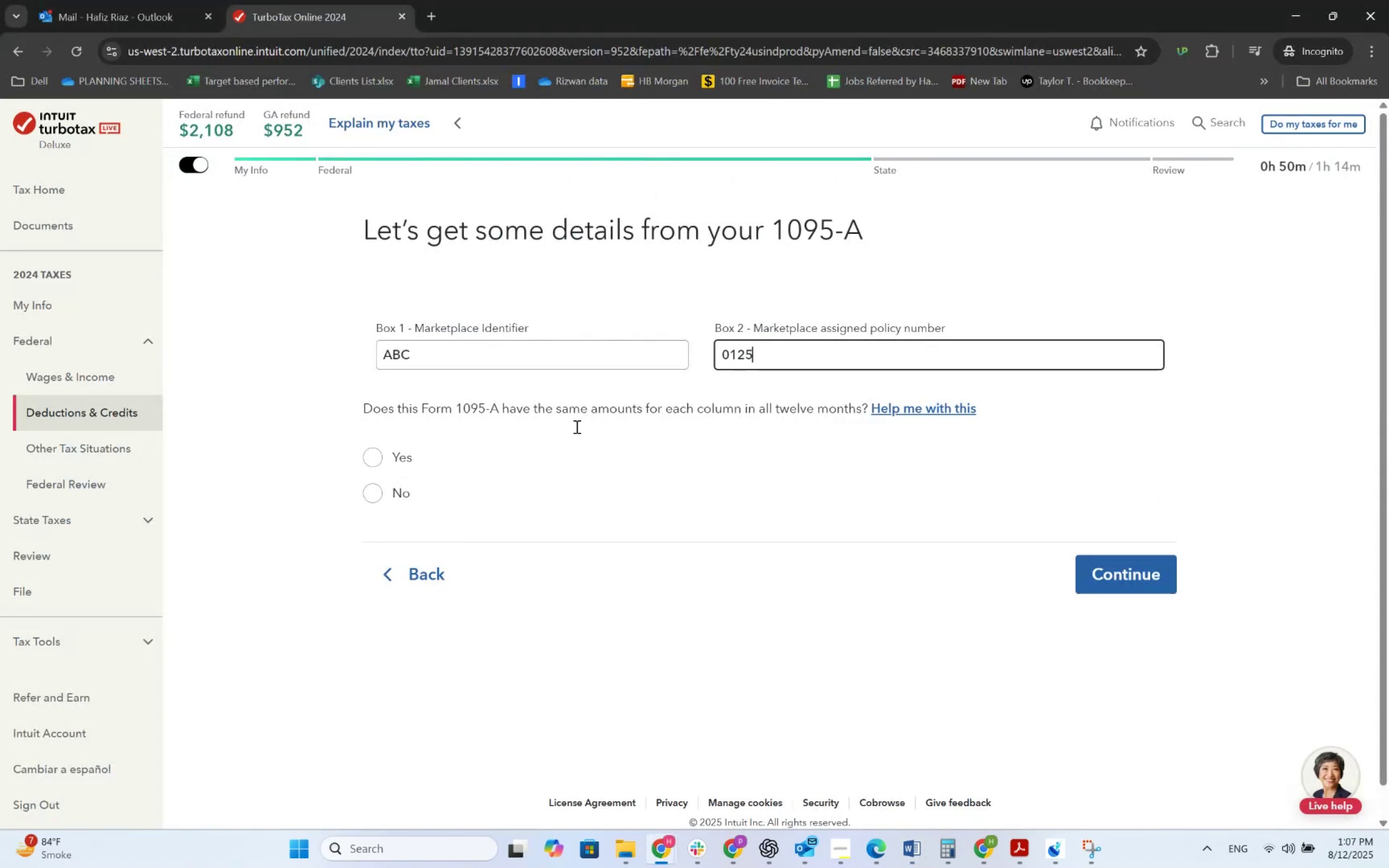 
key(Numpad3)
 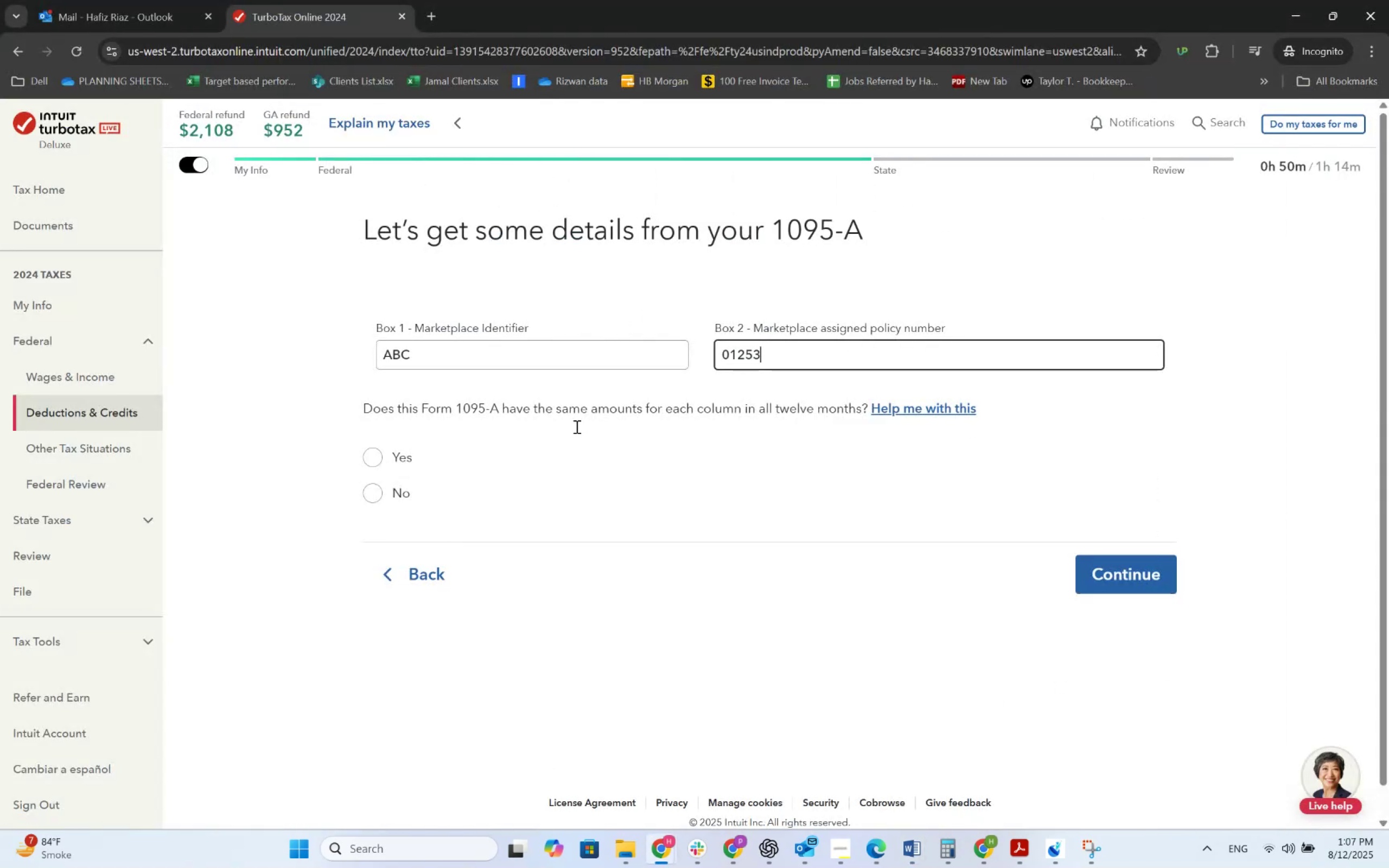 
key(Alt+AltLeft)
 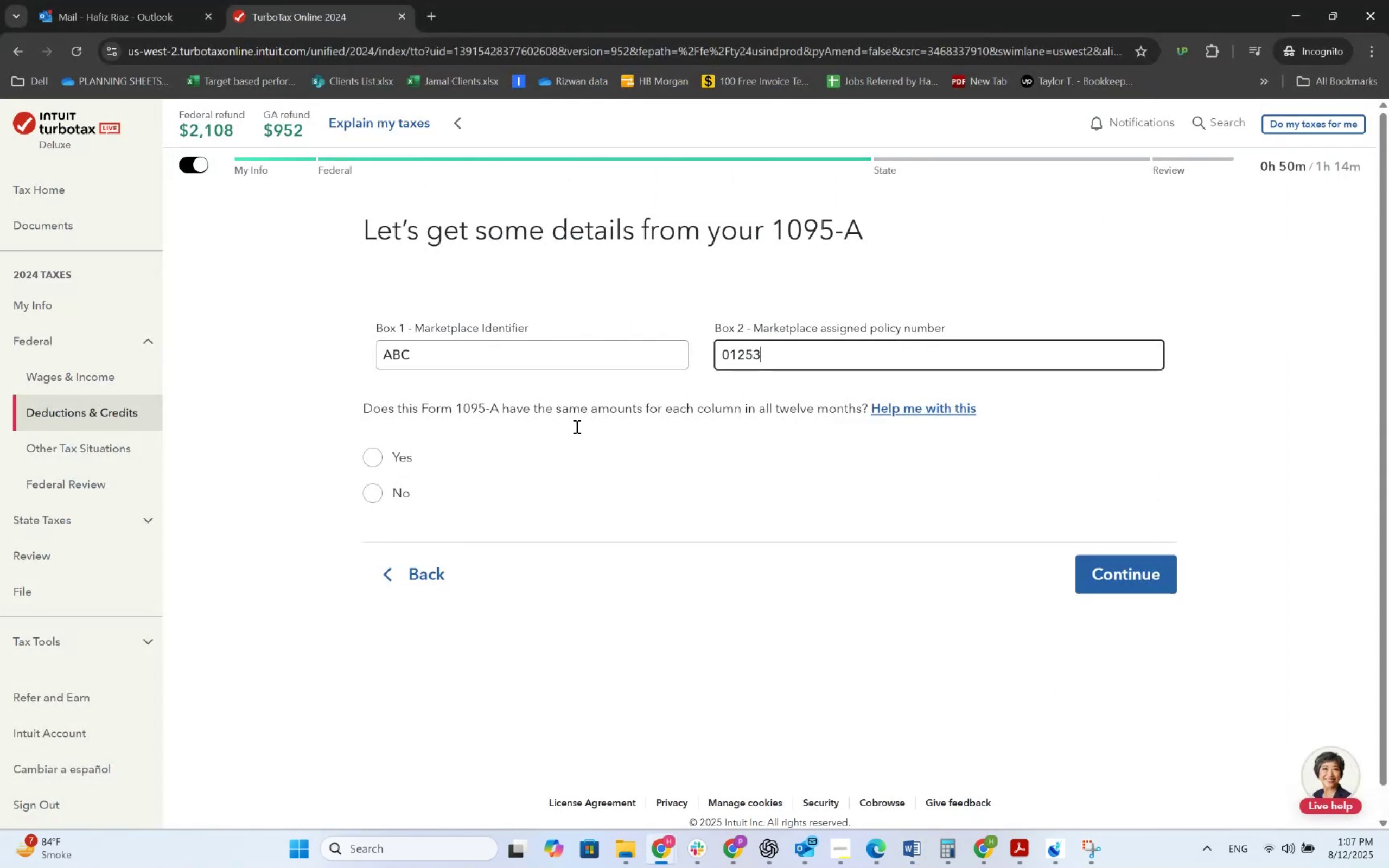 
key(Alt+Tab)
 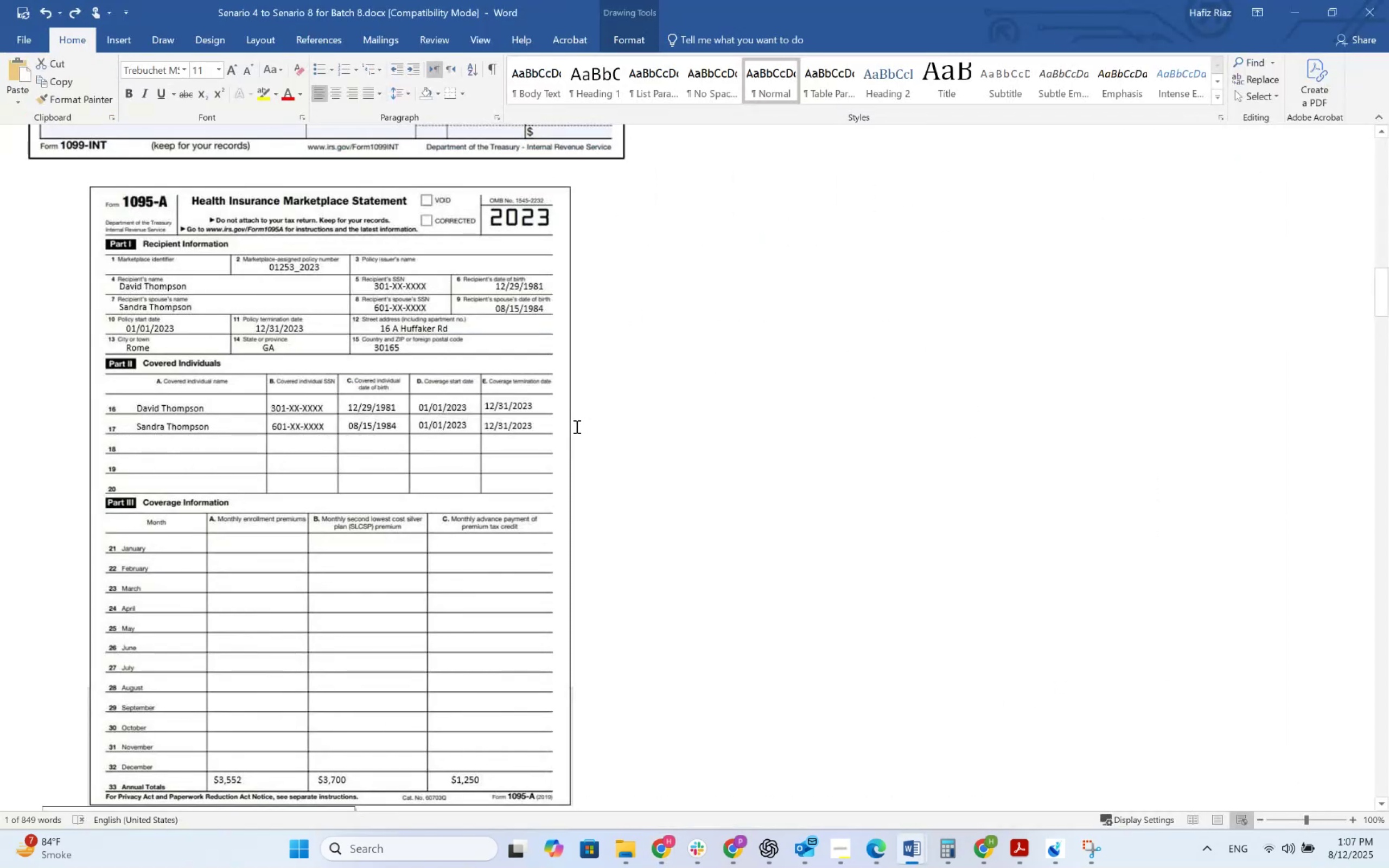 
key(Alt+AltLeft)
 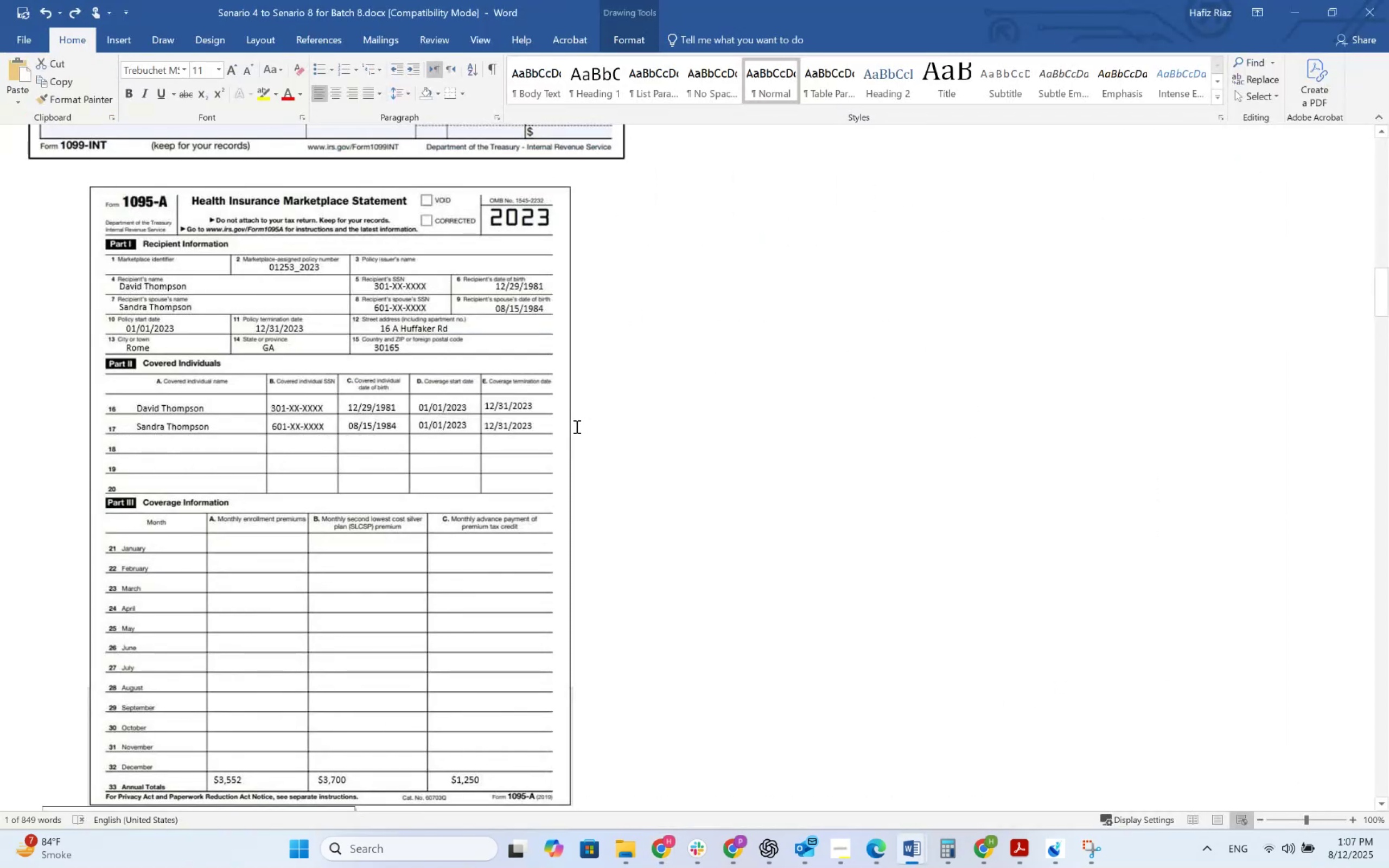 
key(Alt+Tab)
 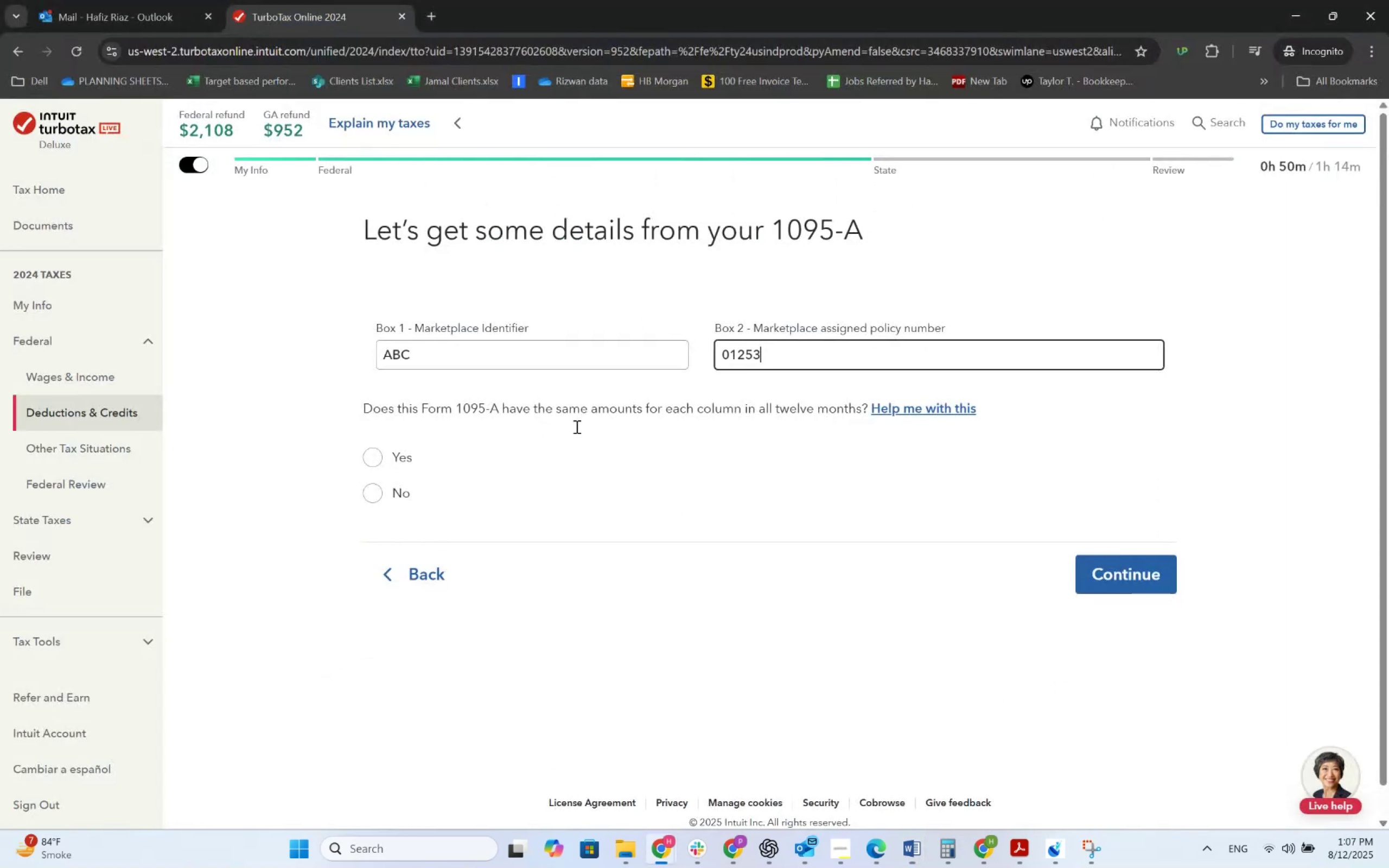 
key(Alt+AltLeft)
 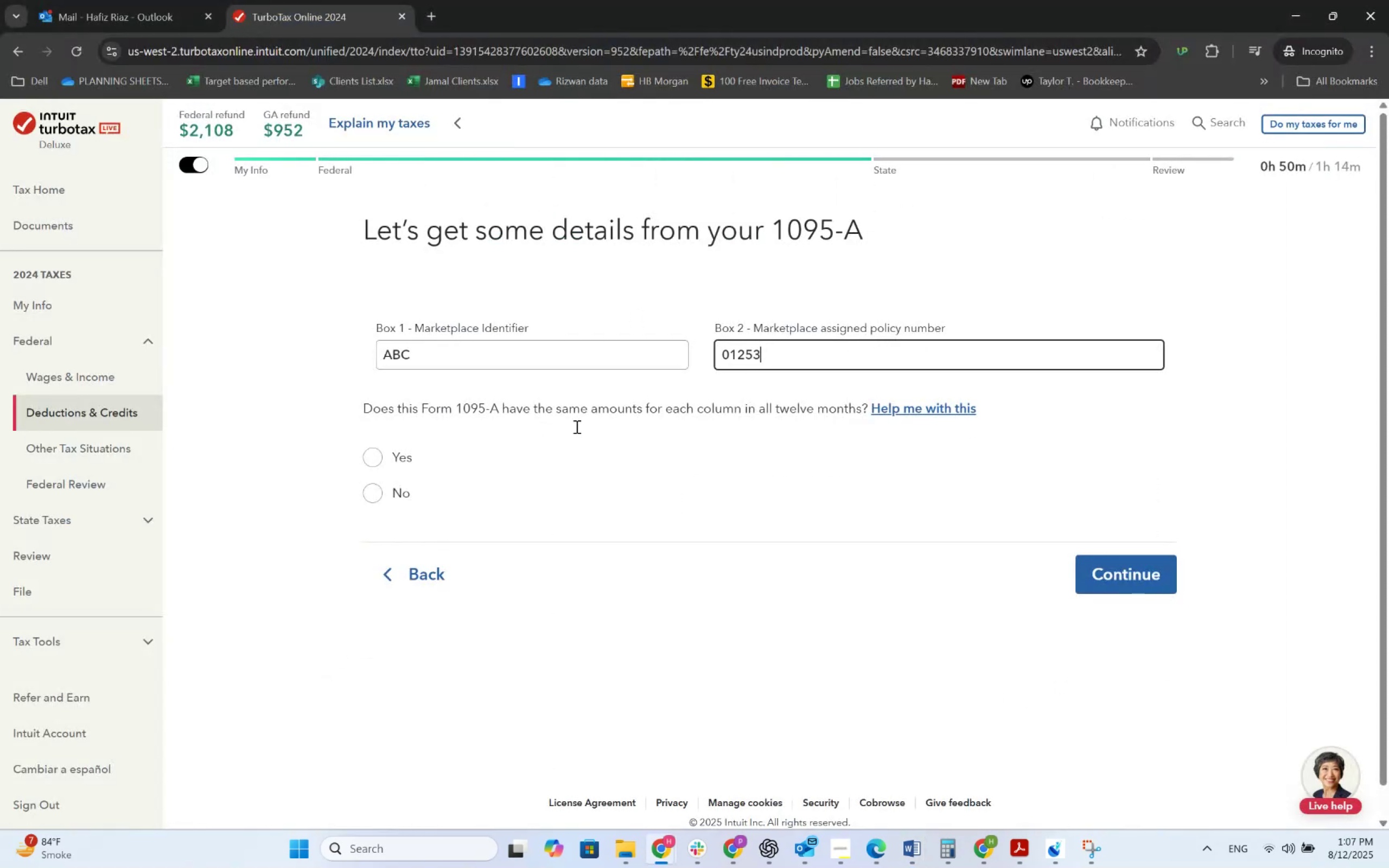 
key(Alt+Tab)
 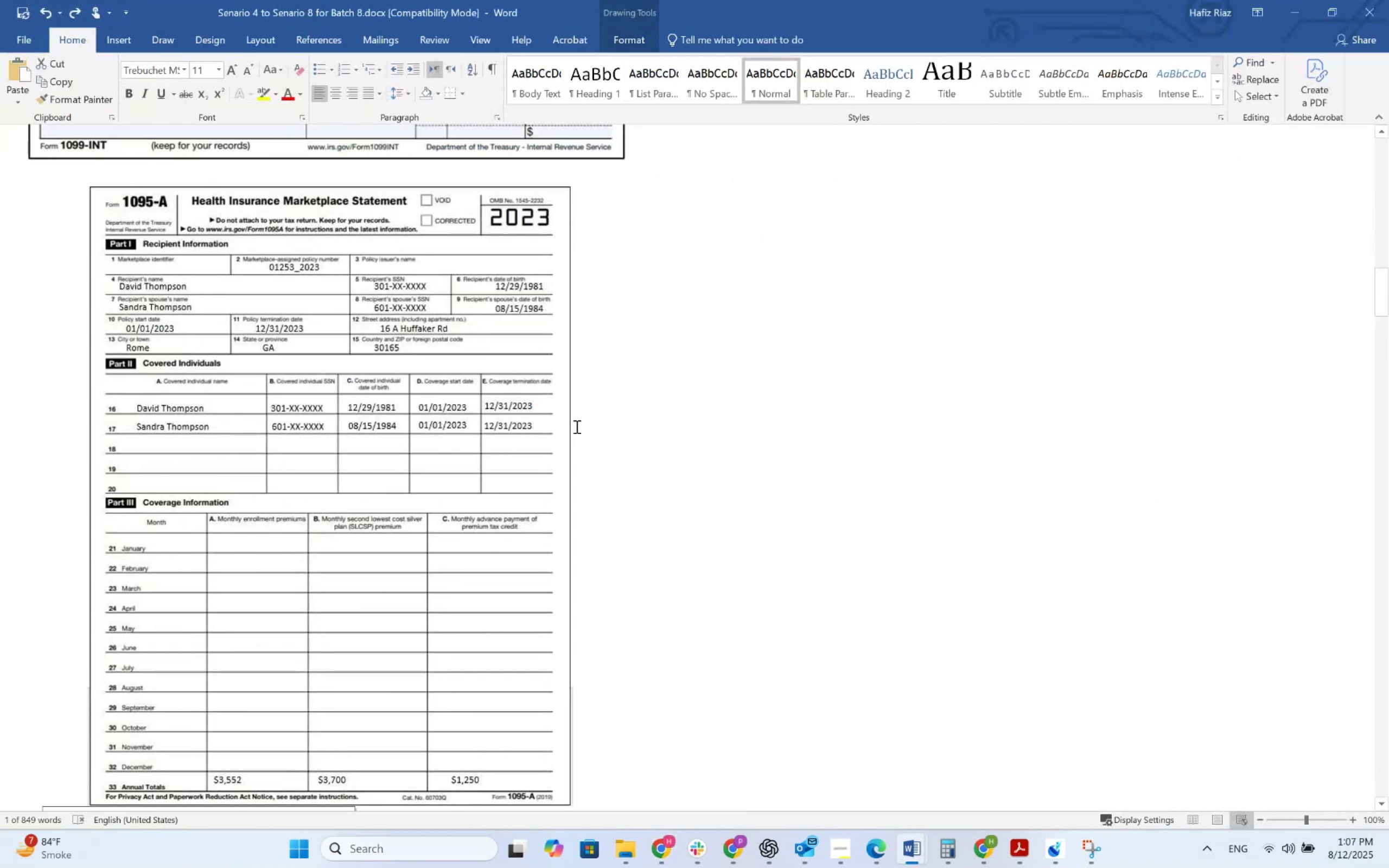 
key(Alt+AltLeft)
 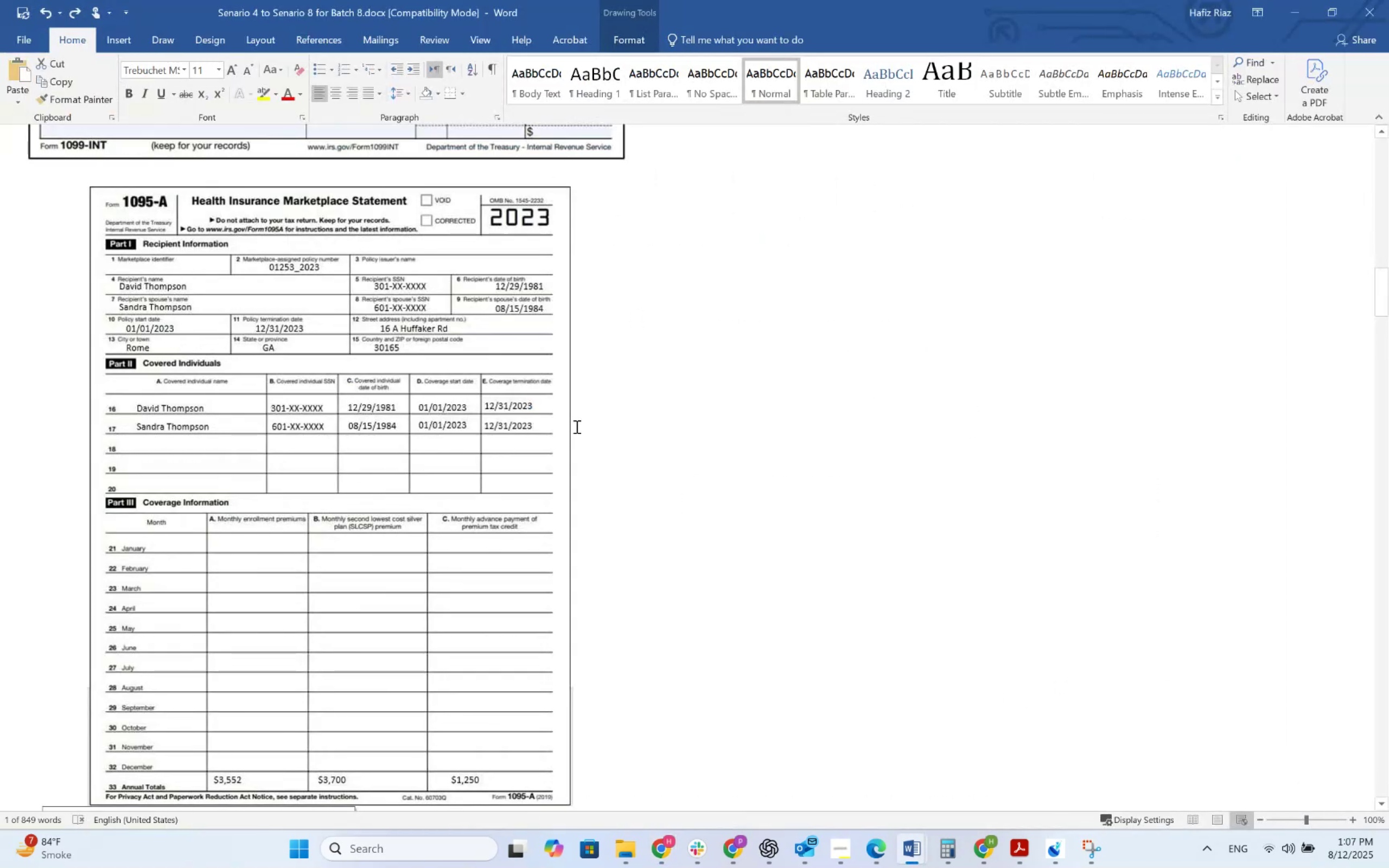 
key(Alt+Tab)
 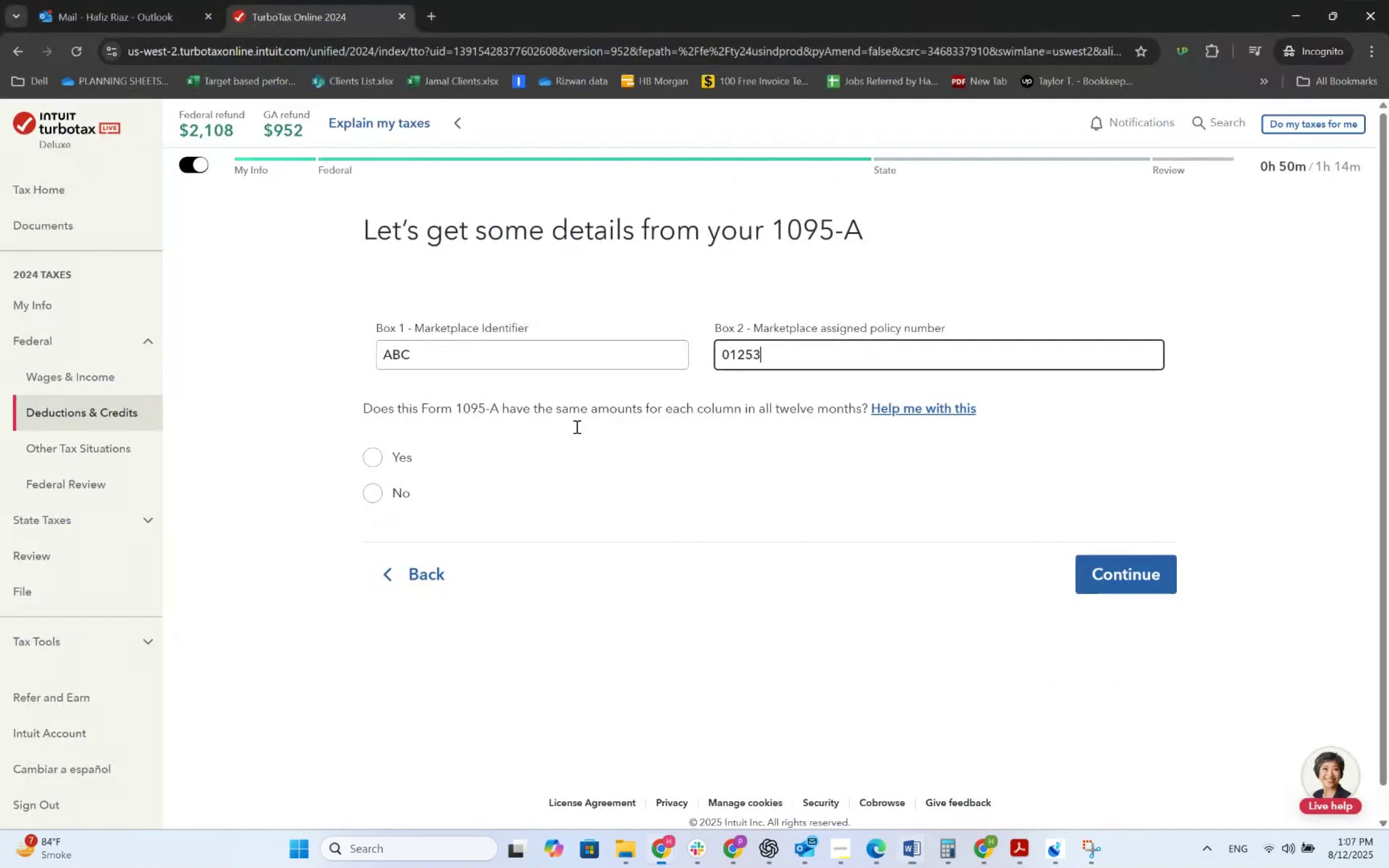 
key(Numpad2)
 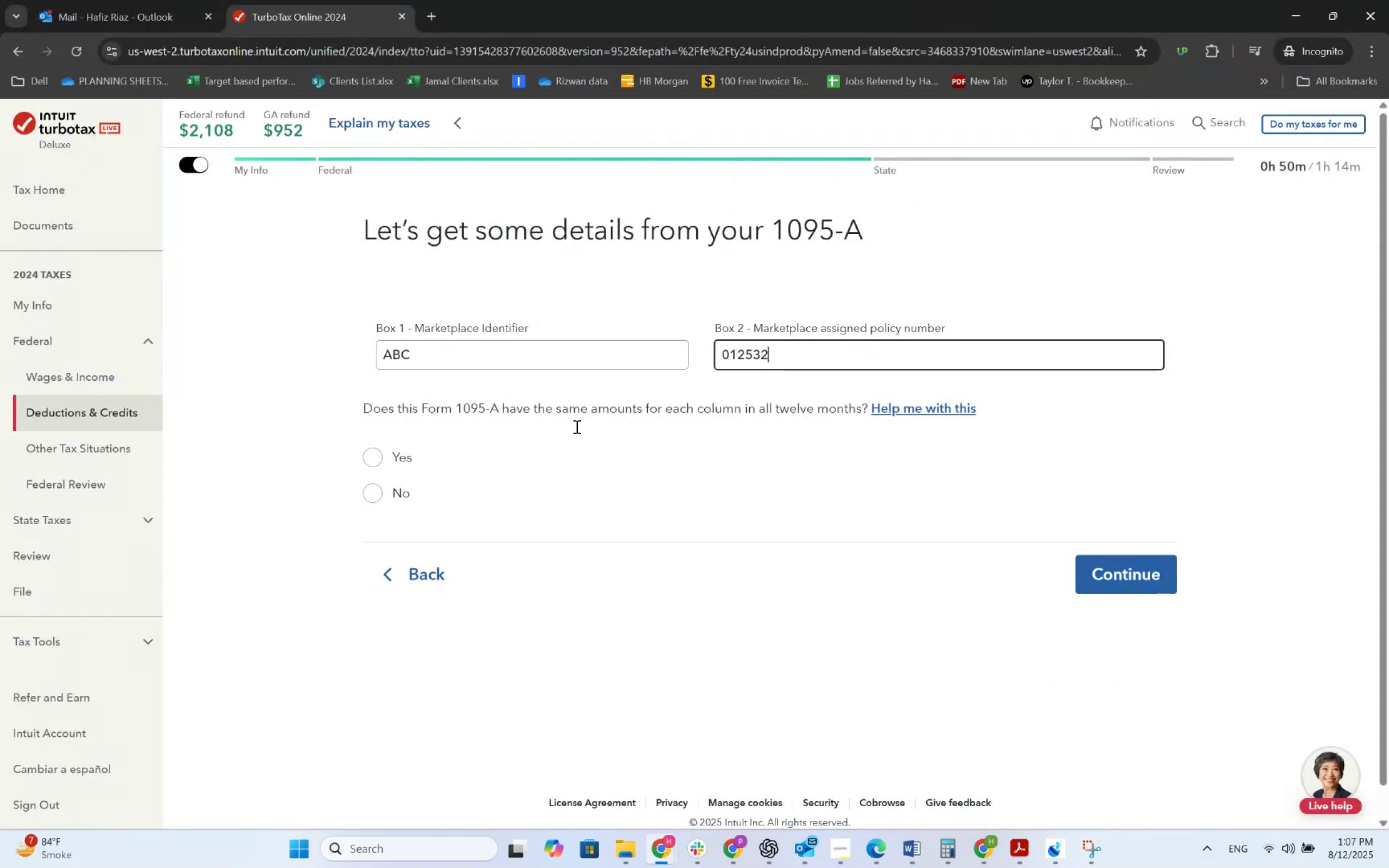 
key(Numpad0)
 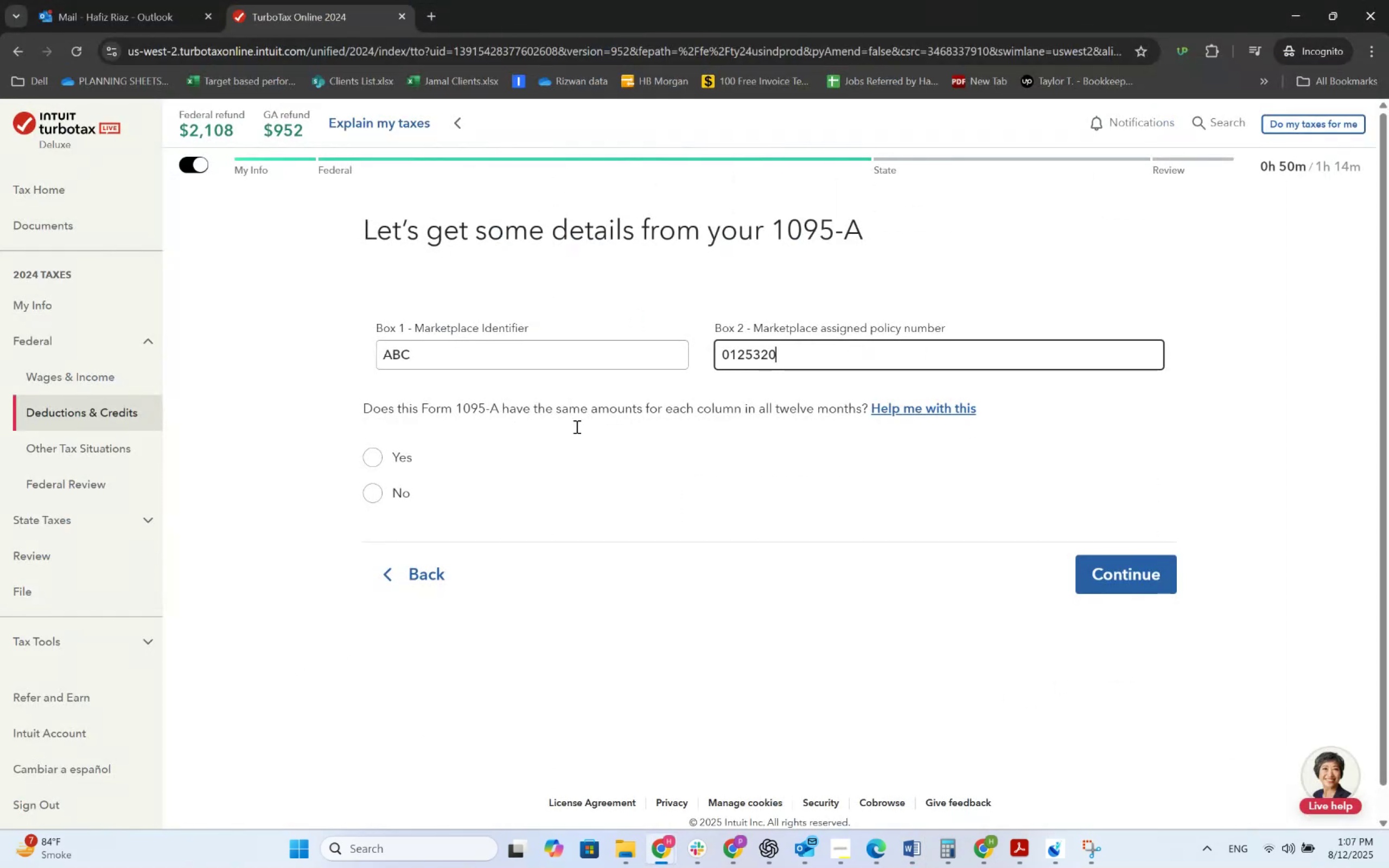 
key(Numpad2)
 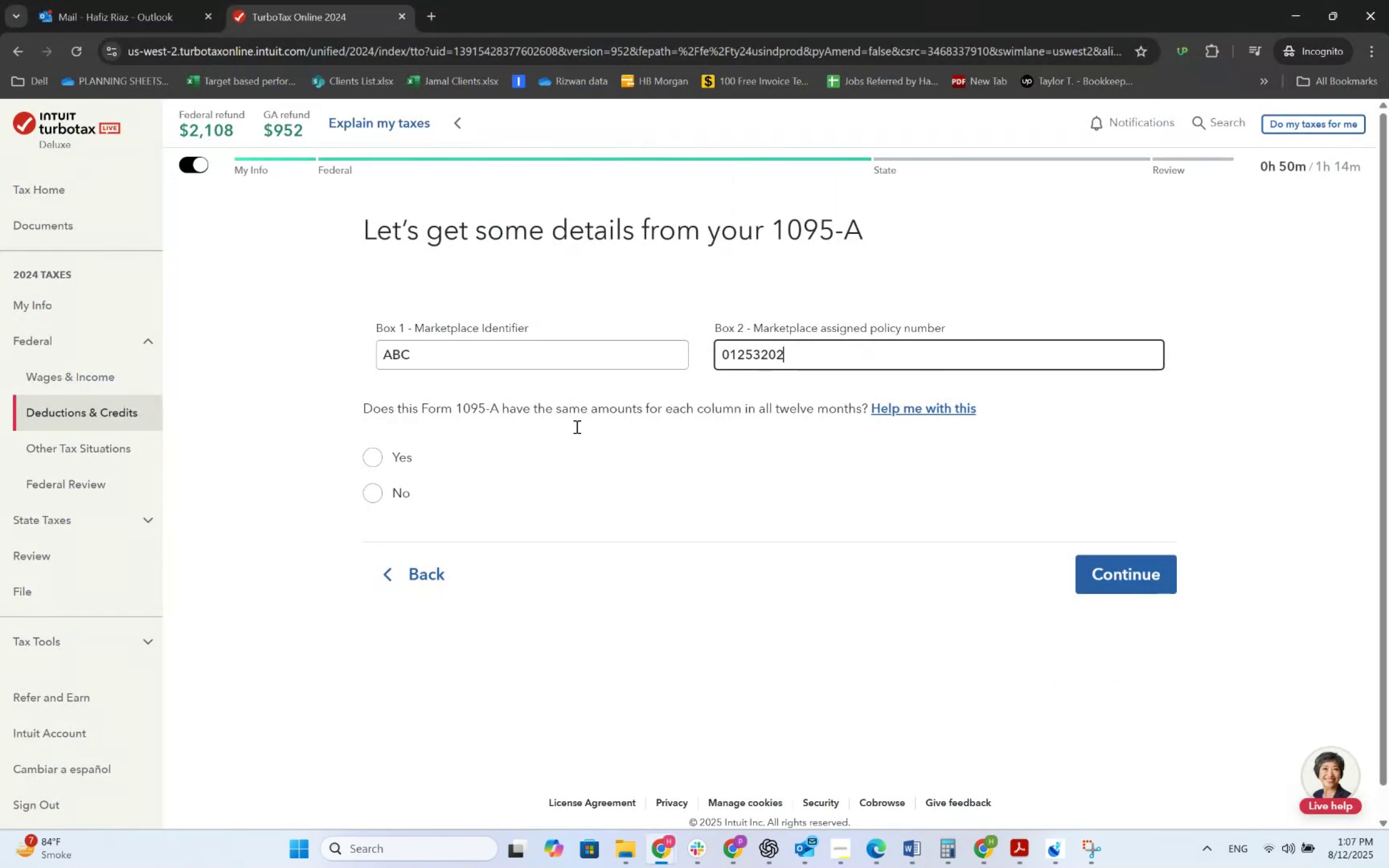 
key(Numpad3)
 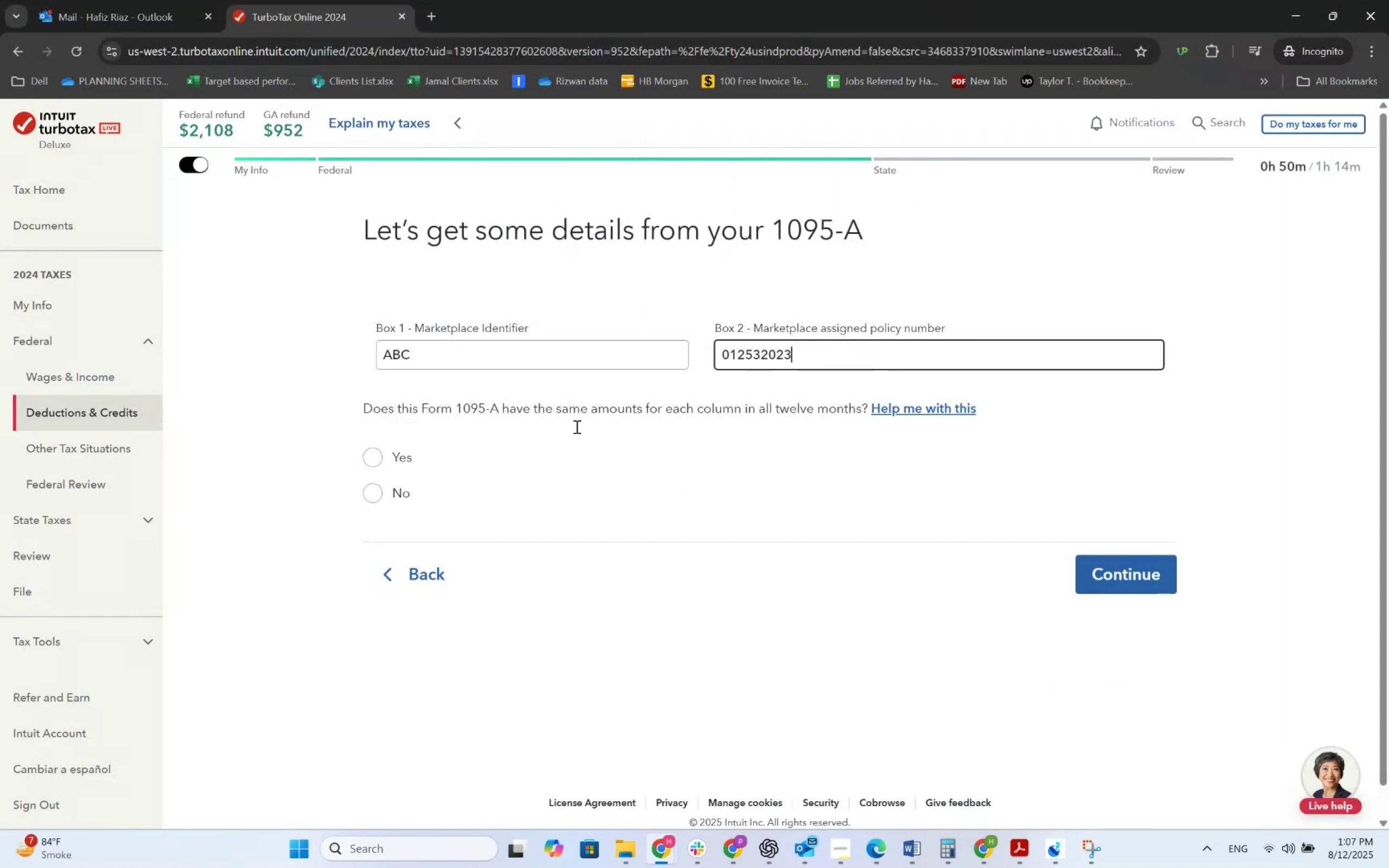 
key(Tab)
 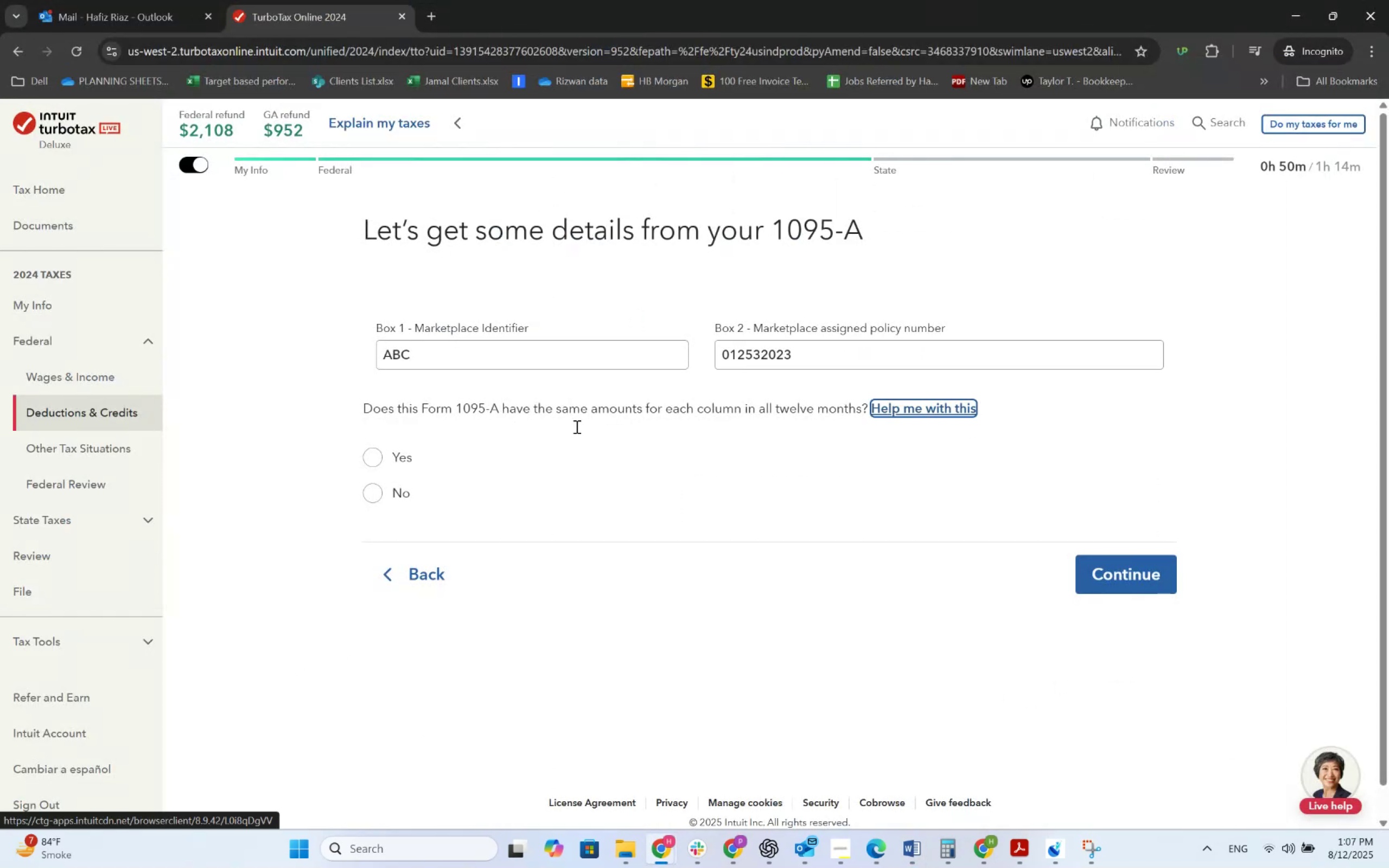 
key(Tab)
 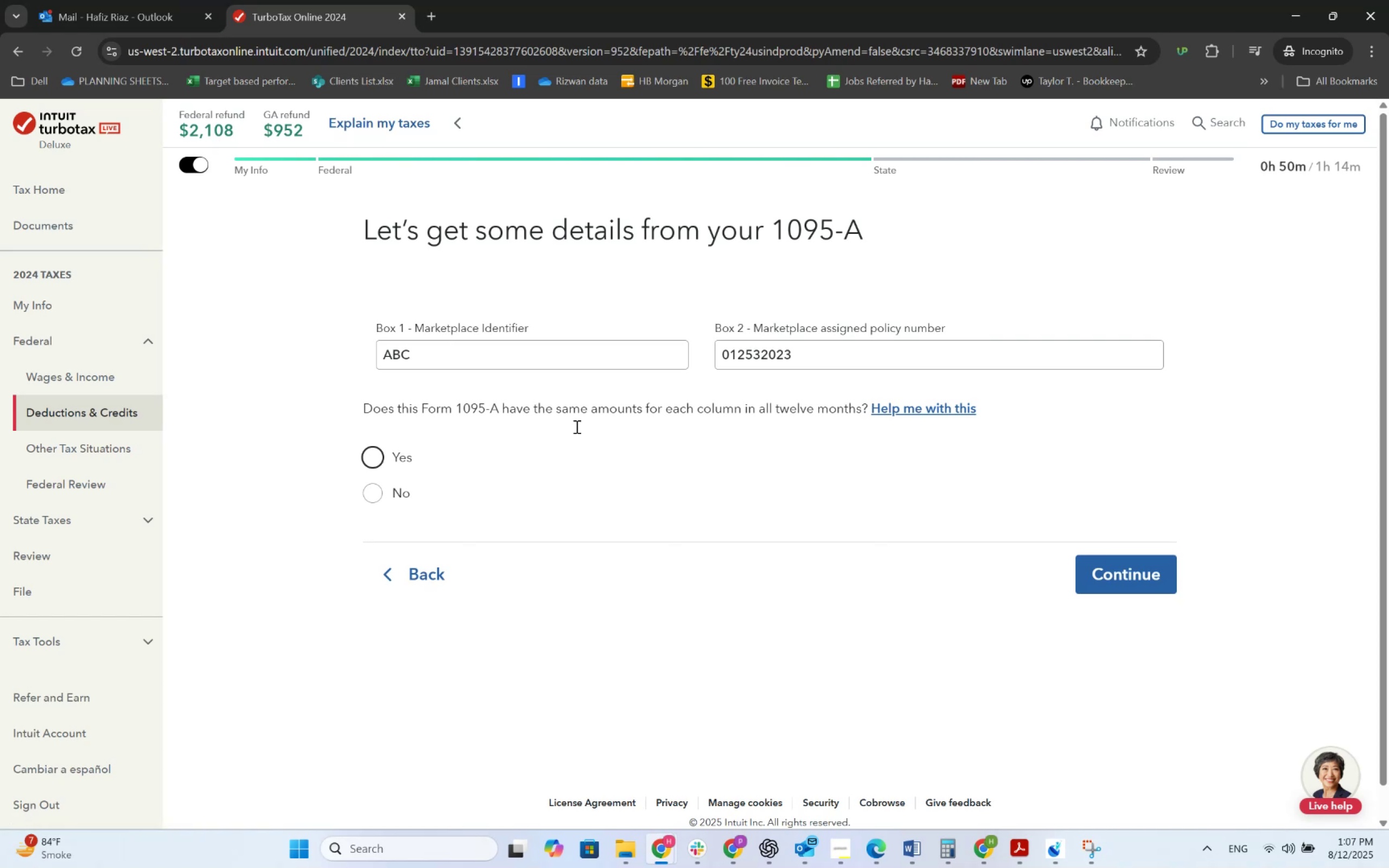 
key(Enter)
 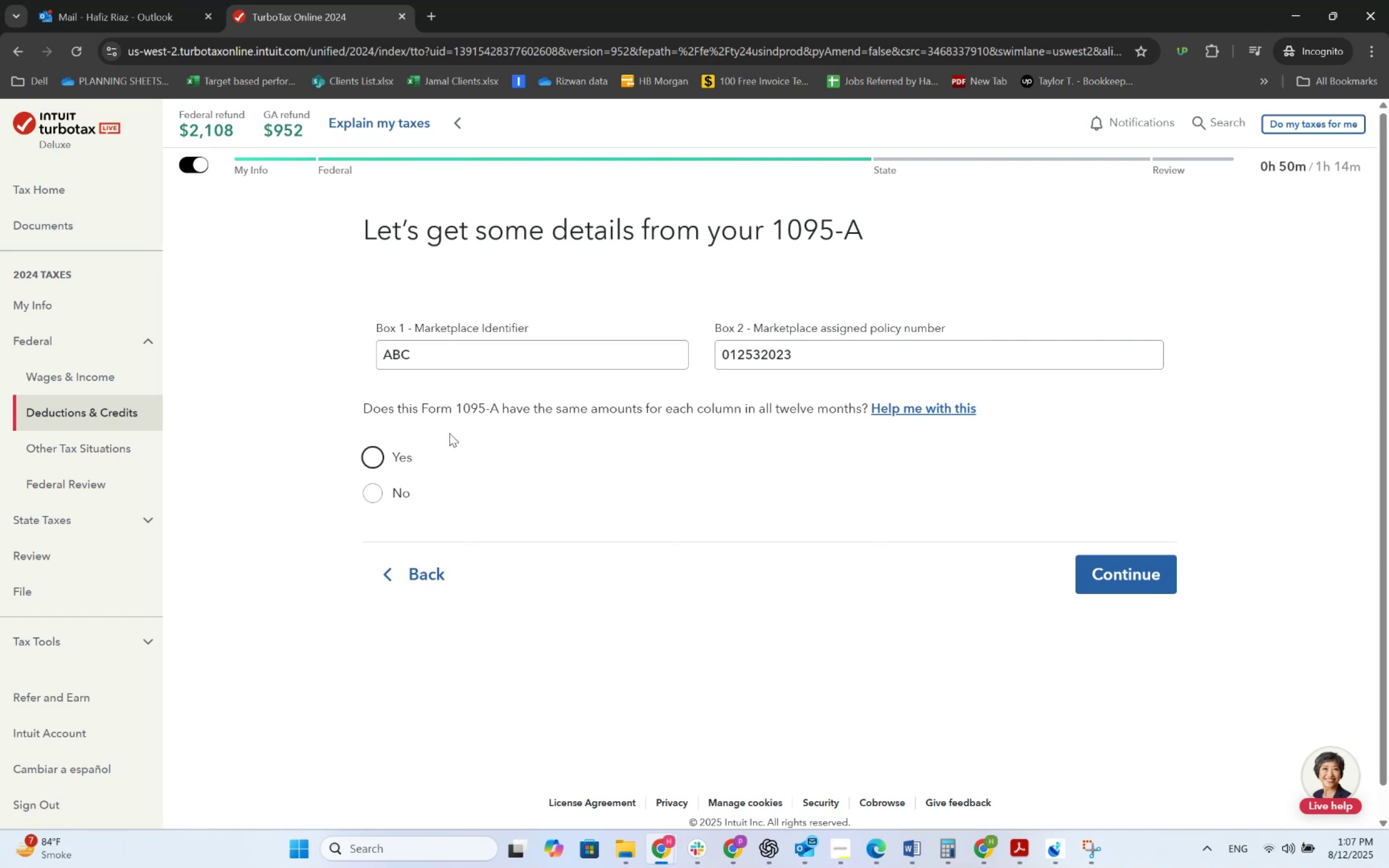 
left_click([389, 451])
 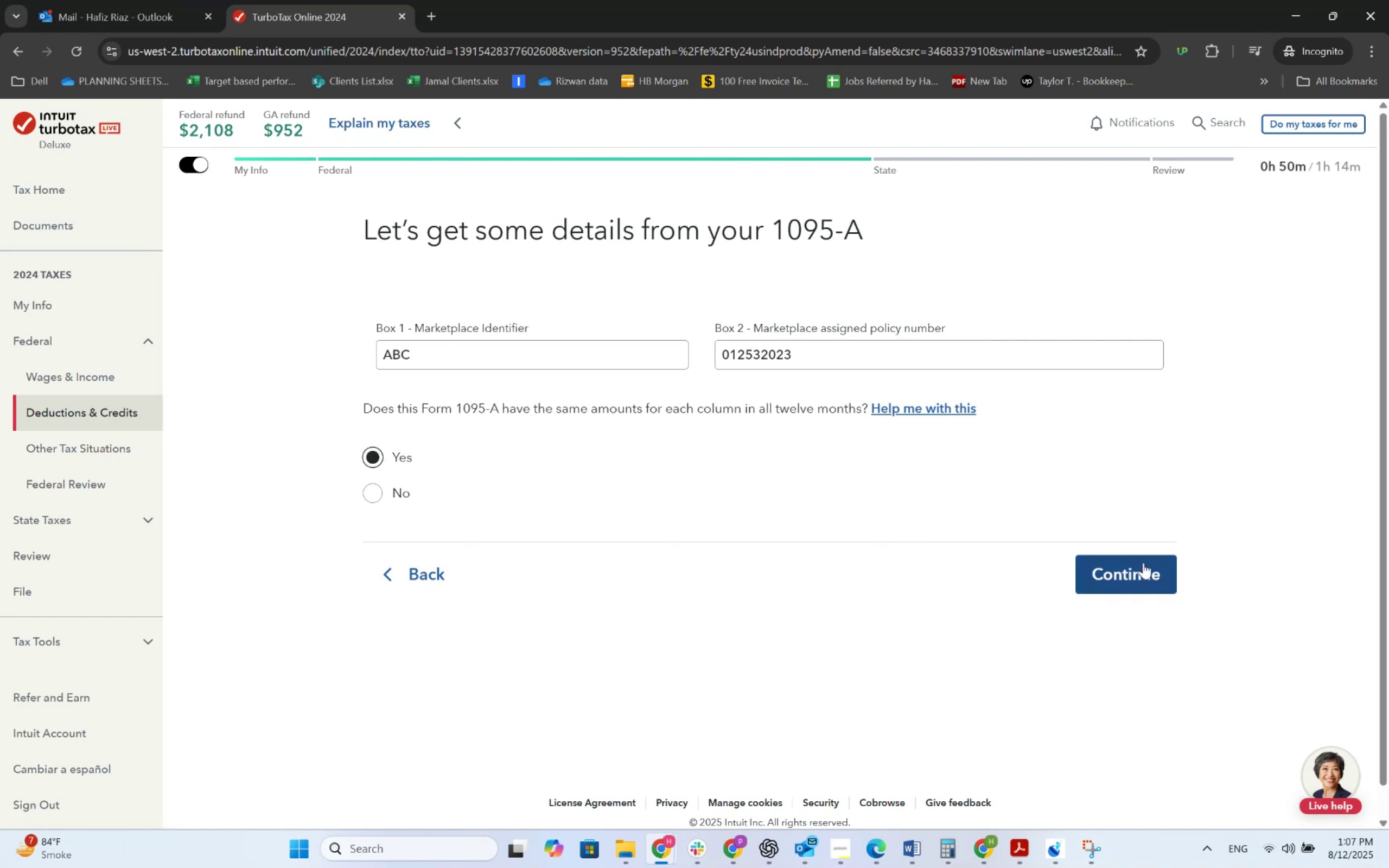 
left_click([1161, 557])
 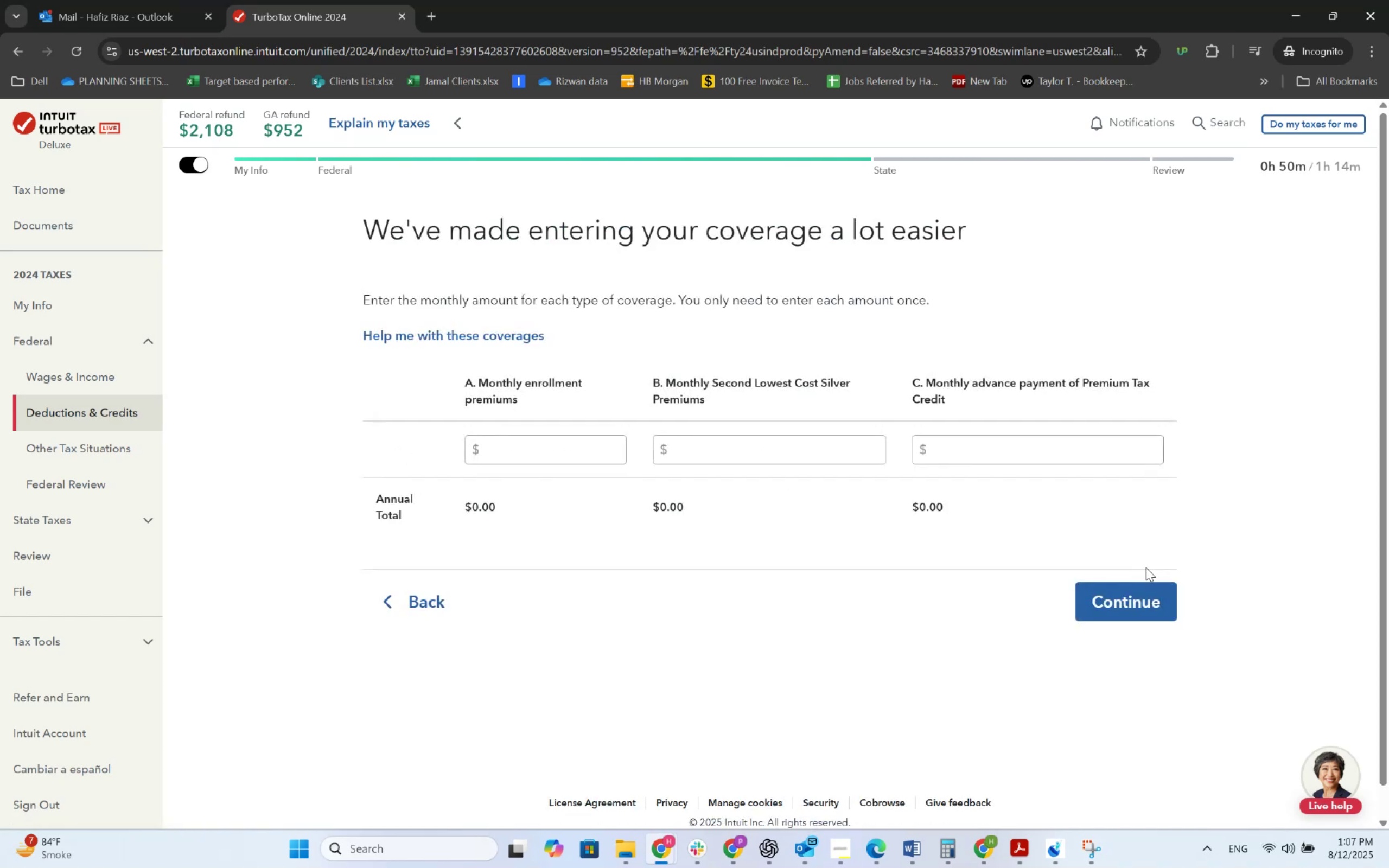 
key(Alt+AltLeft)
 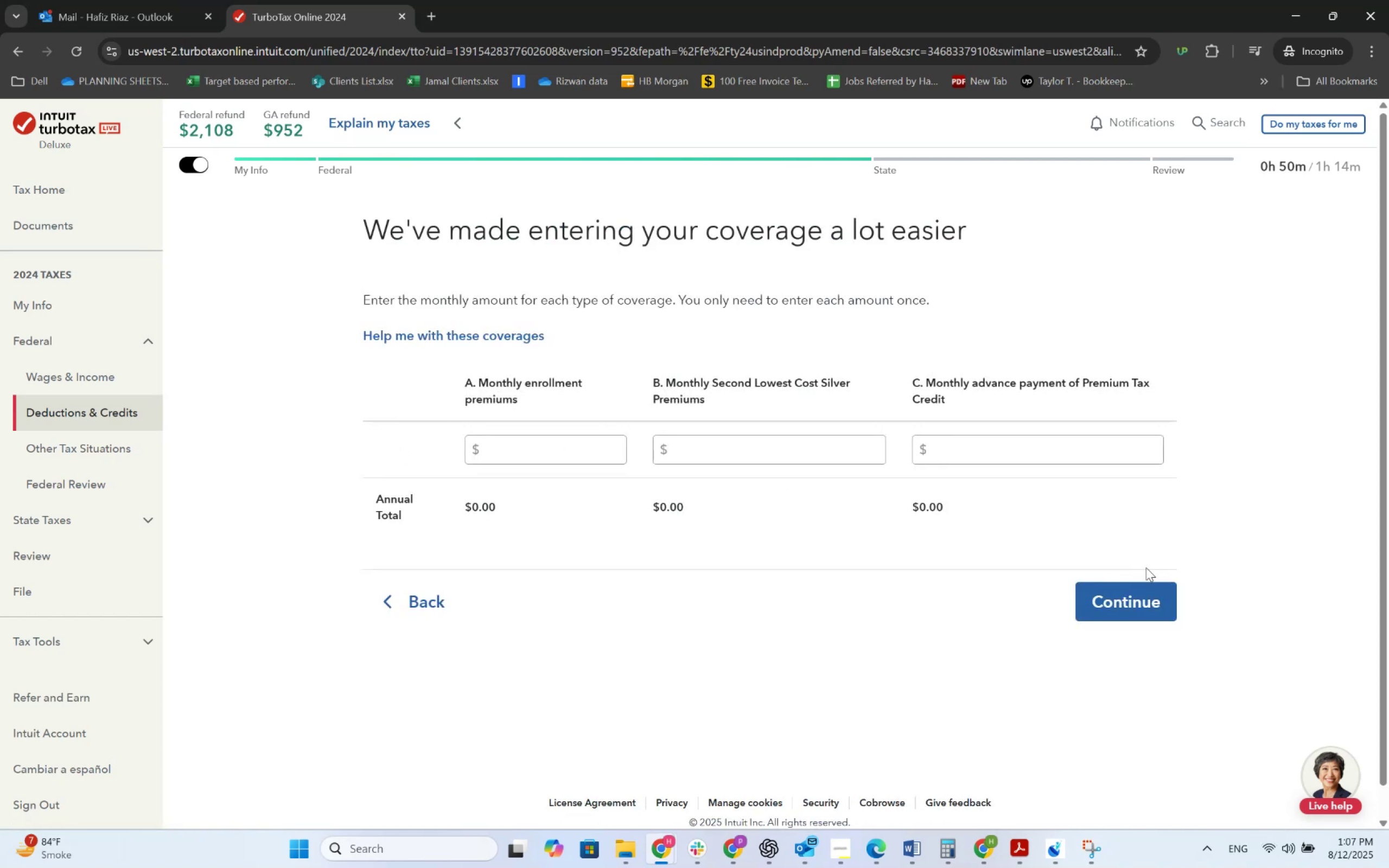 
key(Alt+Tab)
 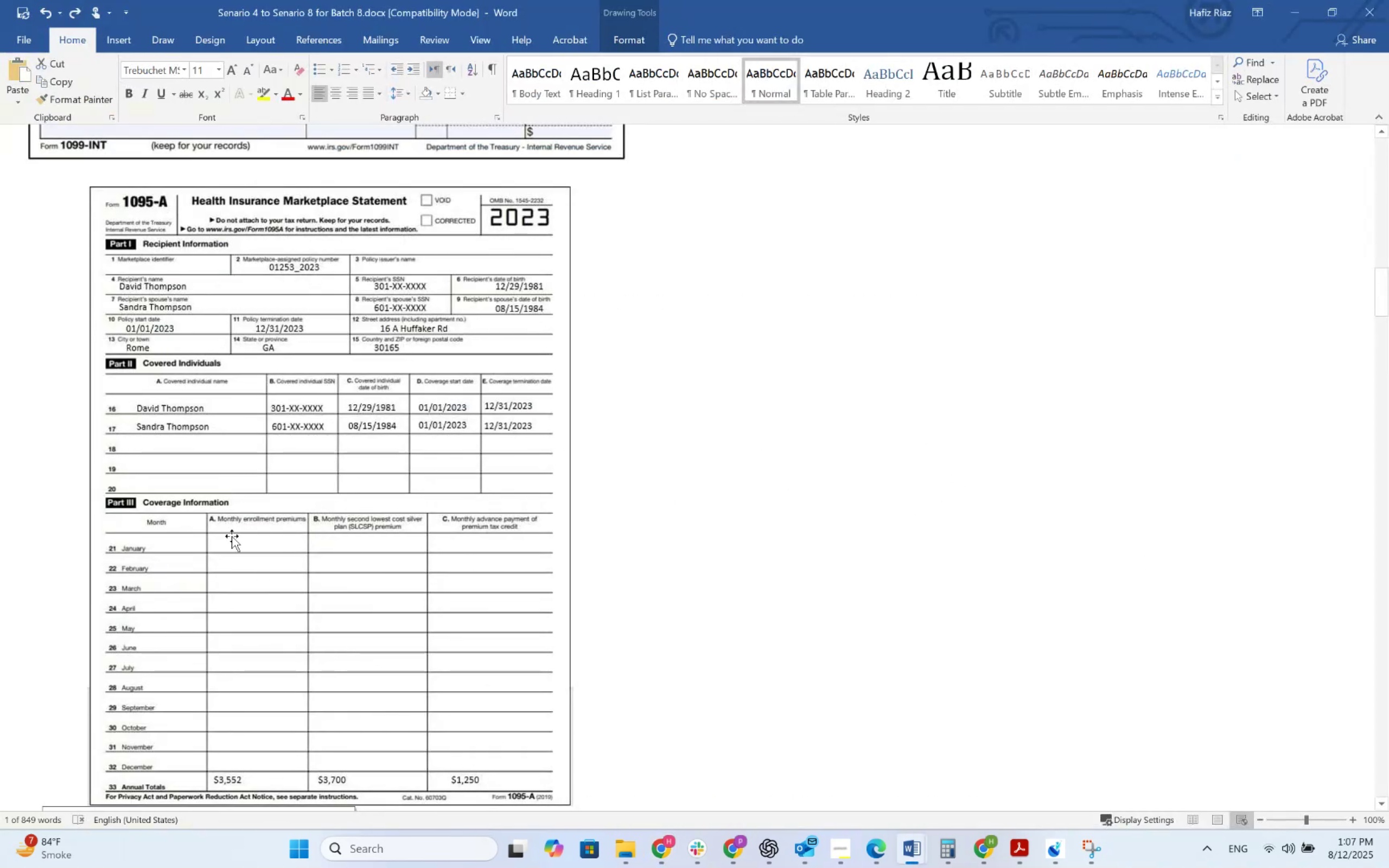 
scroll: coordinate [254, 548], scroll_direction: down, amount: 2.0
 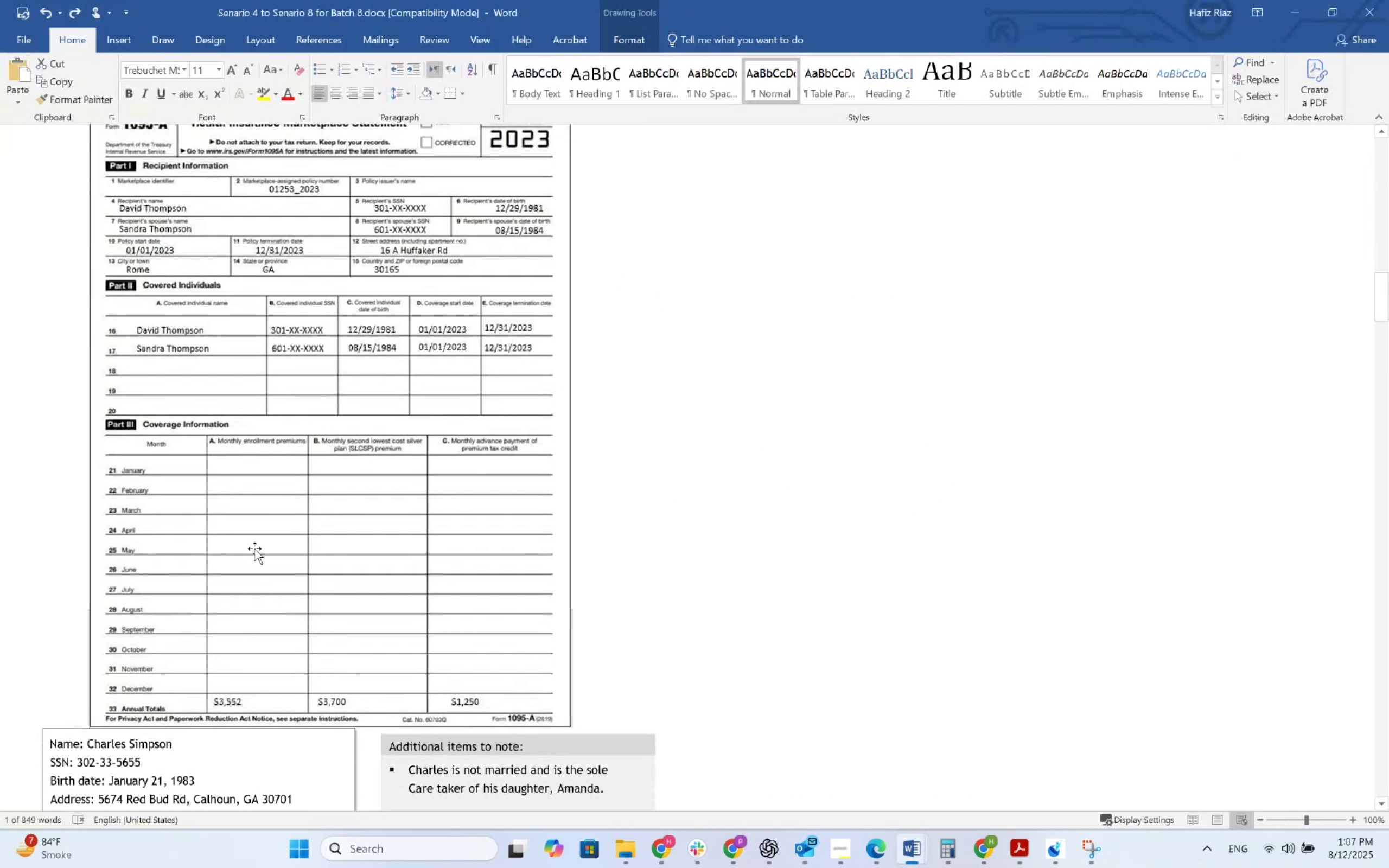 
key(Alt+AltLeft)
 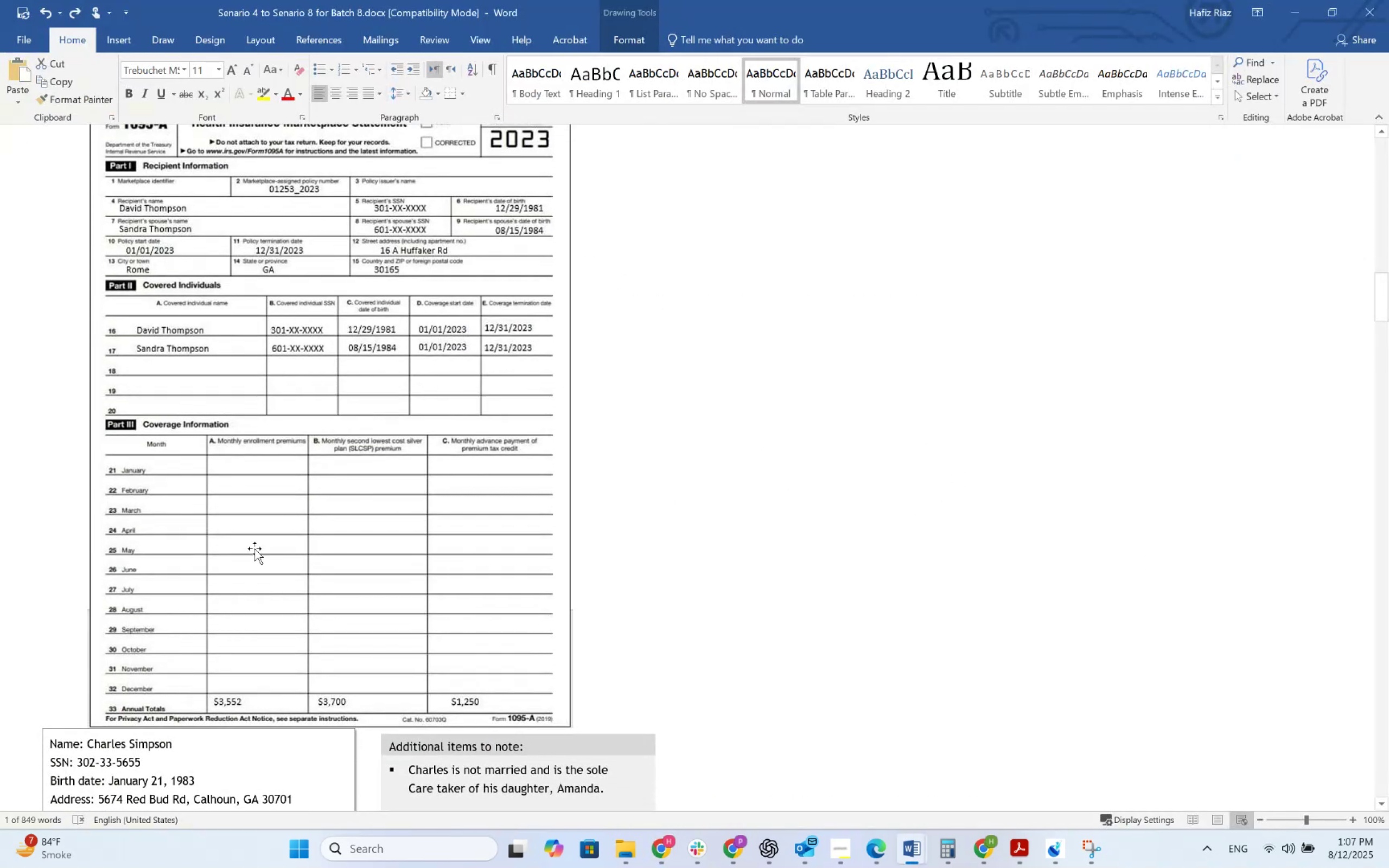 
key(Tab)
 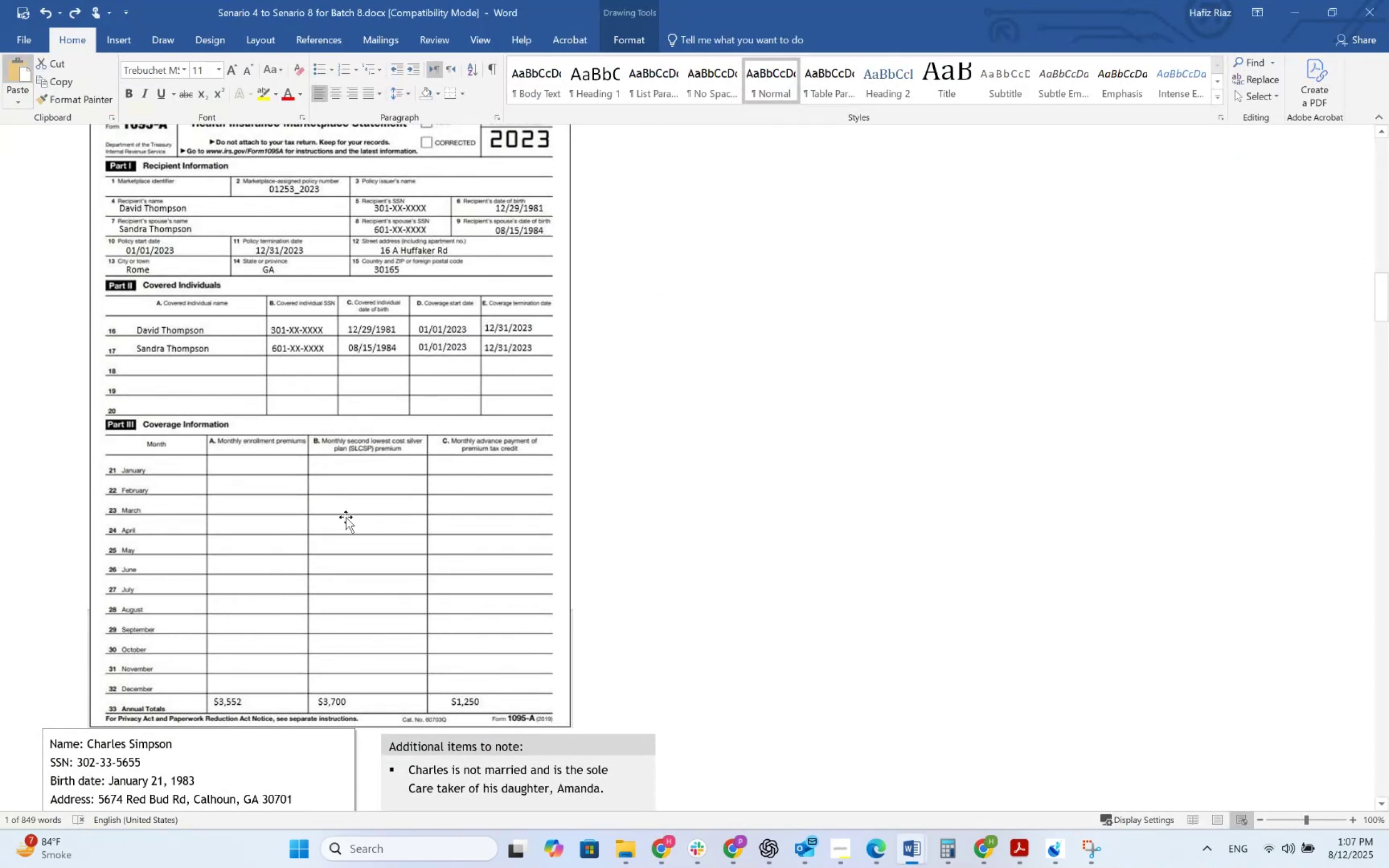 
key(Alt+AltLeft)
 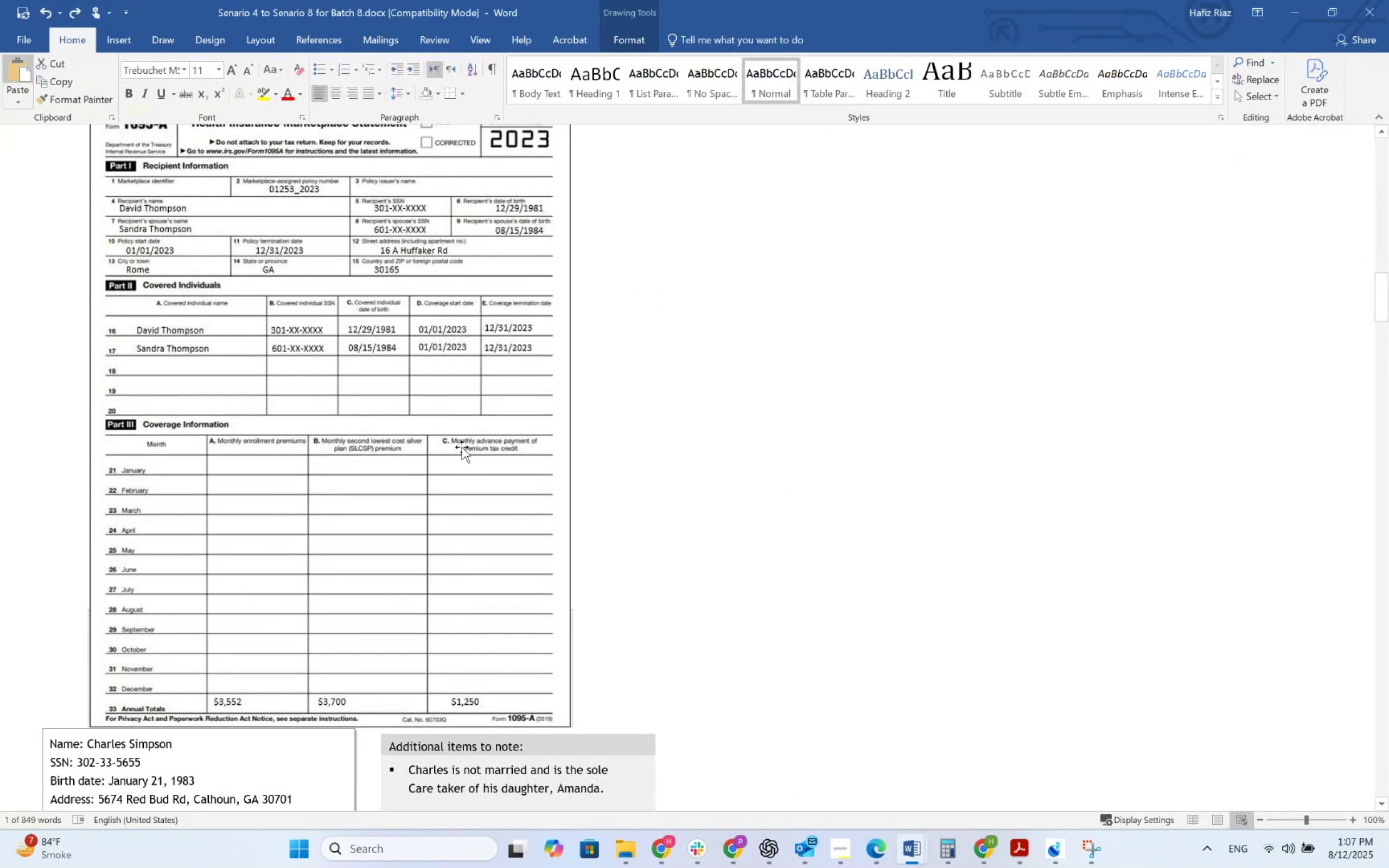 
key(Alt+Tab)
 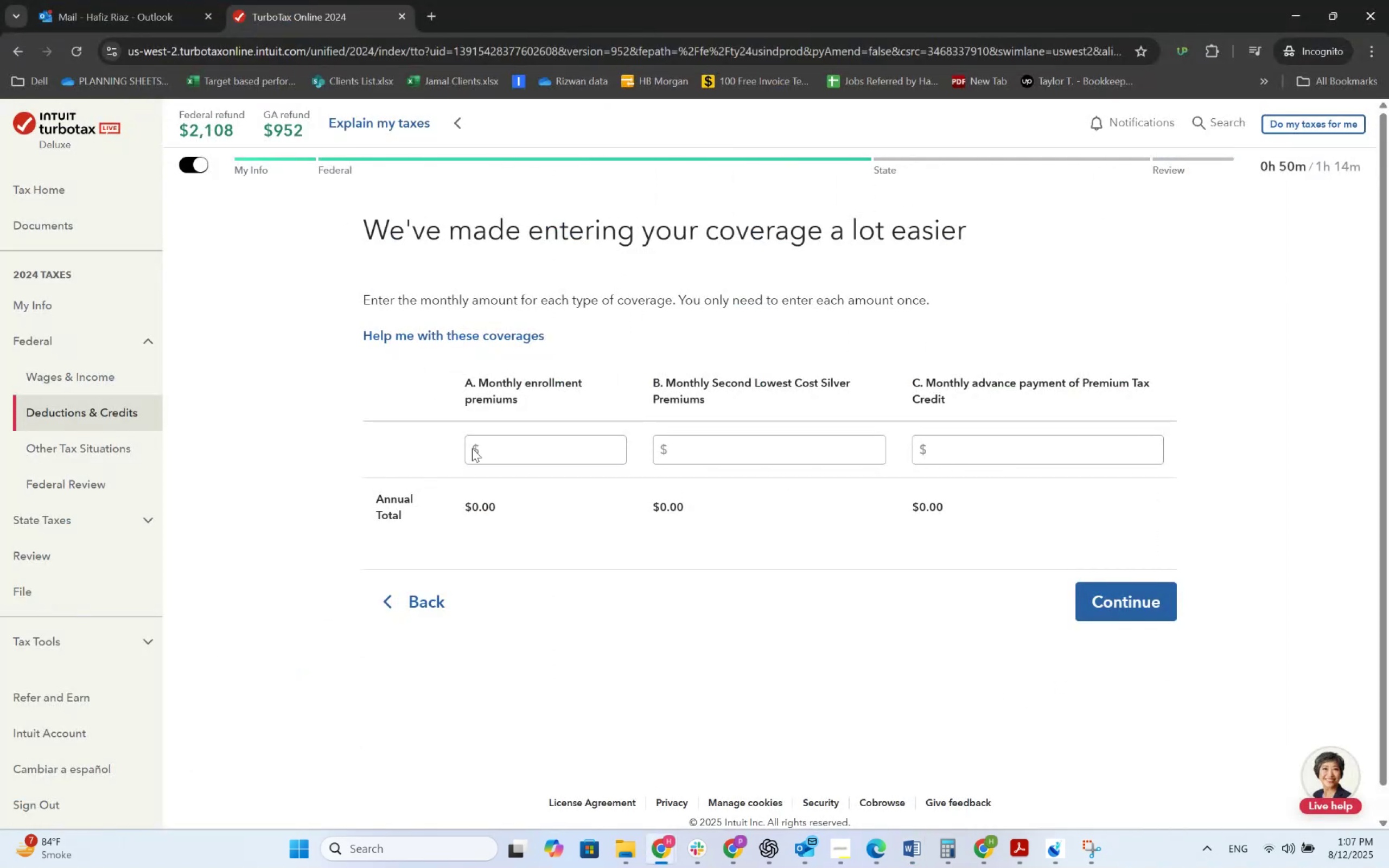 
left_click([512, 442])
 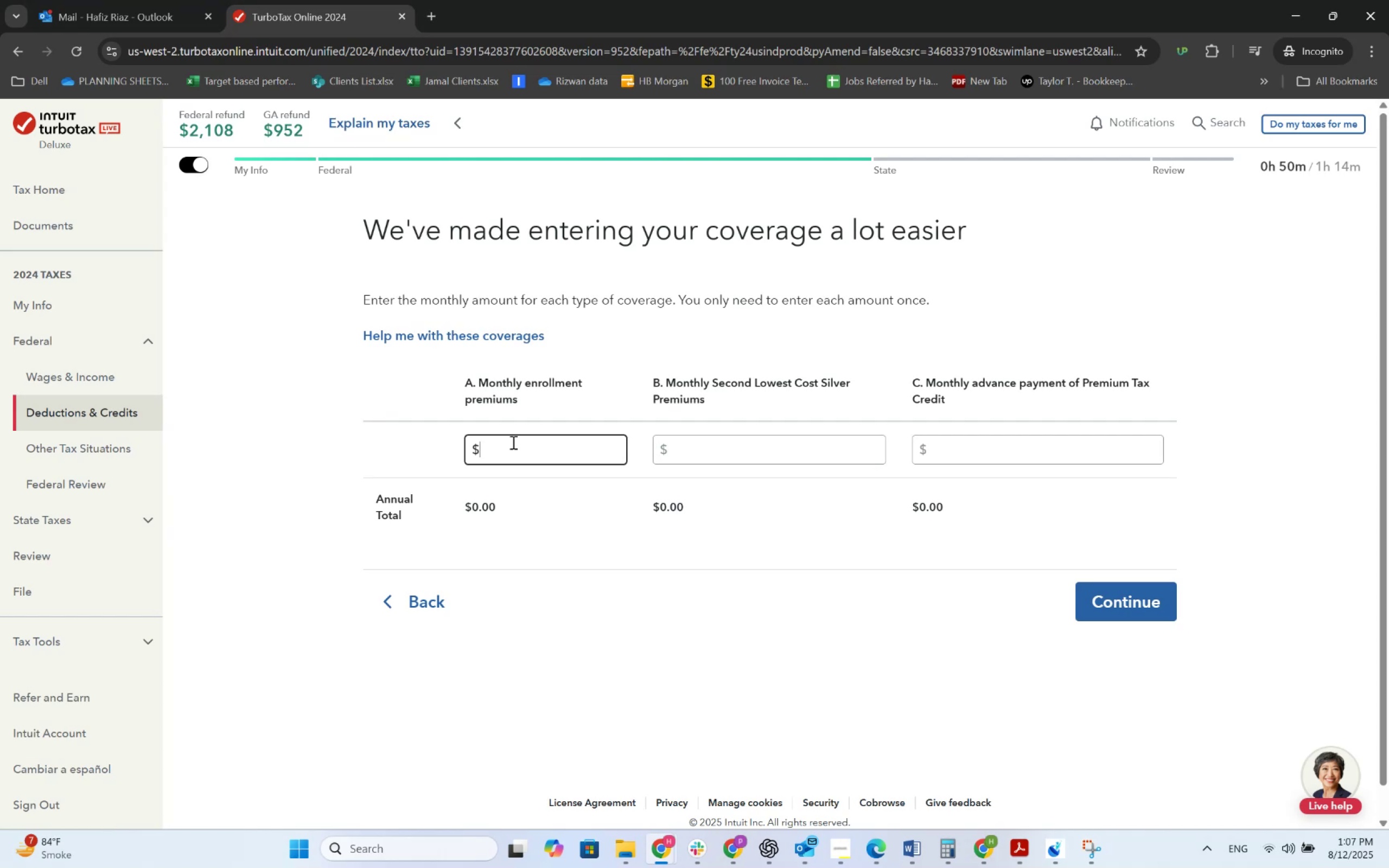 
key(Alt+AltLeft)
 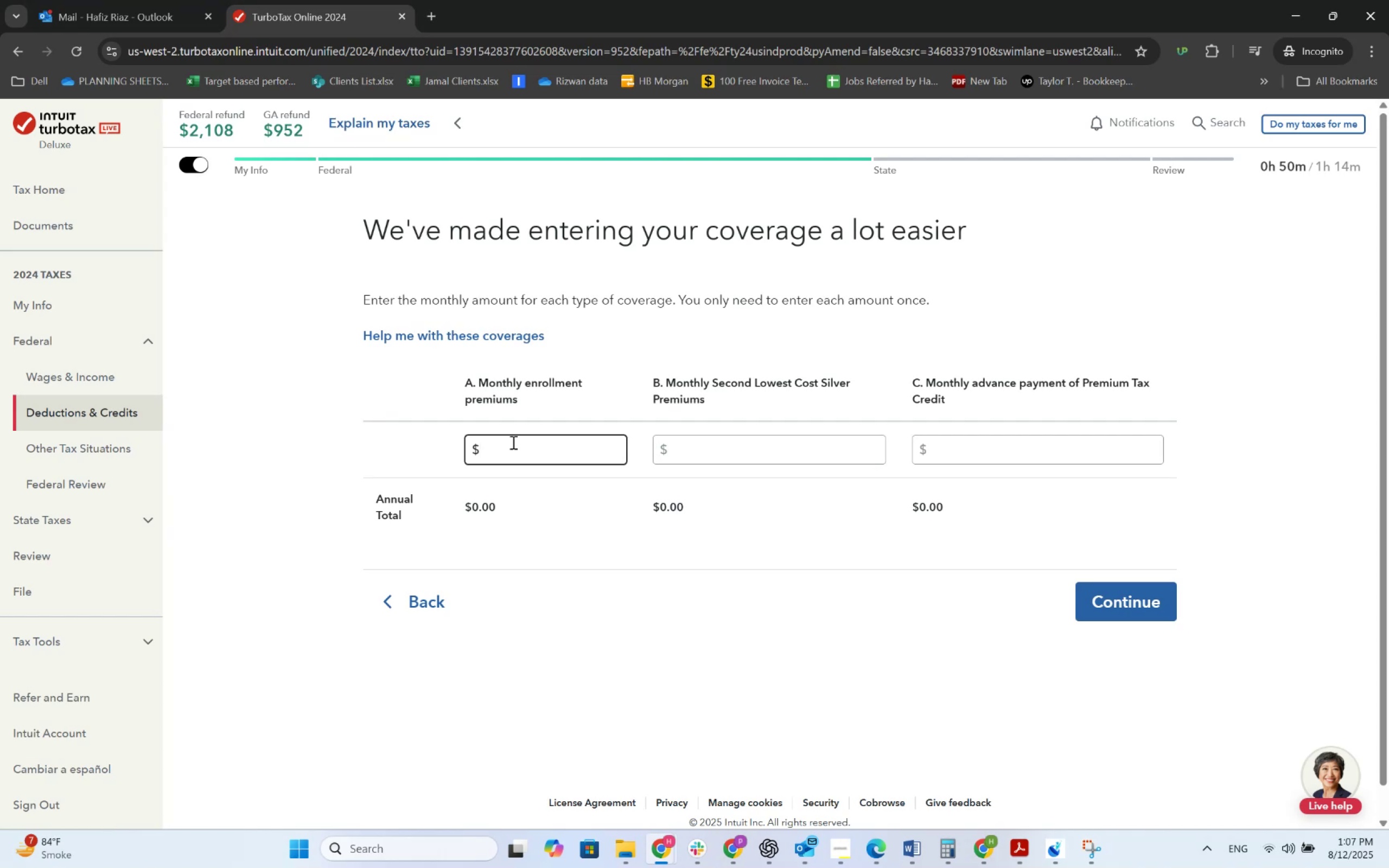 
key(Alt+Tab)
 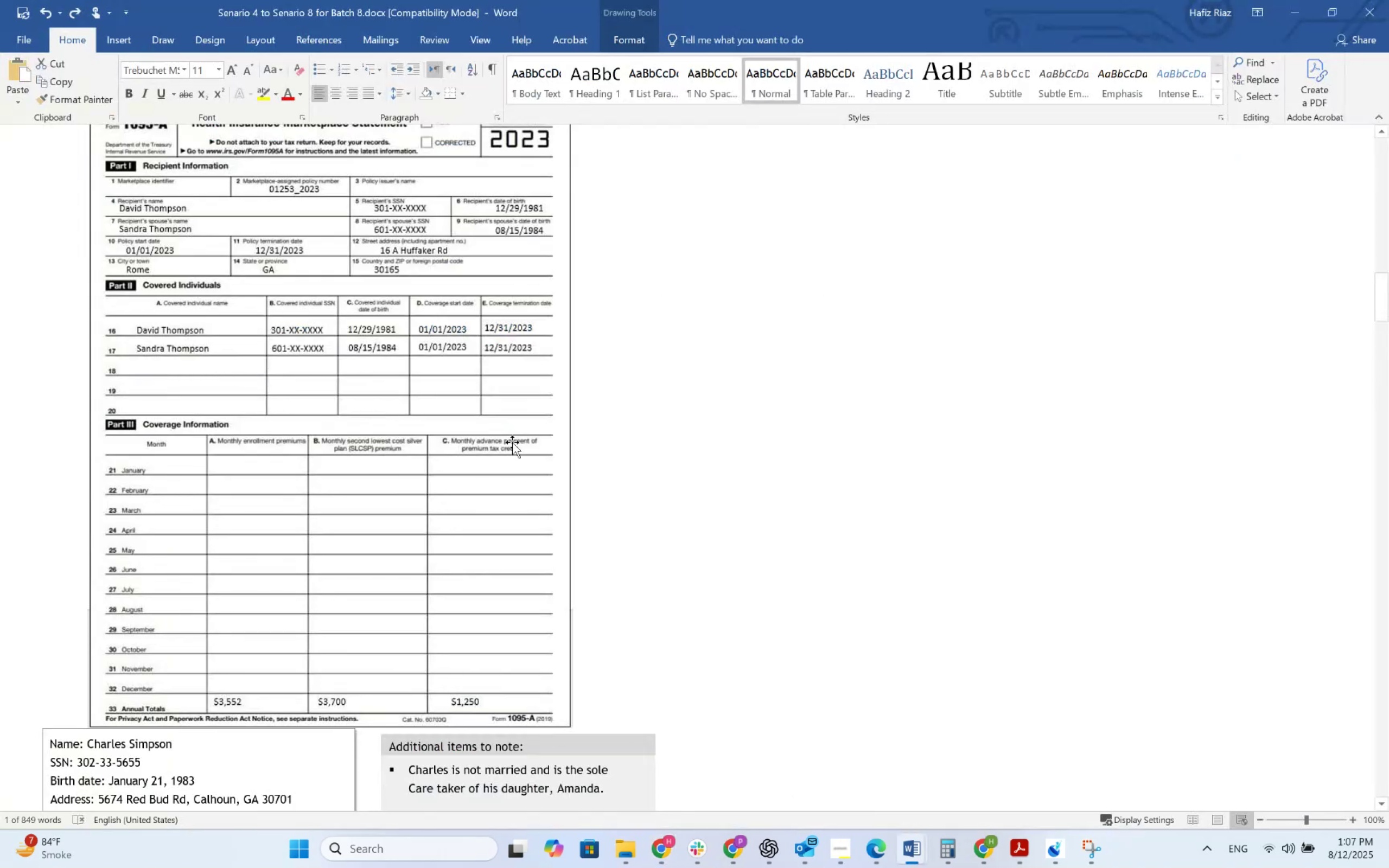 
key(Alt+AltLeft)
 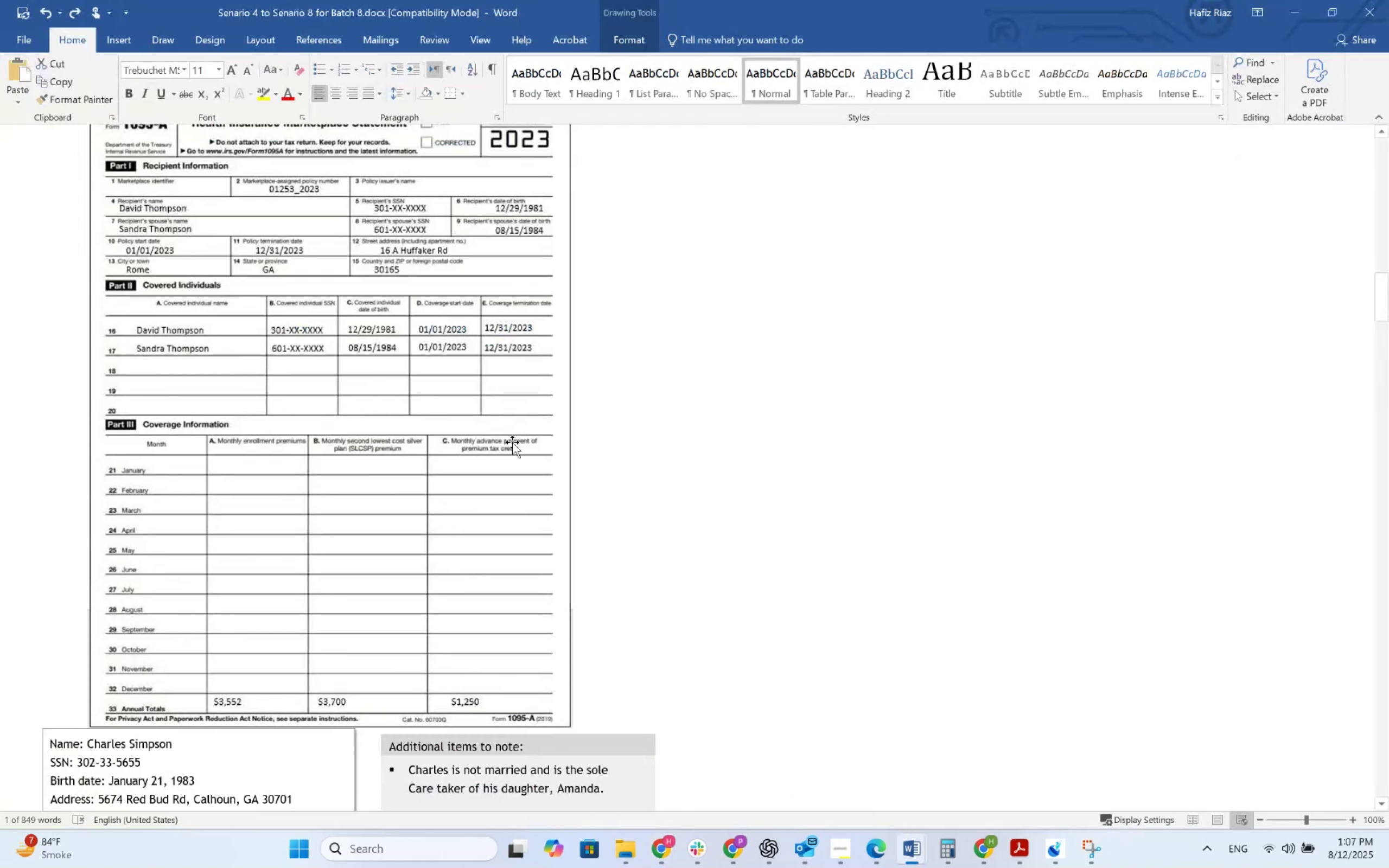 
key(Alt+Tab)
 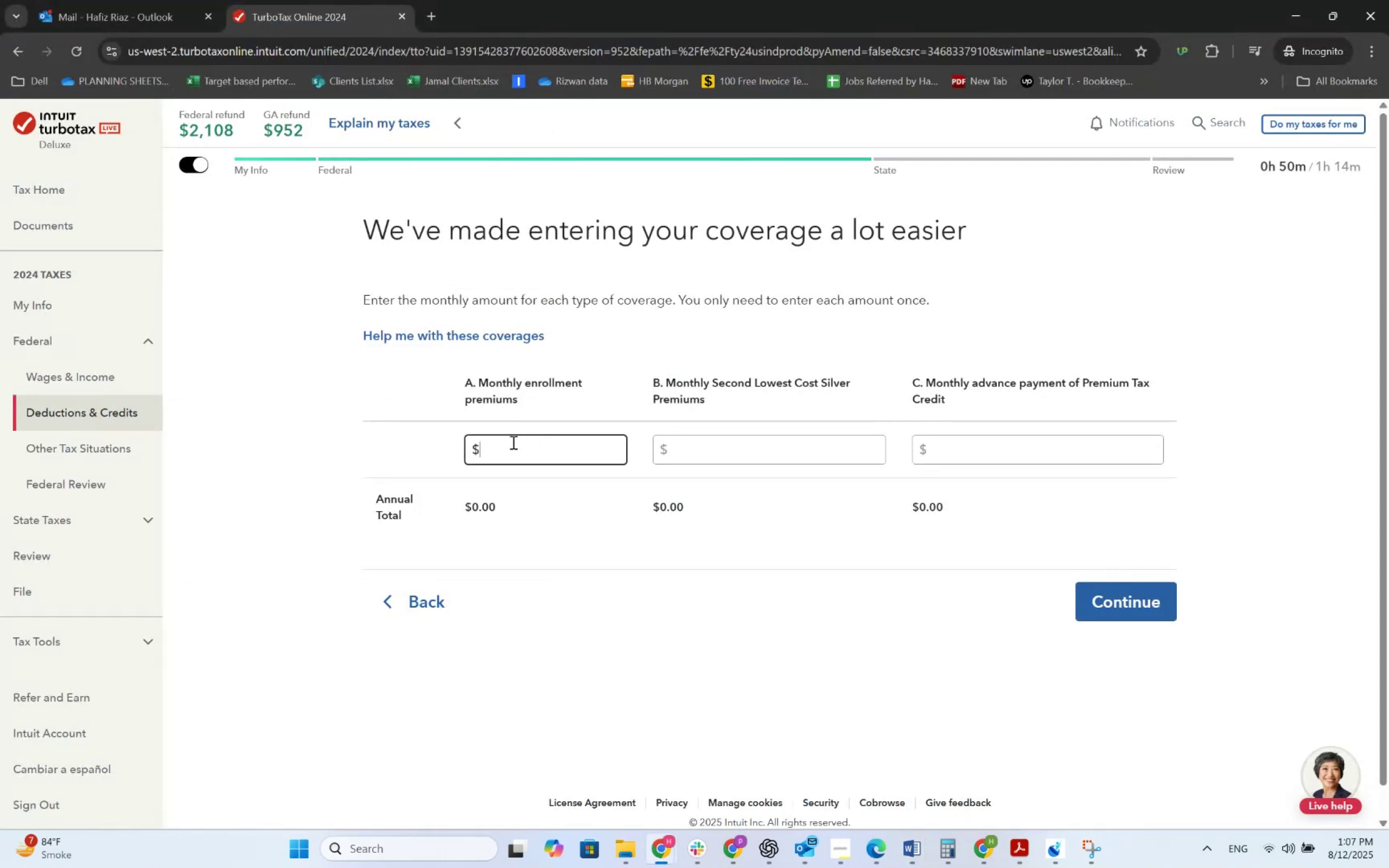 
key(Numpad3)
 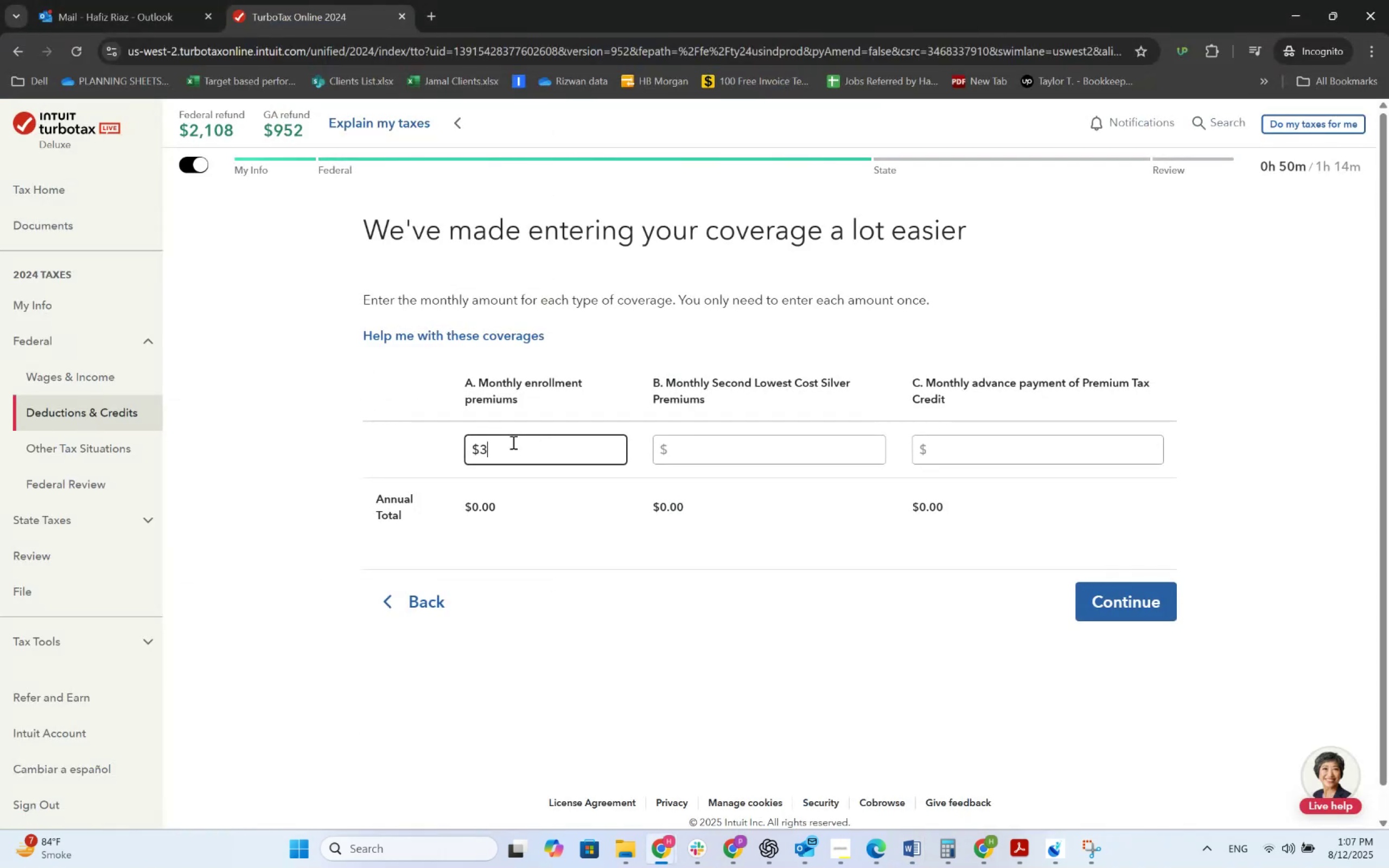 
key(Alt+AltLeft)
 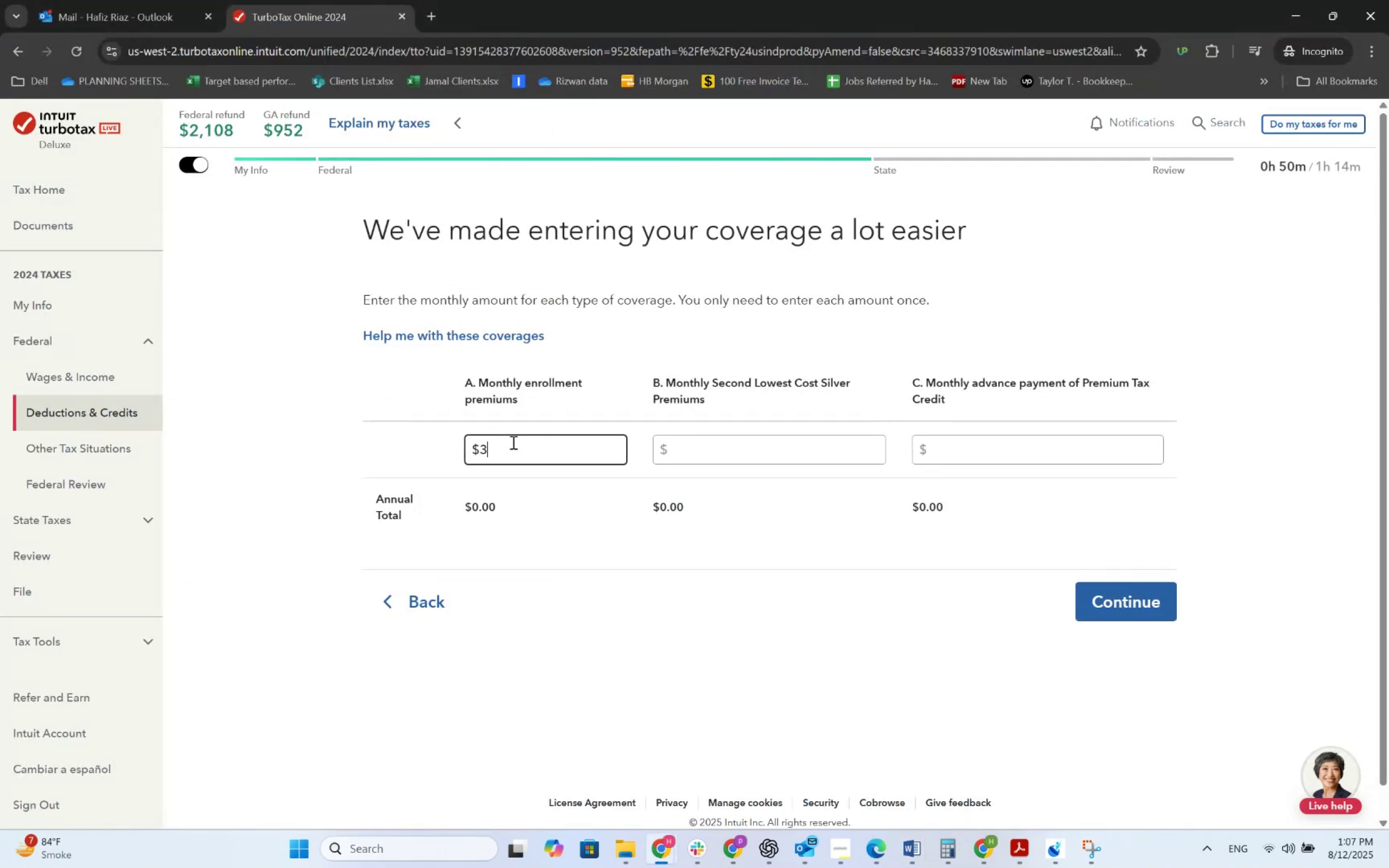 
key(Alt+Tab)
 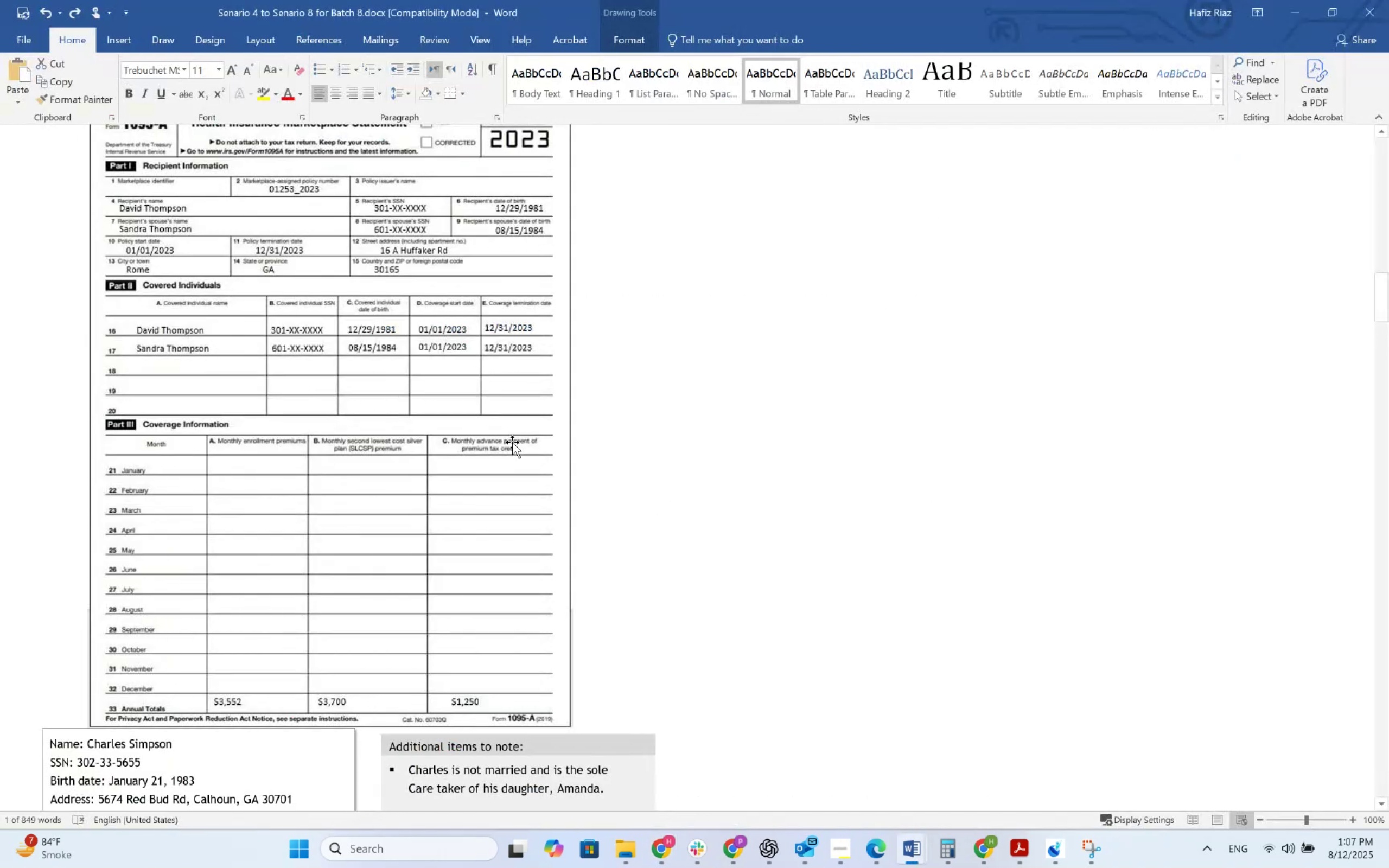 
key(Alt+AltLeft)
 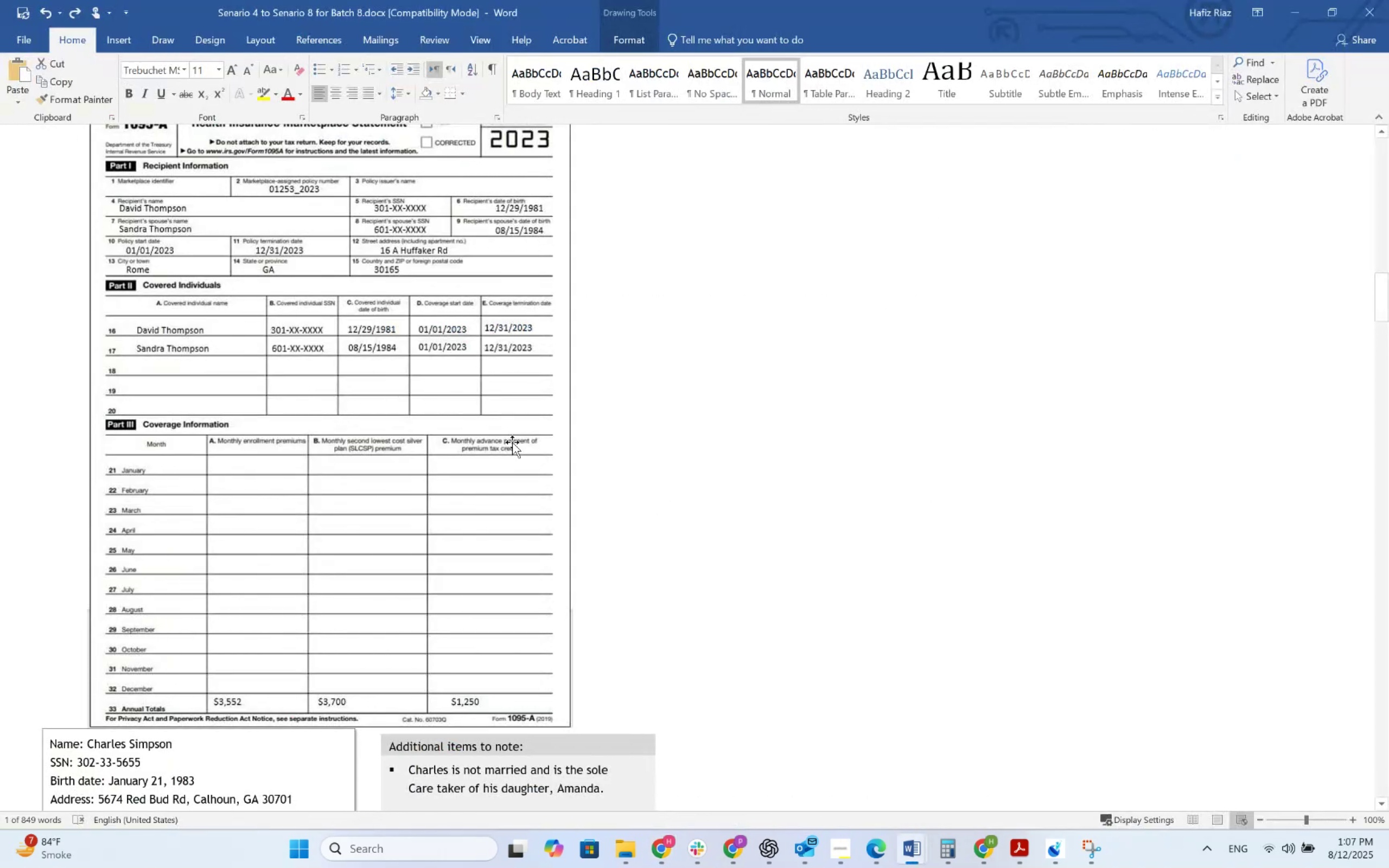 
key(Alt+Tab)
 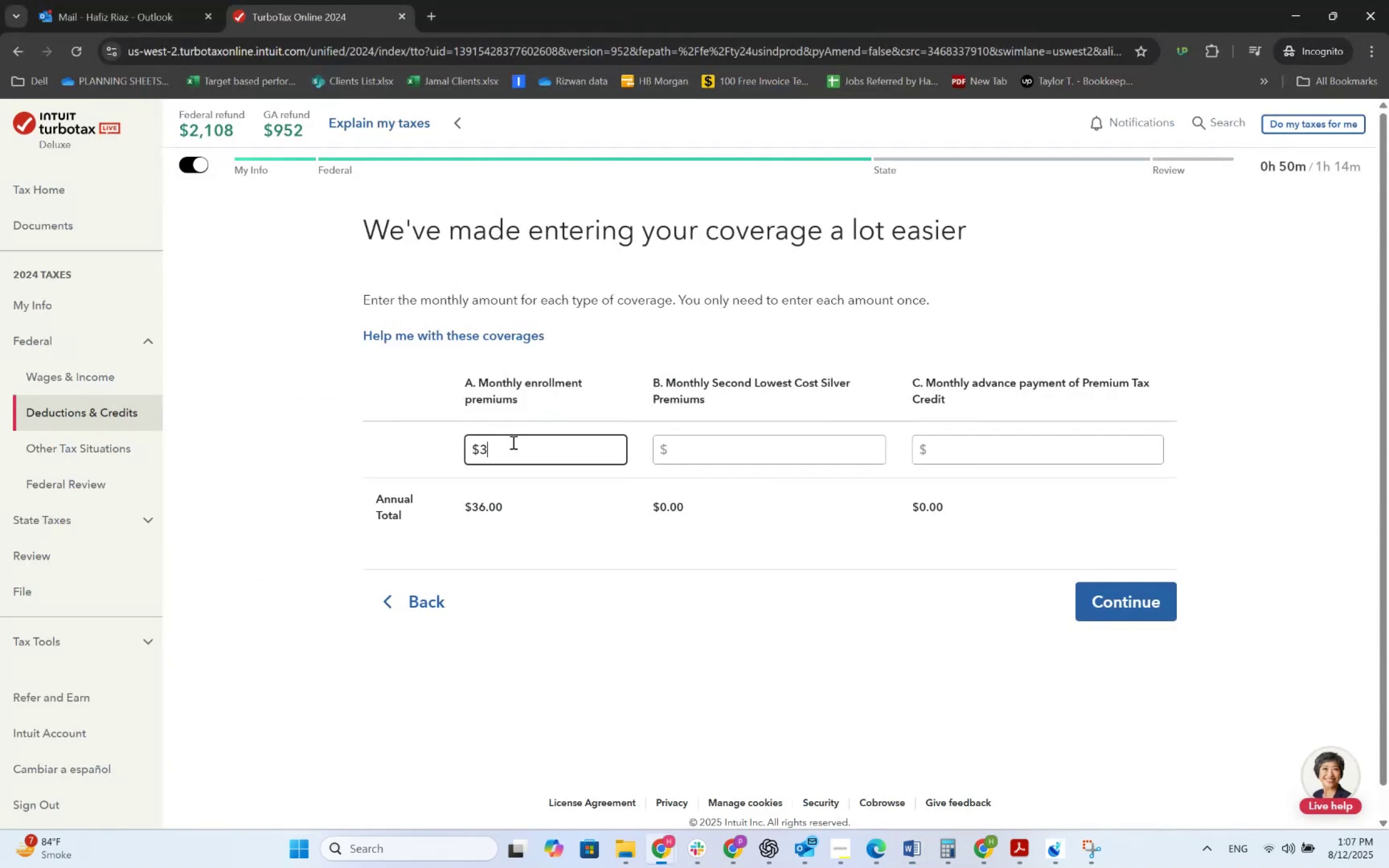 
key(Numpad5)
 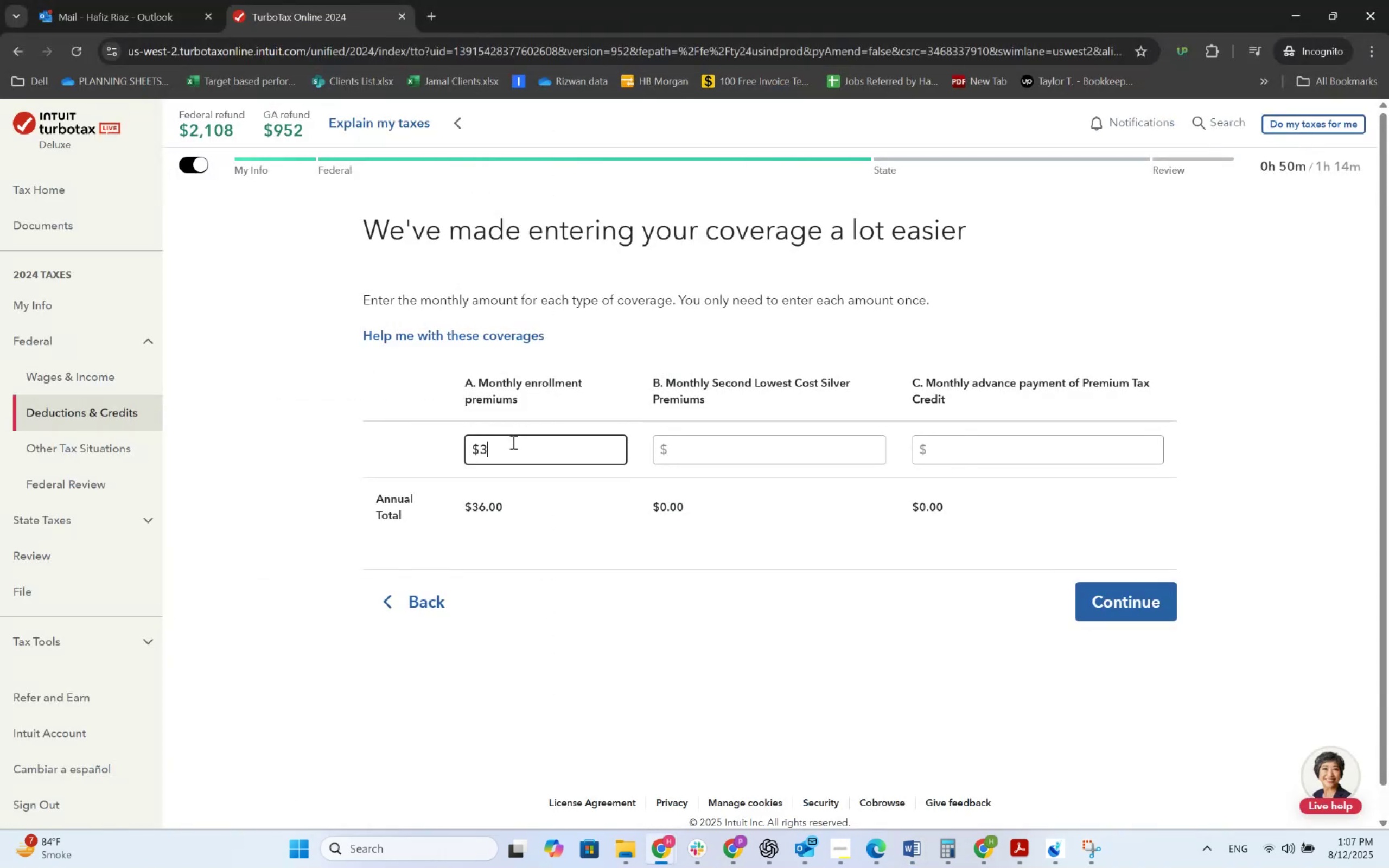 
key(Numpad5)
 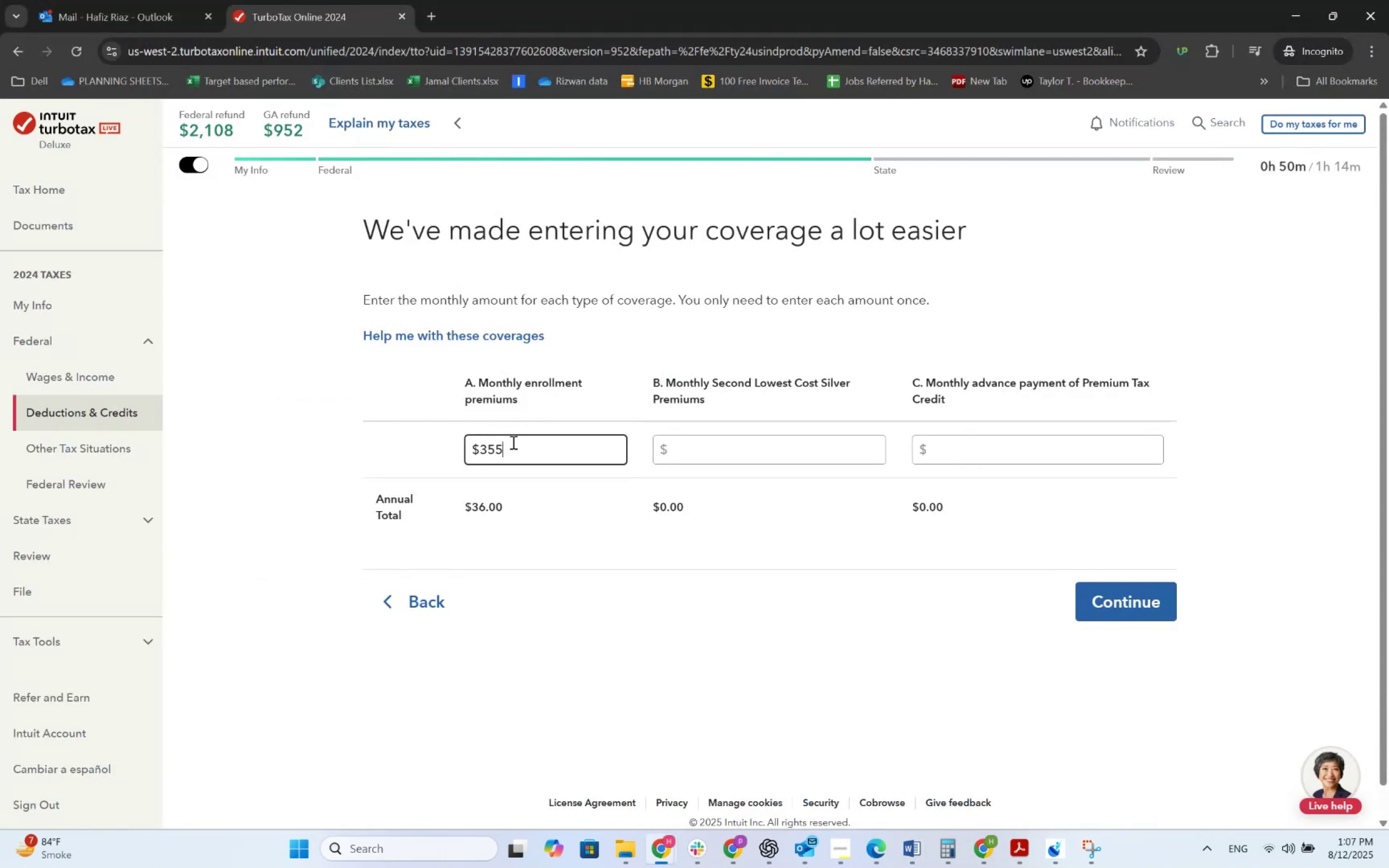 
key(Numpad2)
 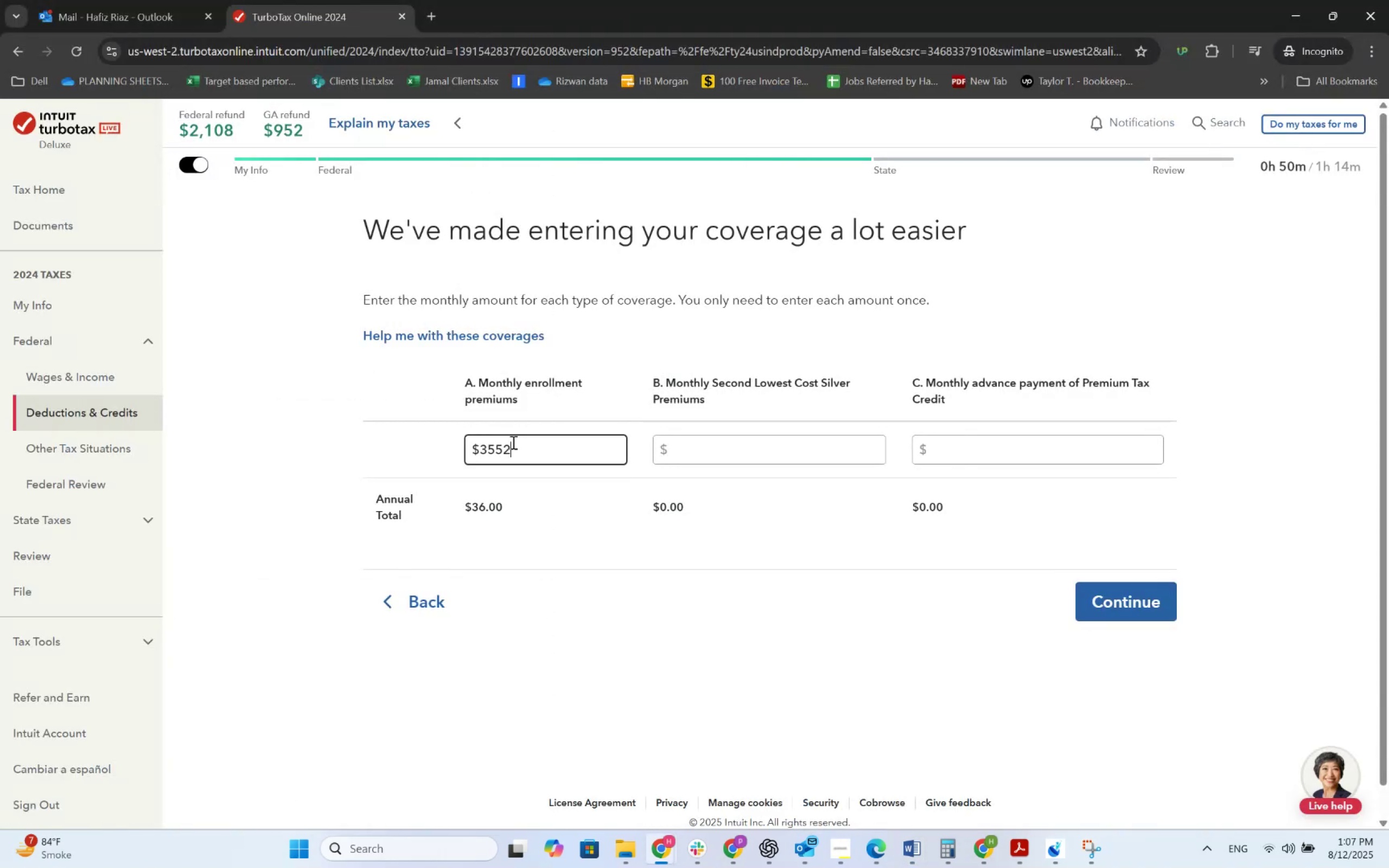 
key(Tab)
 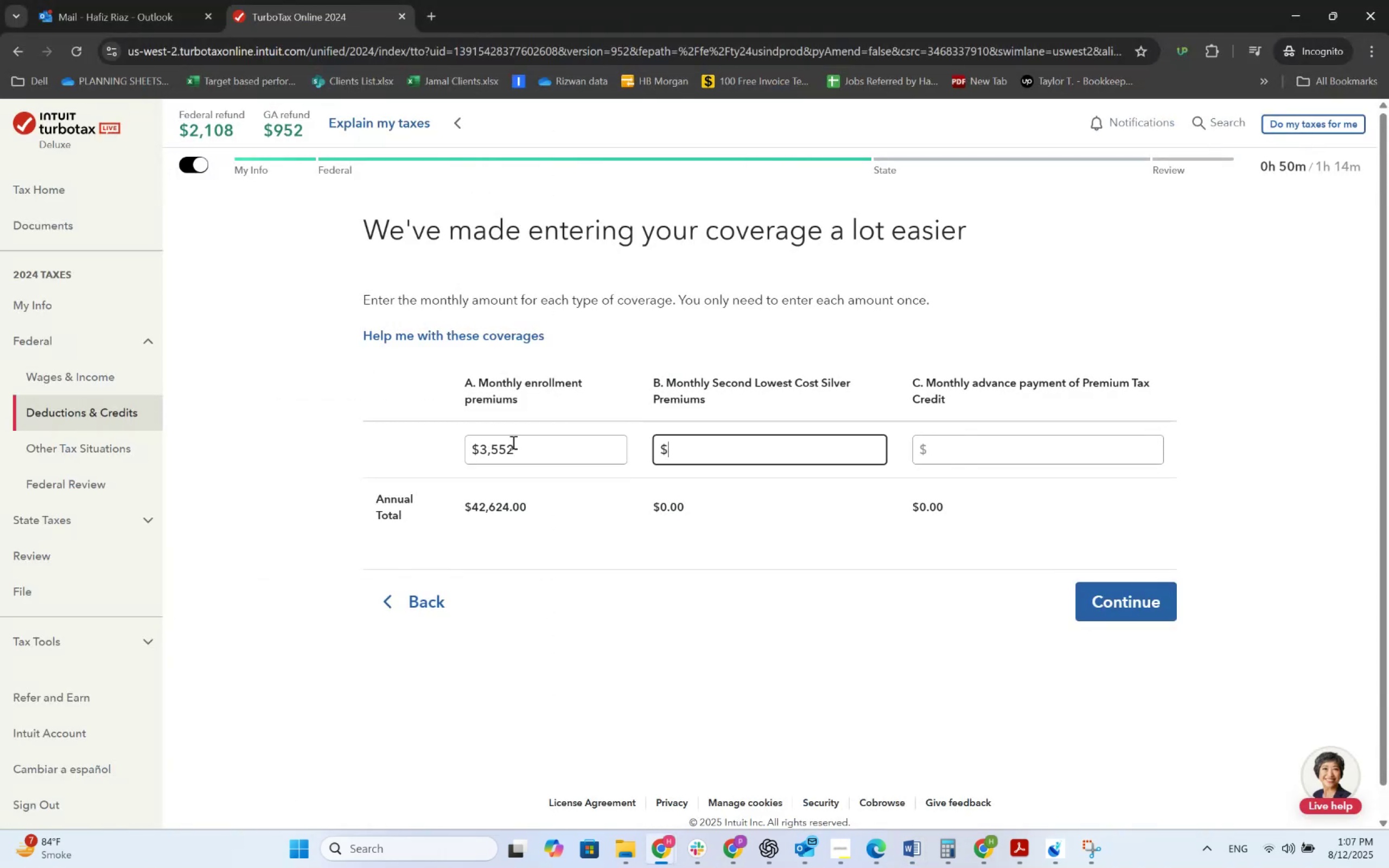 
key(Alt+AltLeft)
 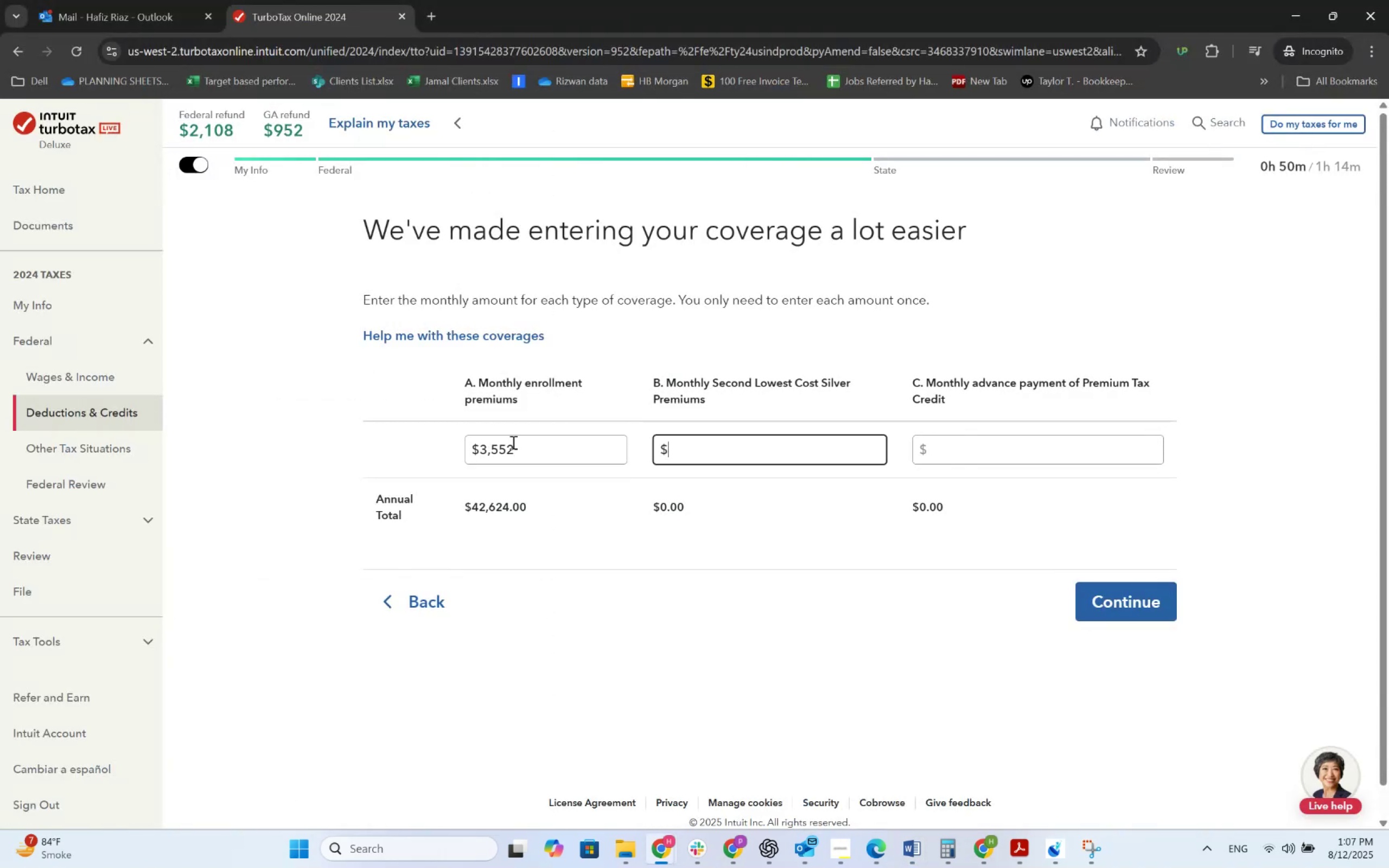 
key(Alt+Tab)
 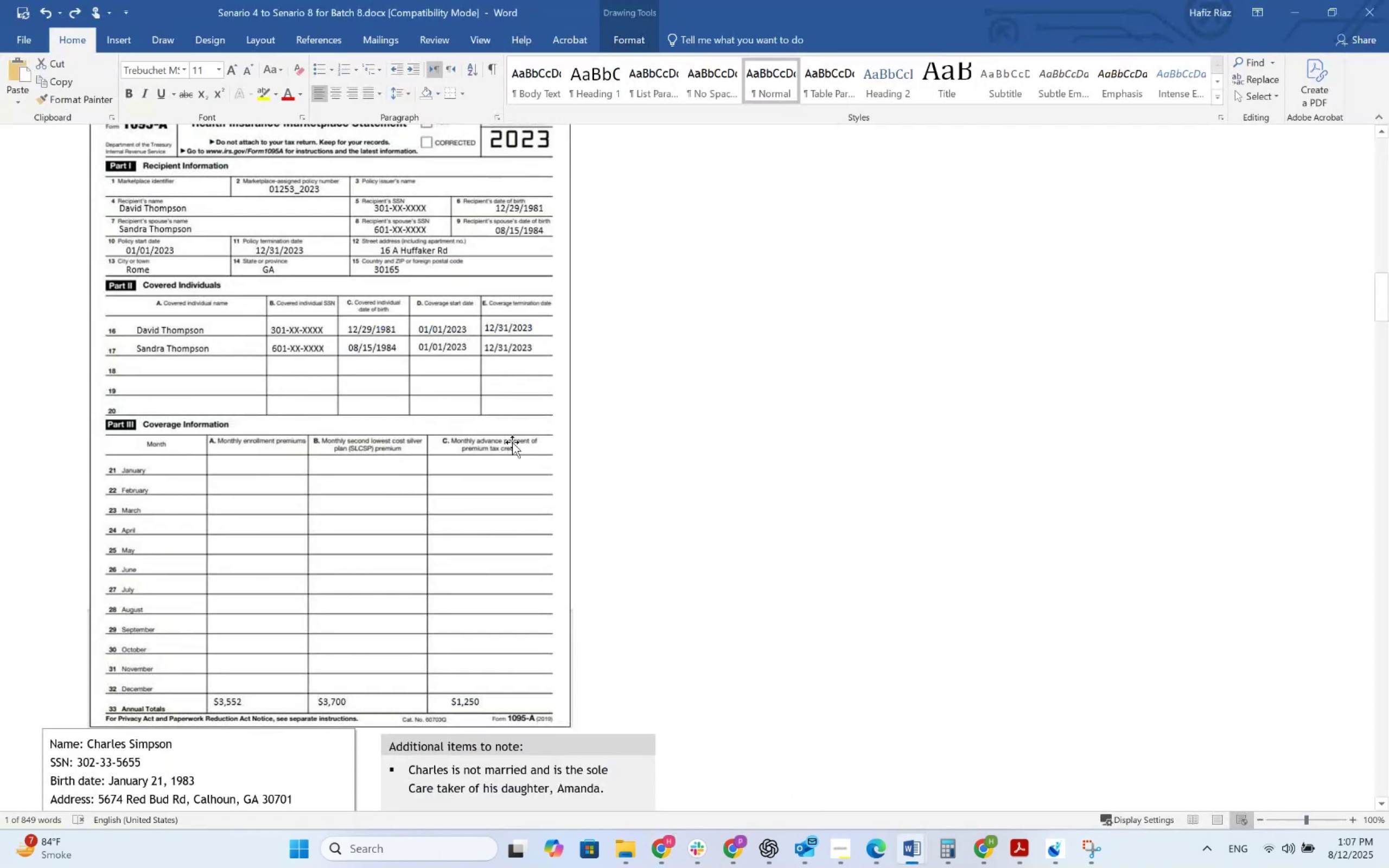 
key(Alt+AltLeft)
 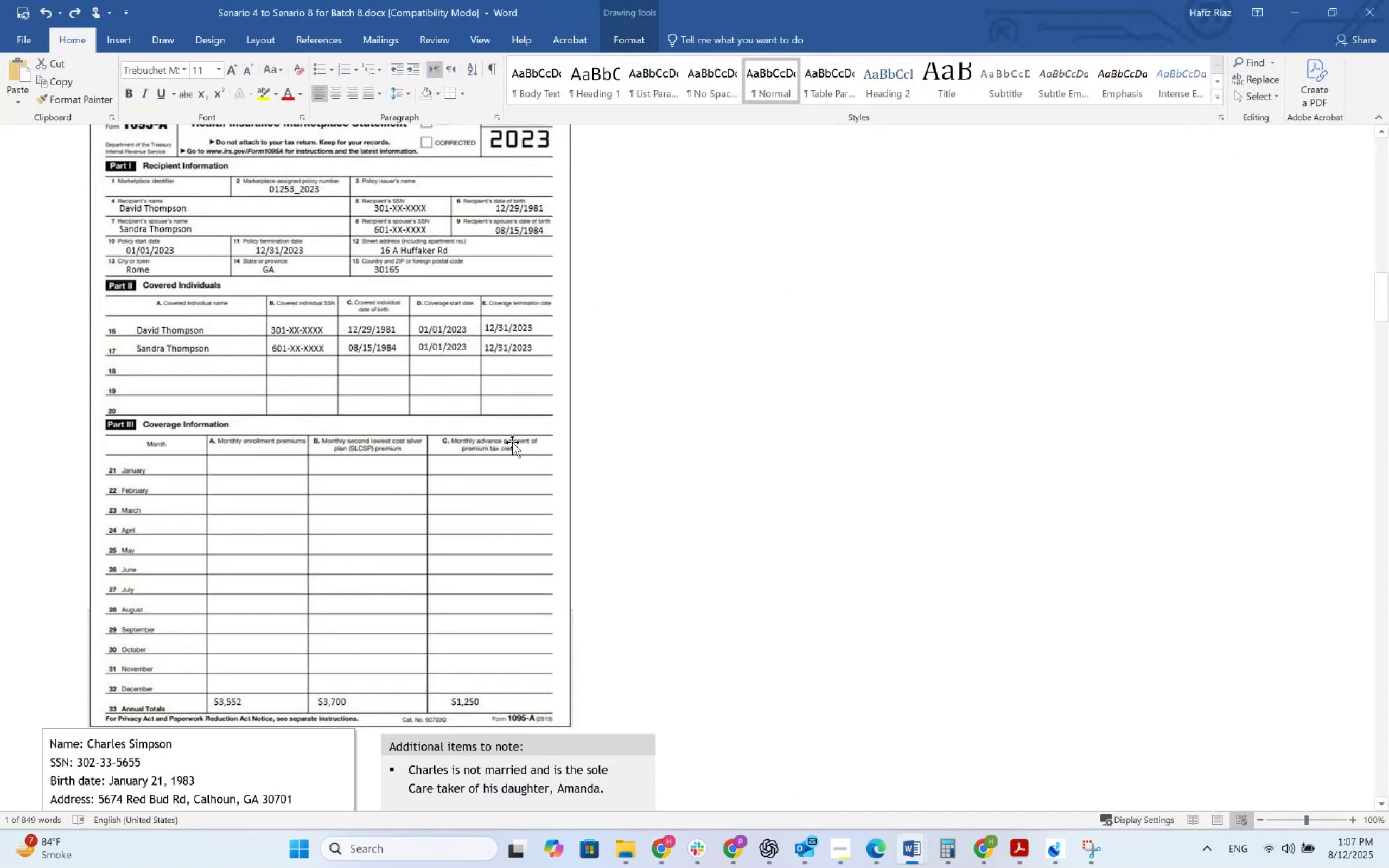 
key(Alt+Tab)
 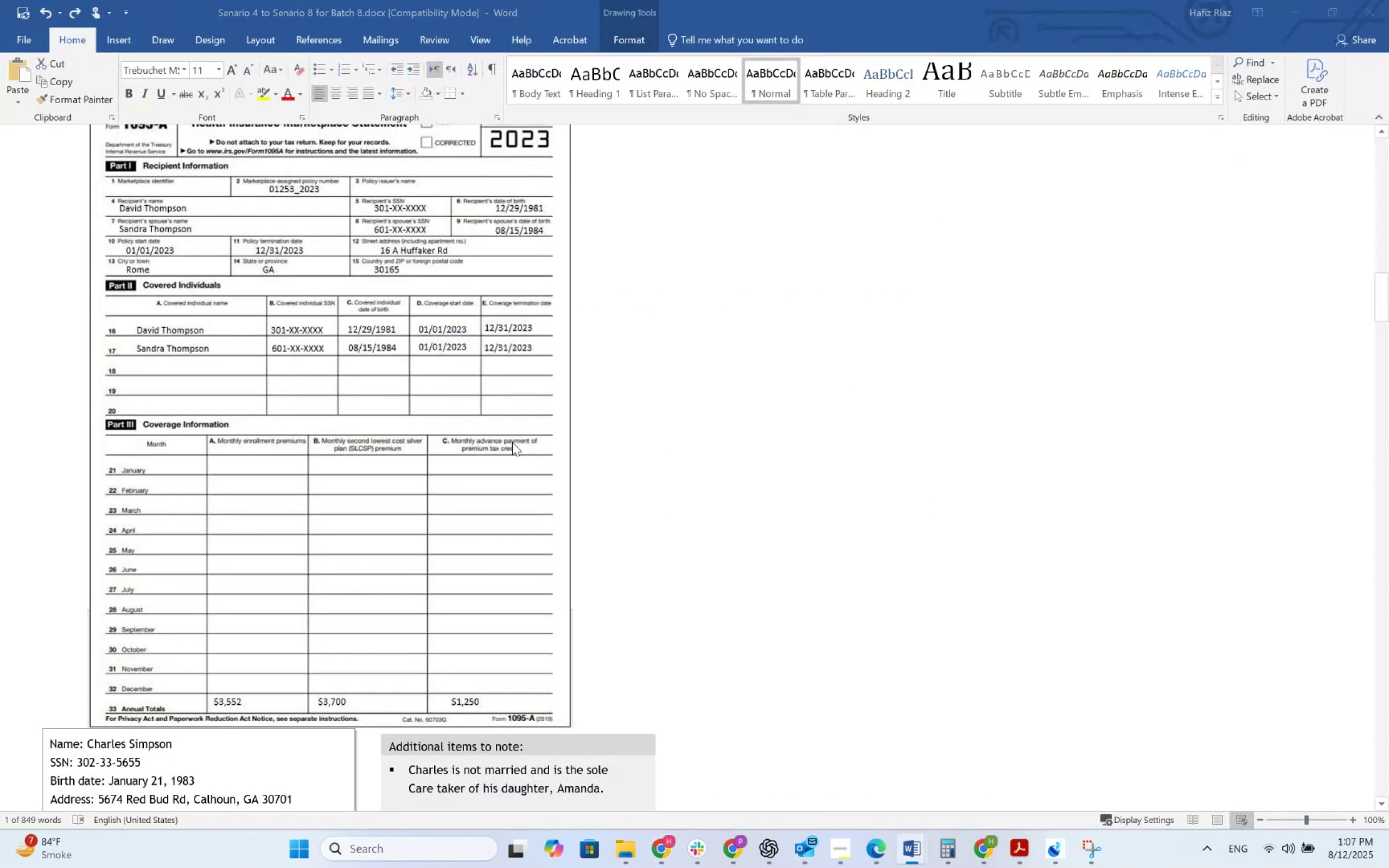 
key(Numpad3)
 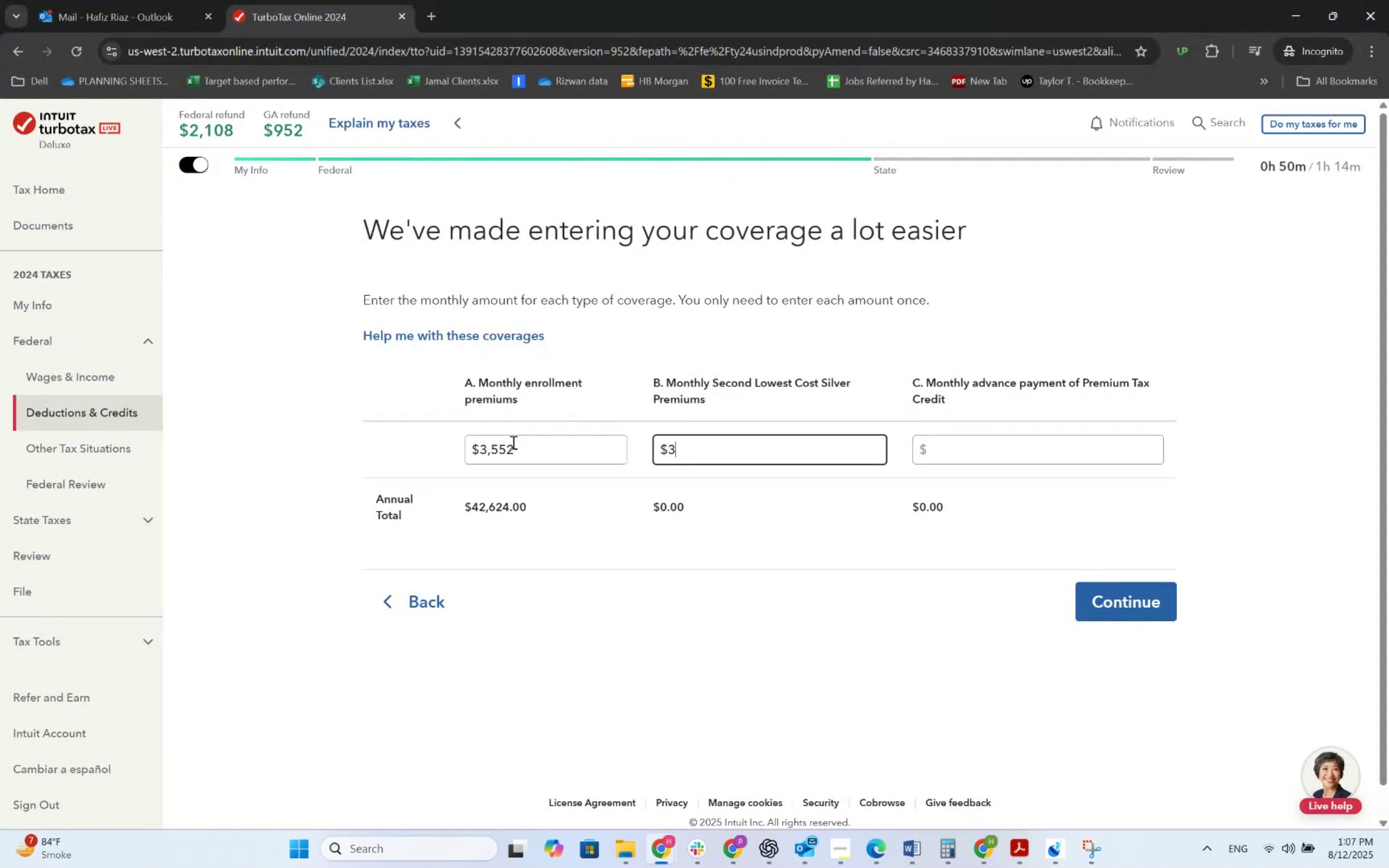 
key(Numpad7)
 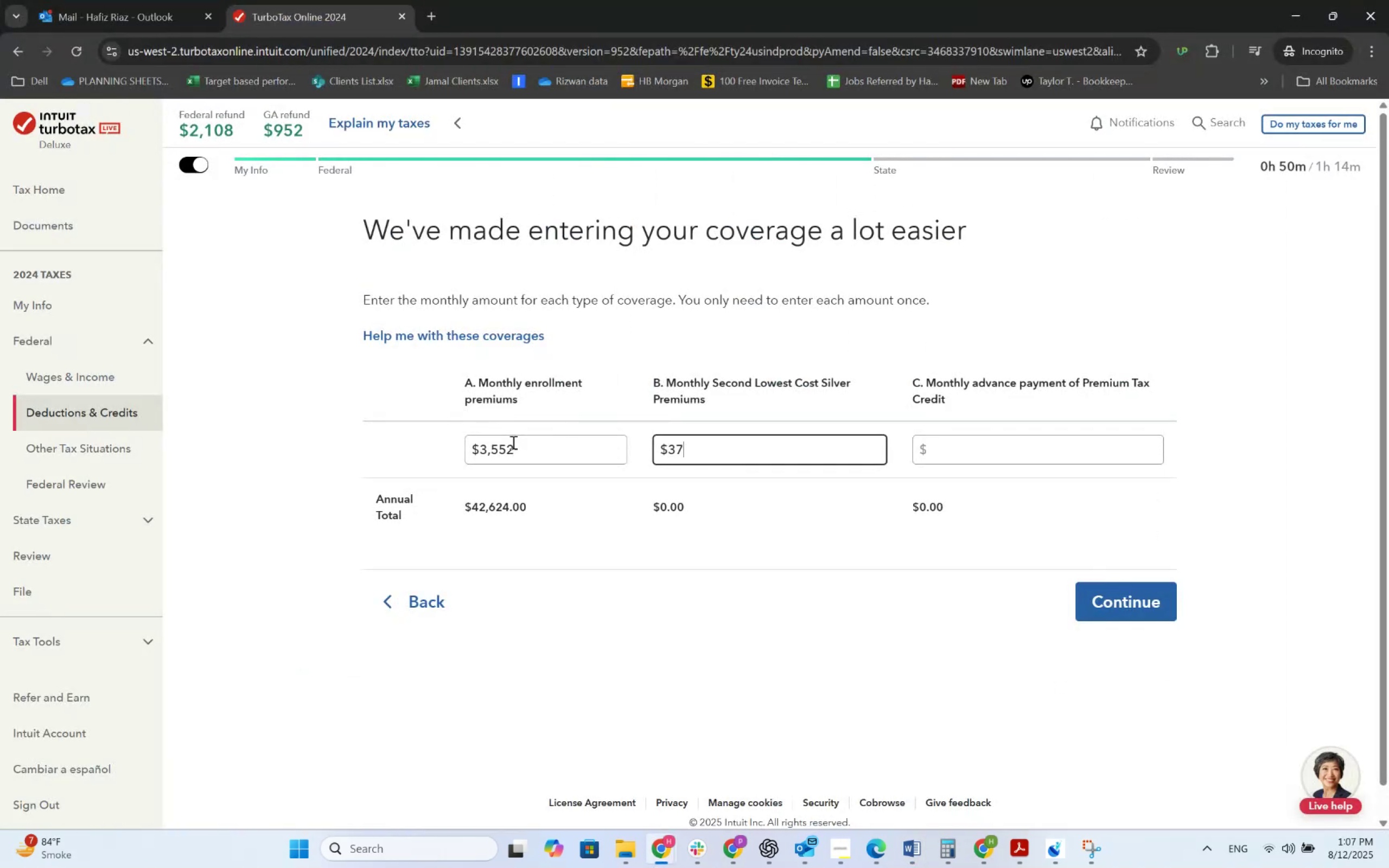 
key(Numpad0)
 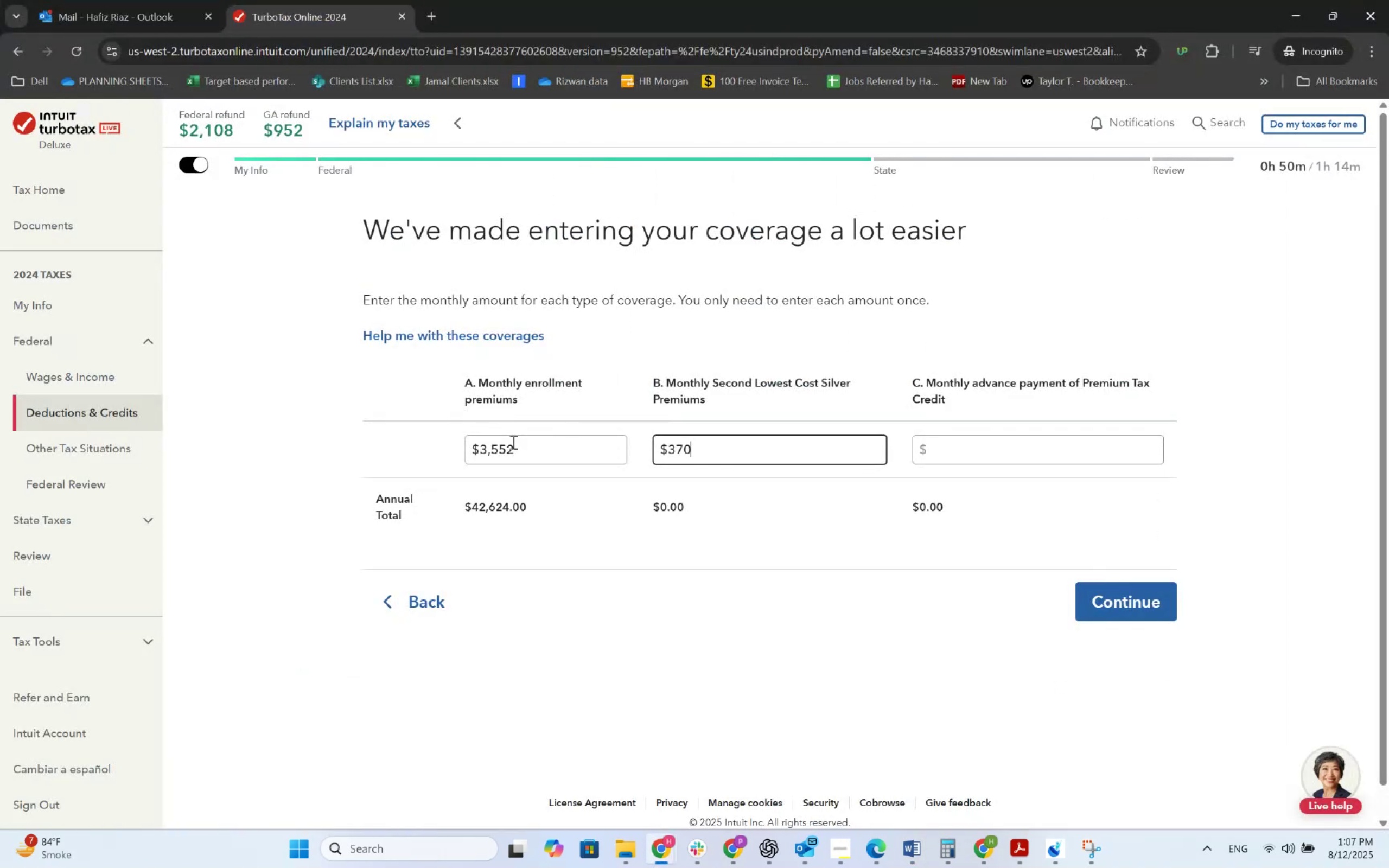 
key(Numpad0)
 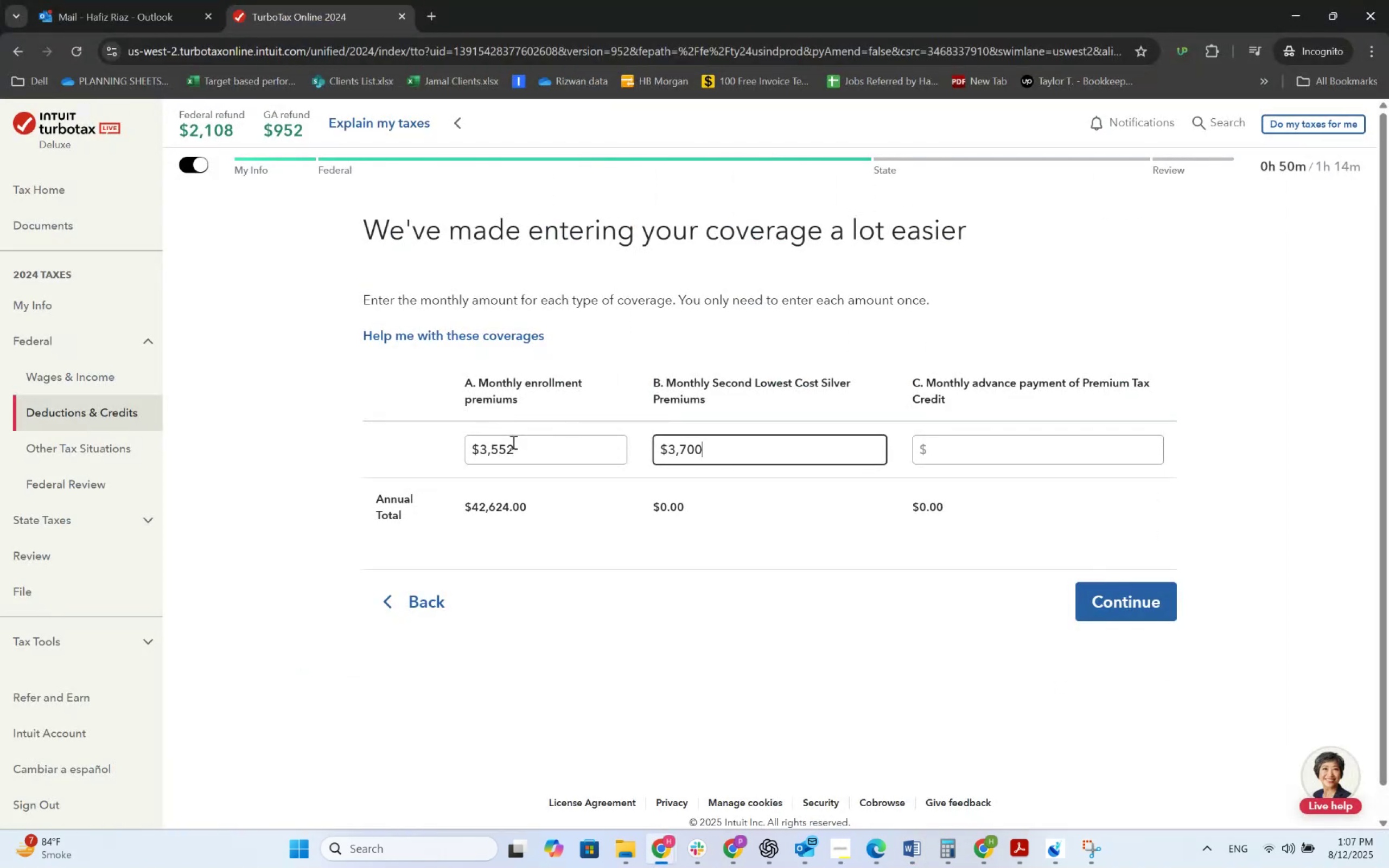 
key(Tab)
 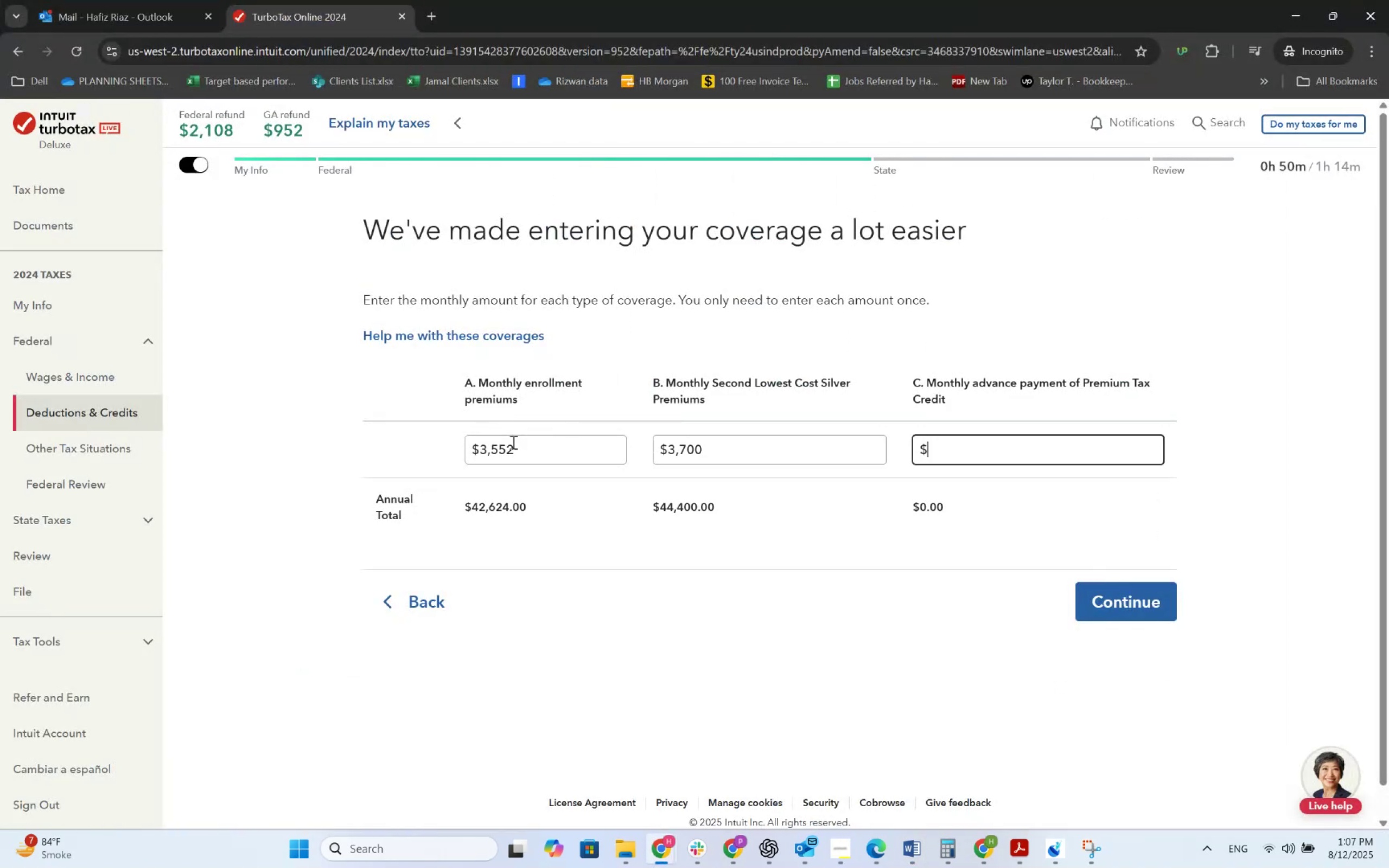 
key(Alt+AltLeft)
 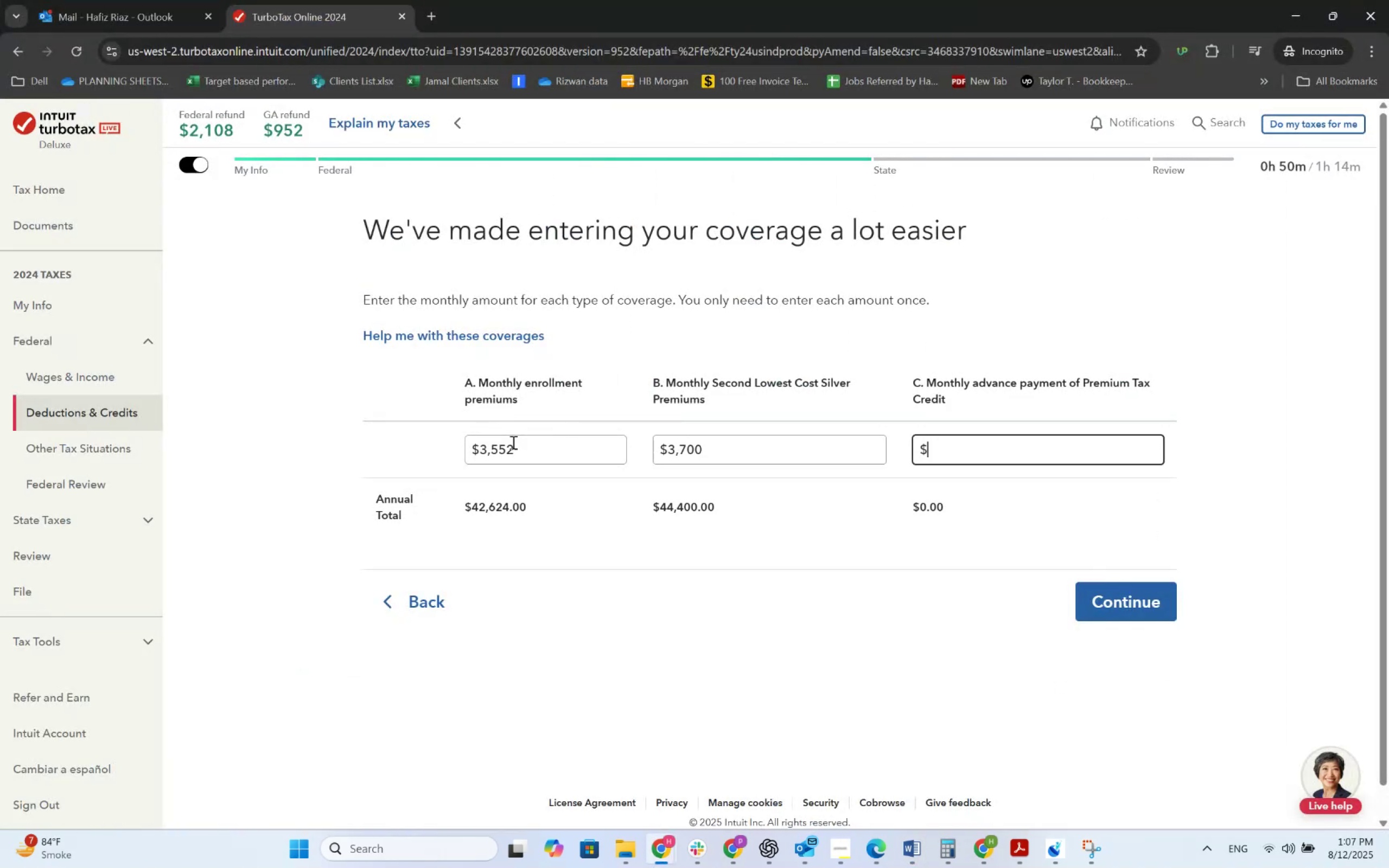 
key(Alt+Tab)
 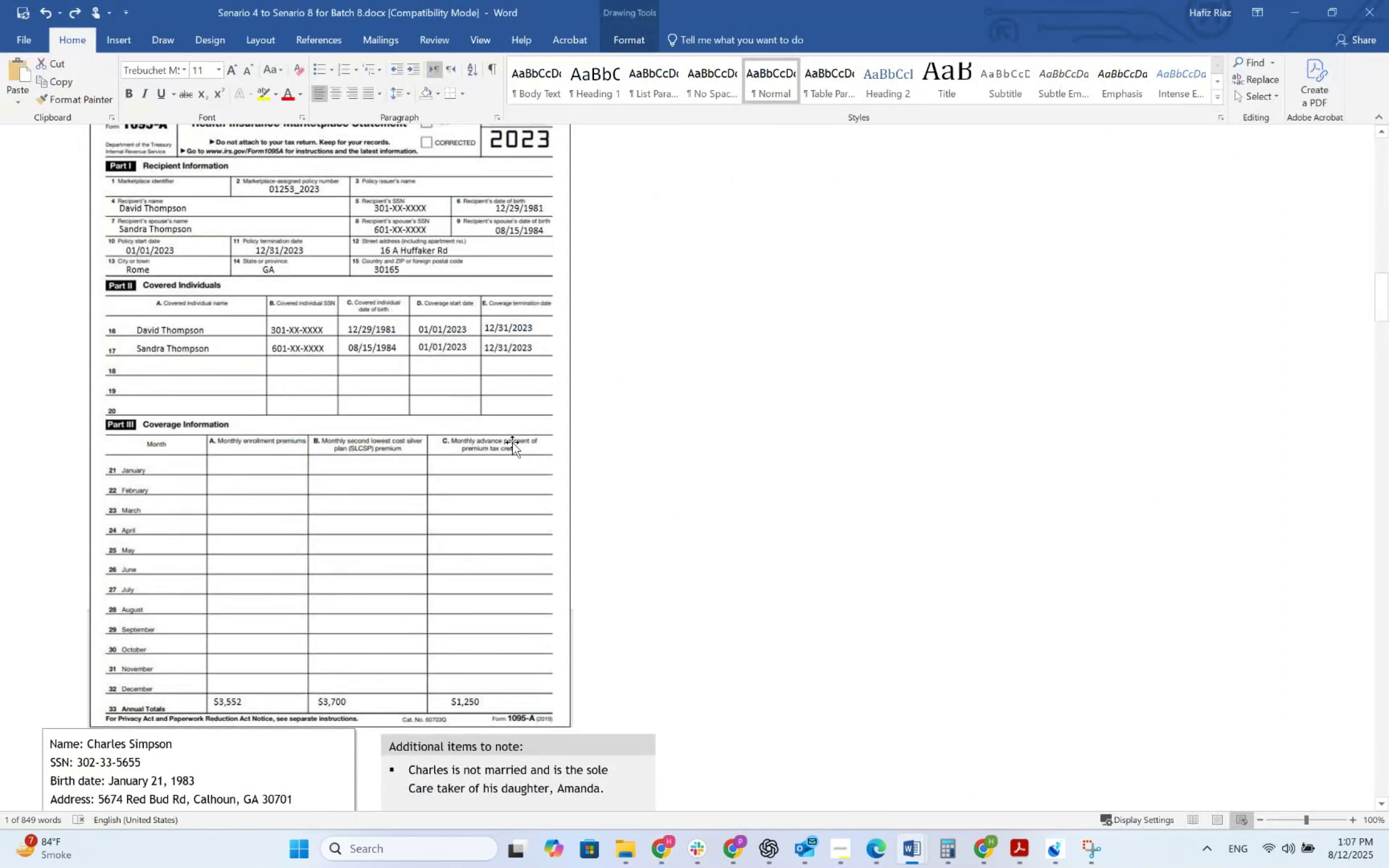 
key(Alt+AltLeft)
 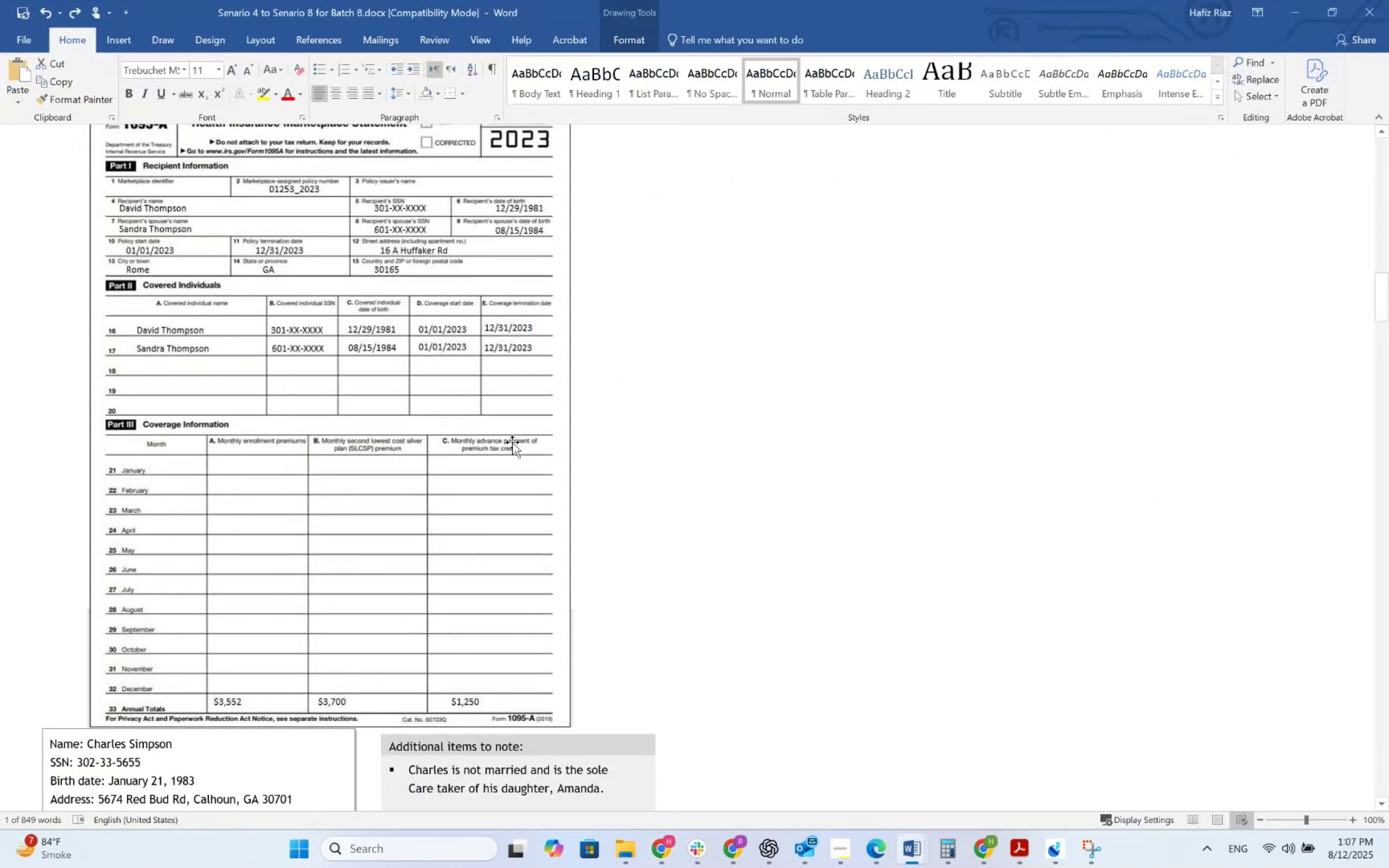 
key(Alt+Tab)
 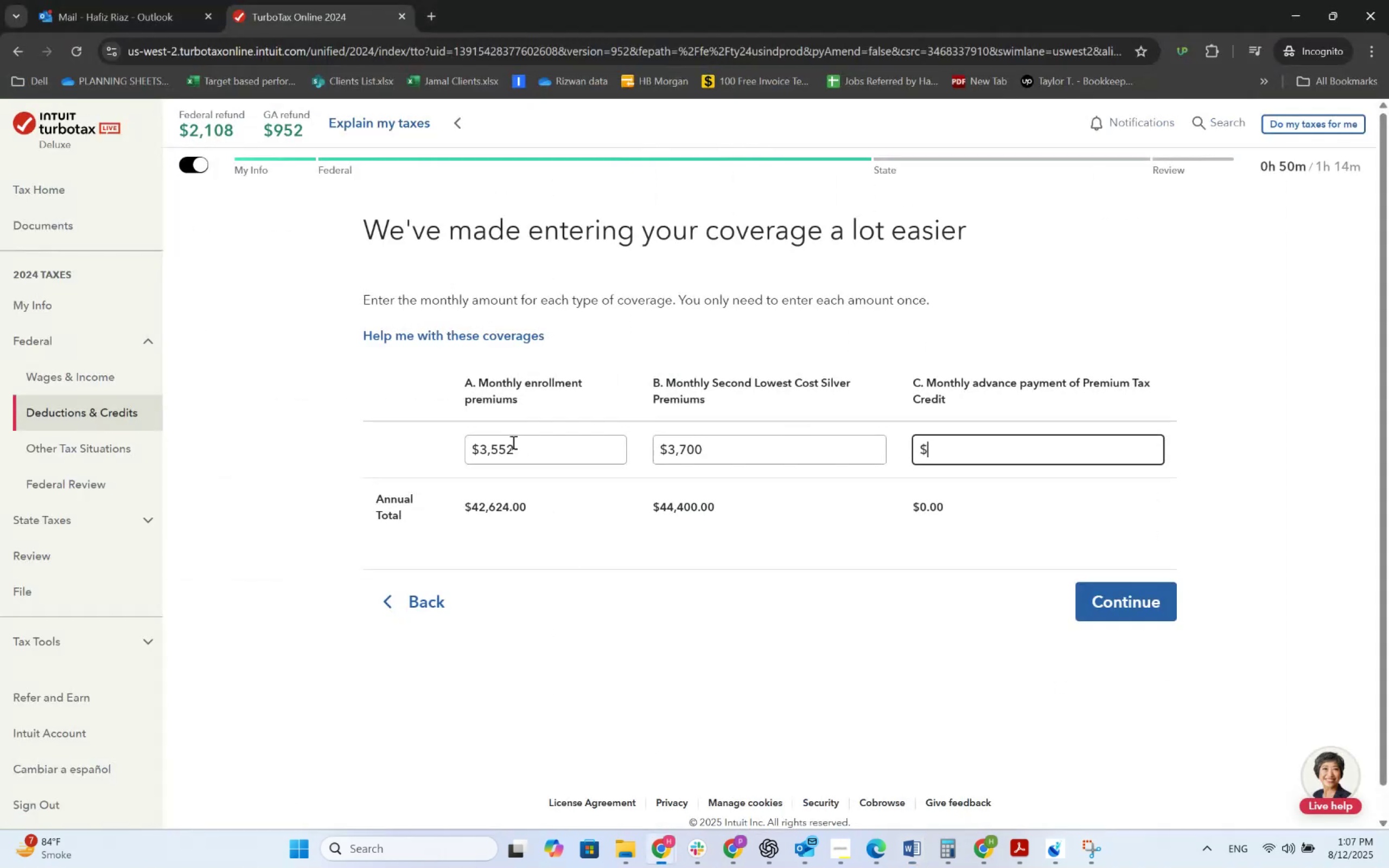 
key(Numpad1)
 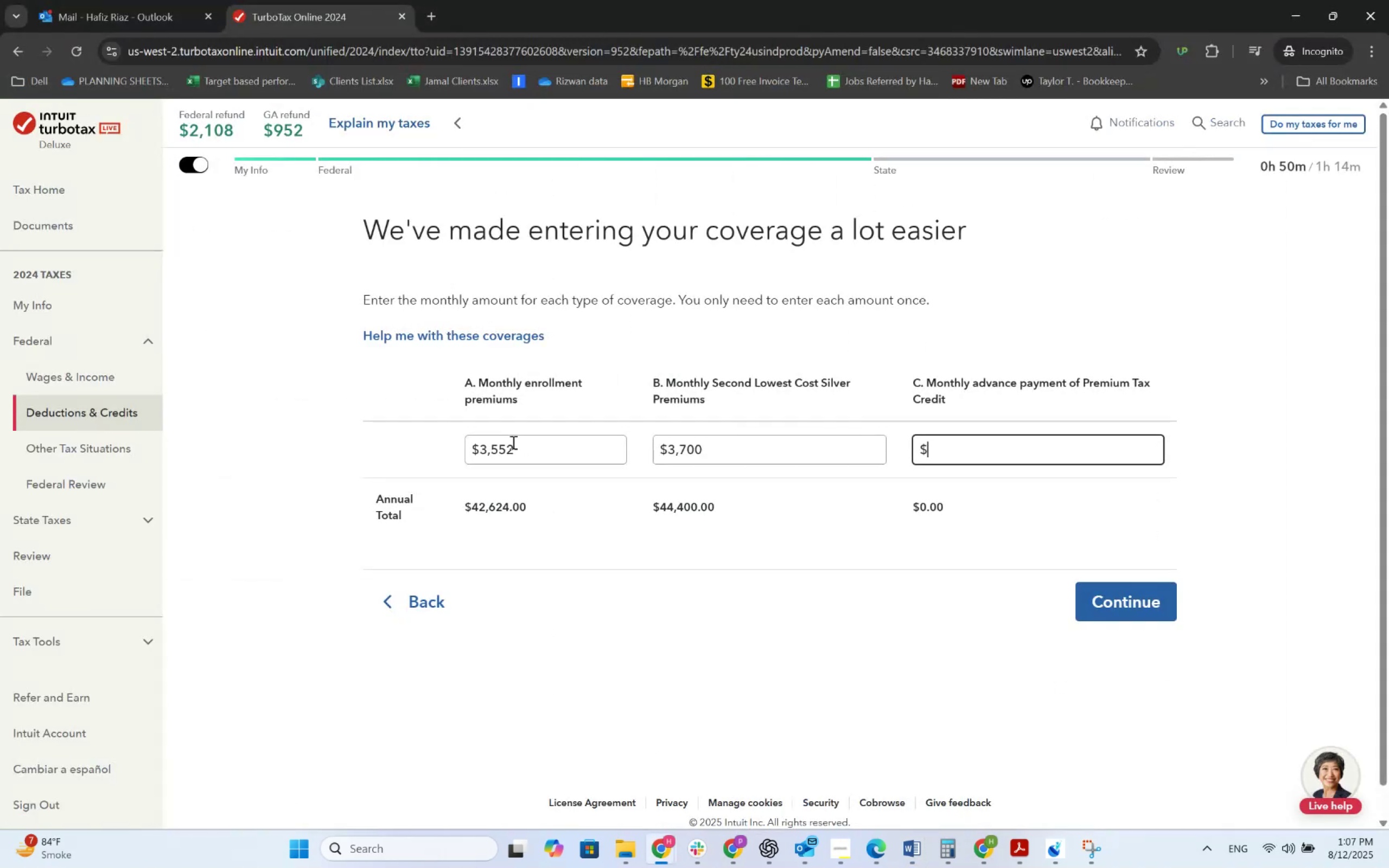 
key(Numpad2)
 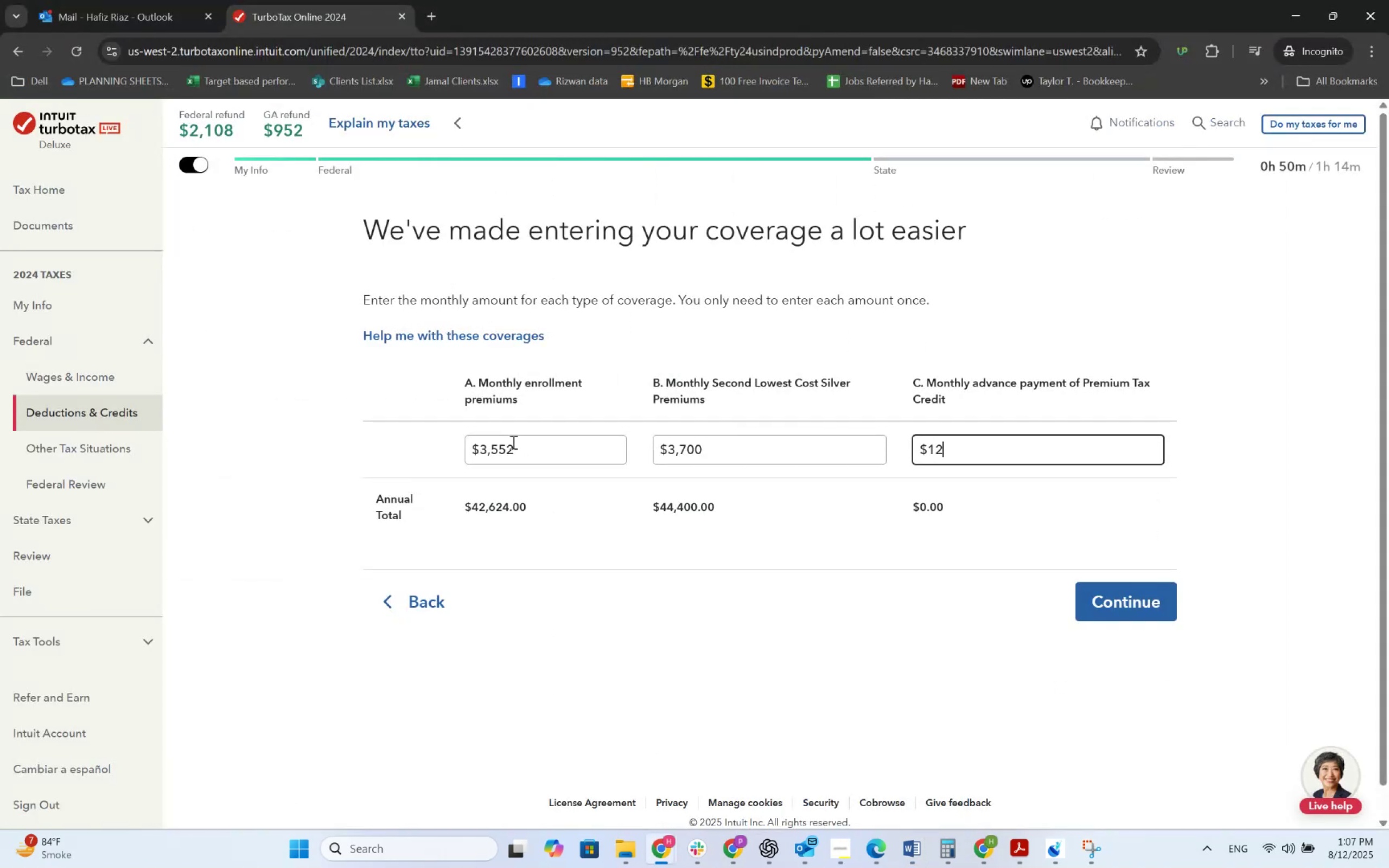 
key(Numpad5)
 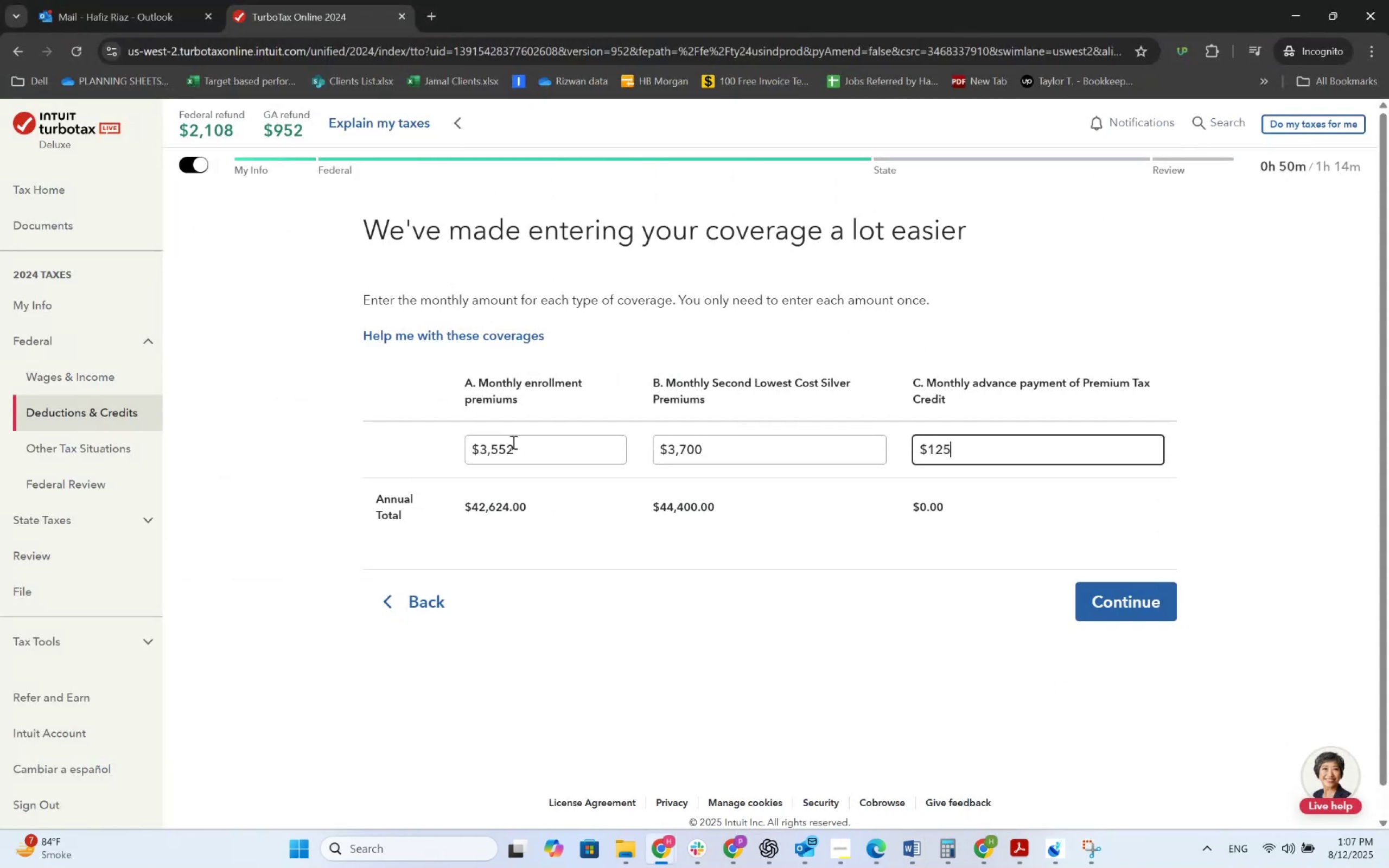 
key(Numpad0)
 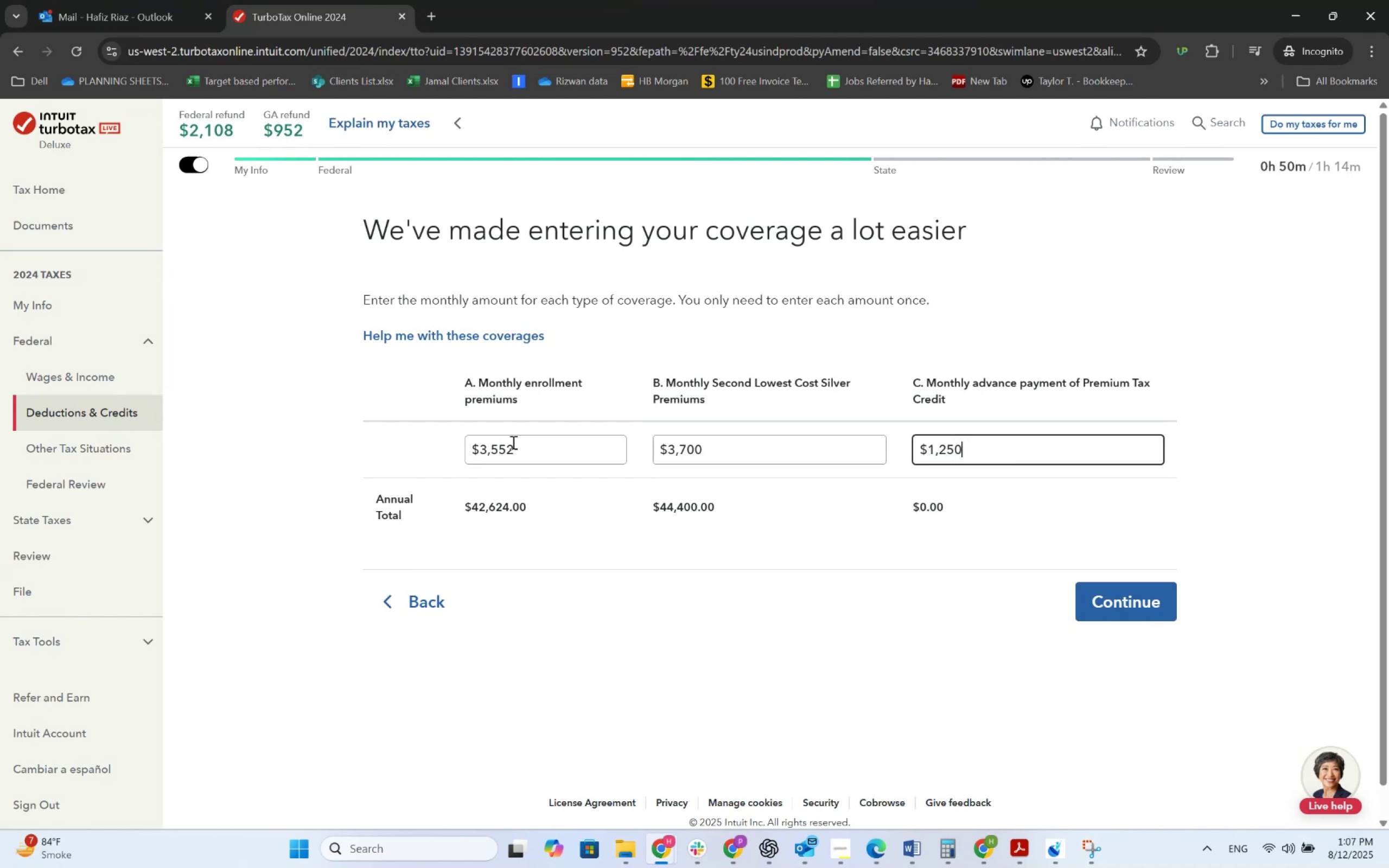 
key(Tab)
 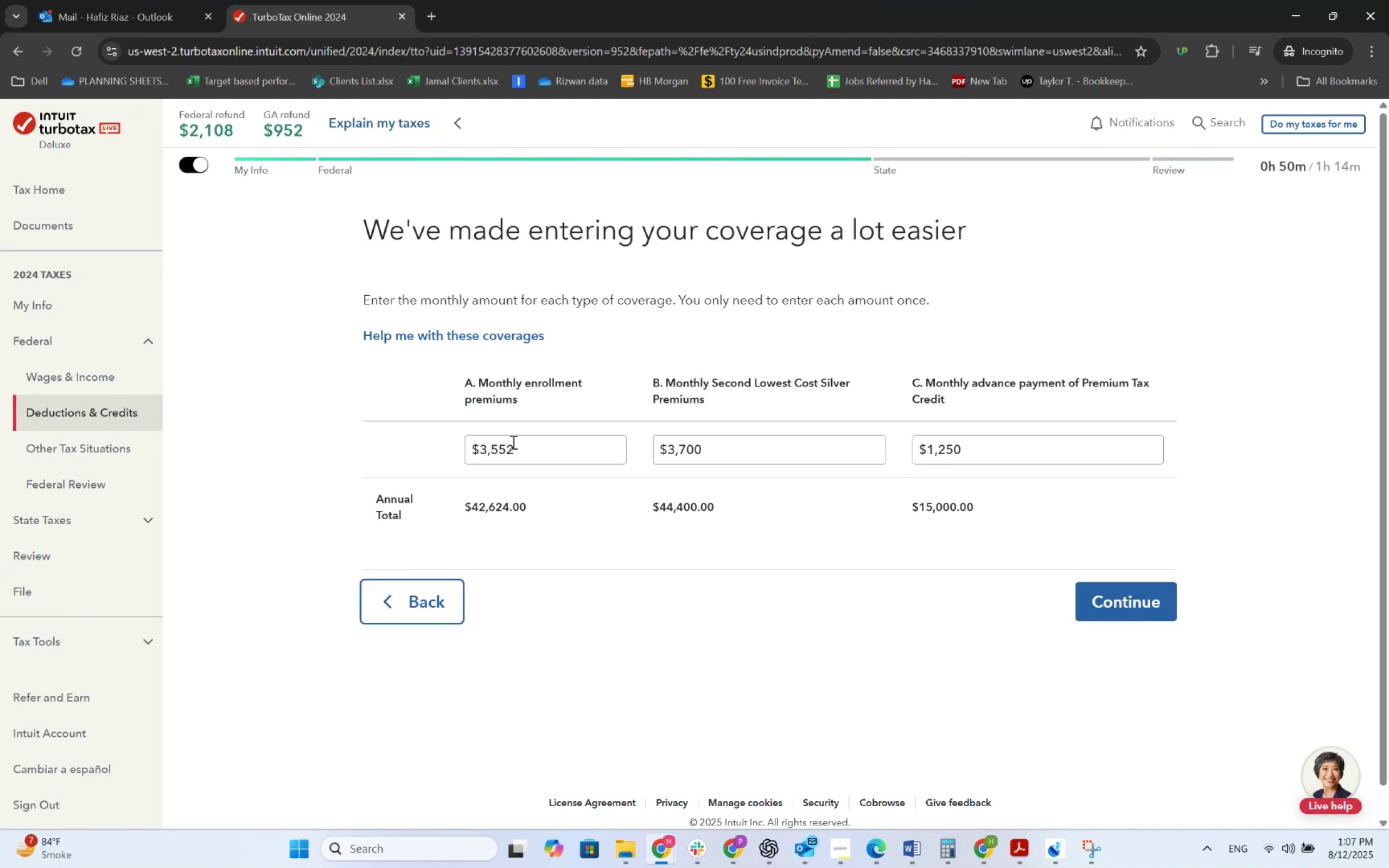 
key(Alt+AltLeft)
 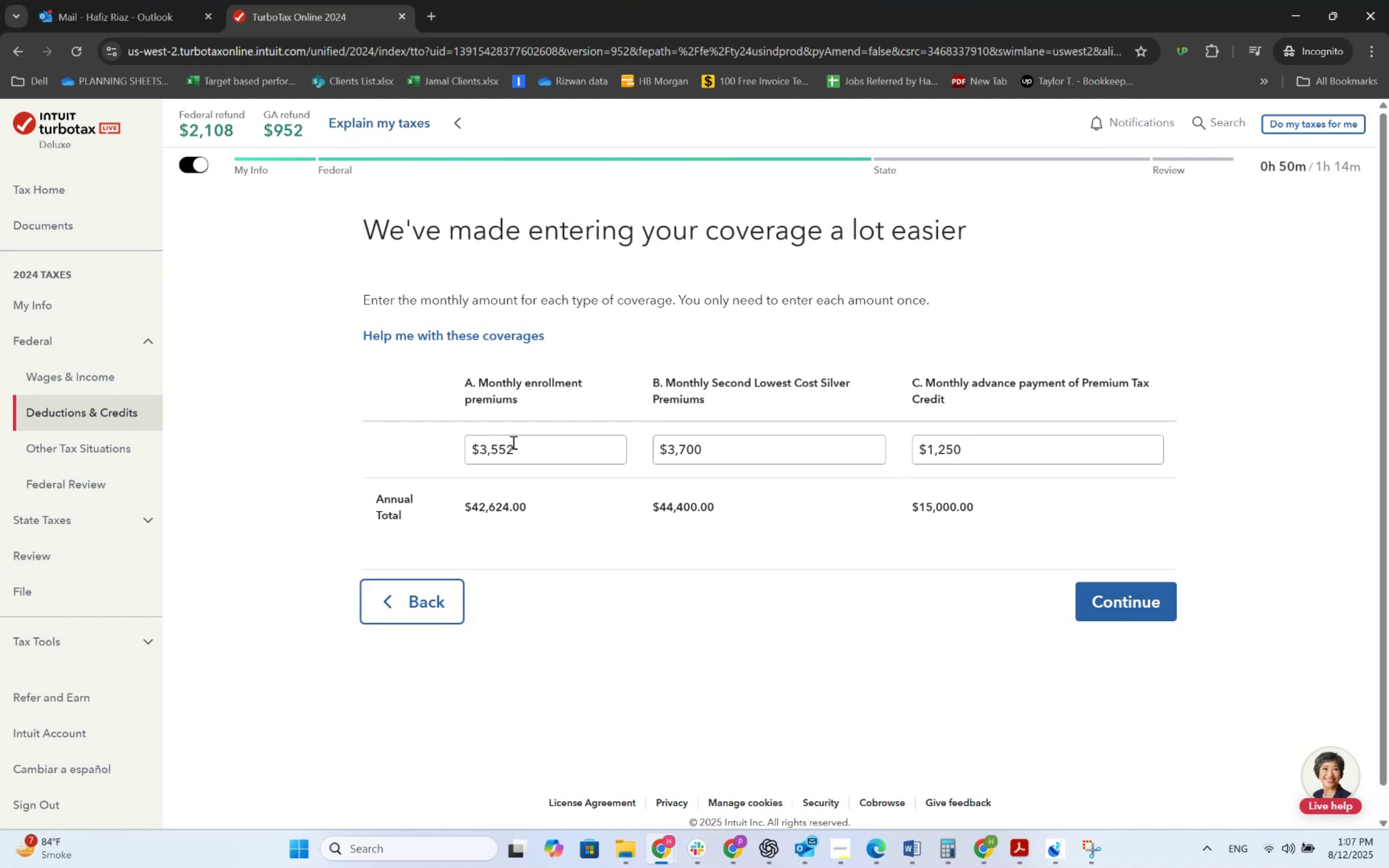 
key(Alt+Tab)
 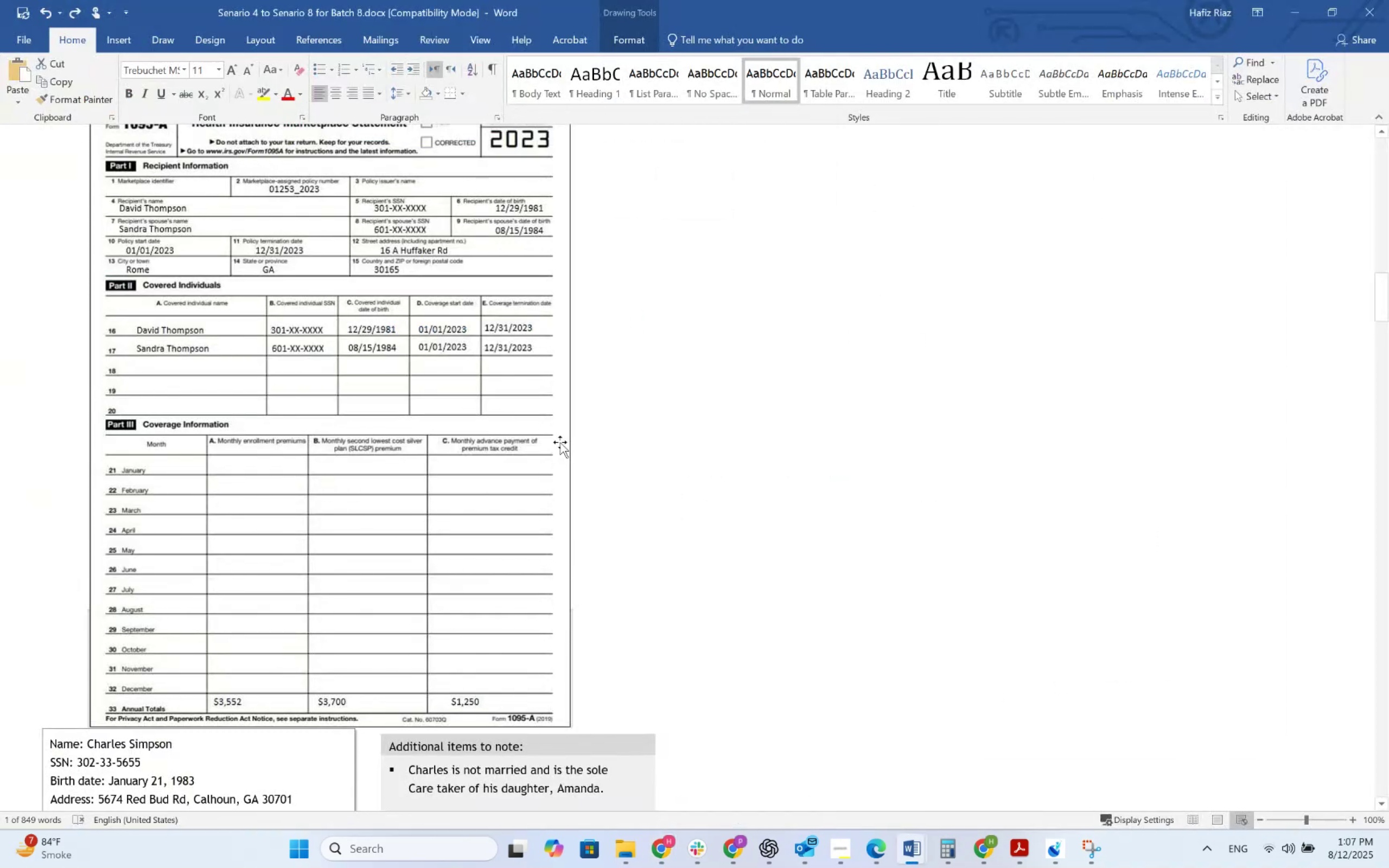 
key(Alt+AltLeft)
 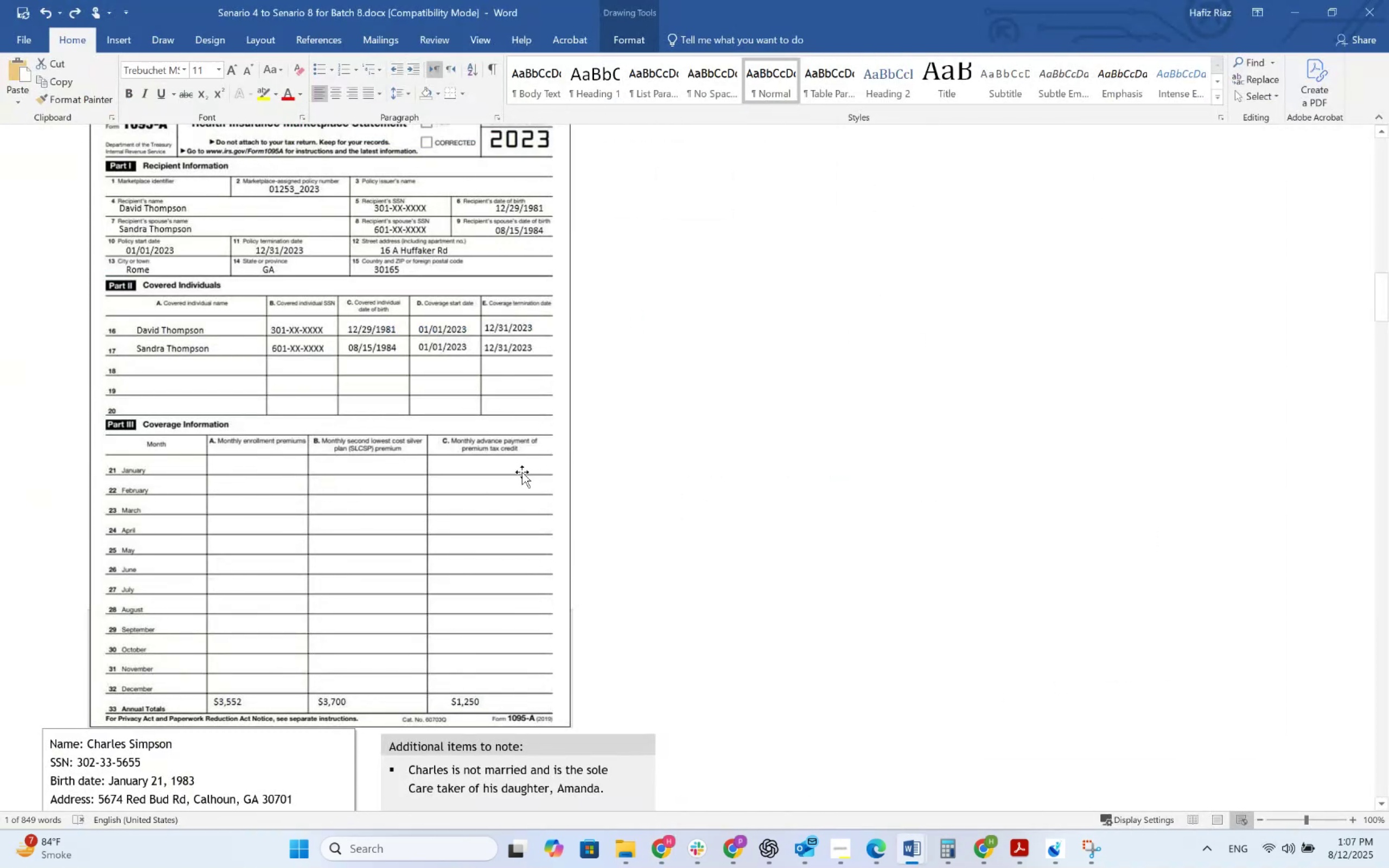 
key(Alt+Tab)
 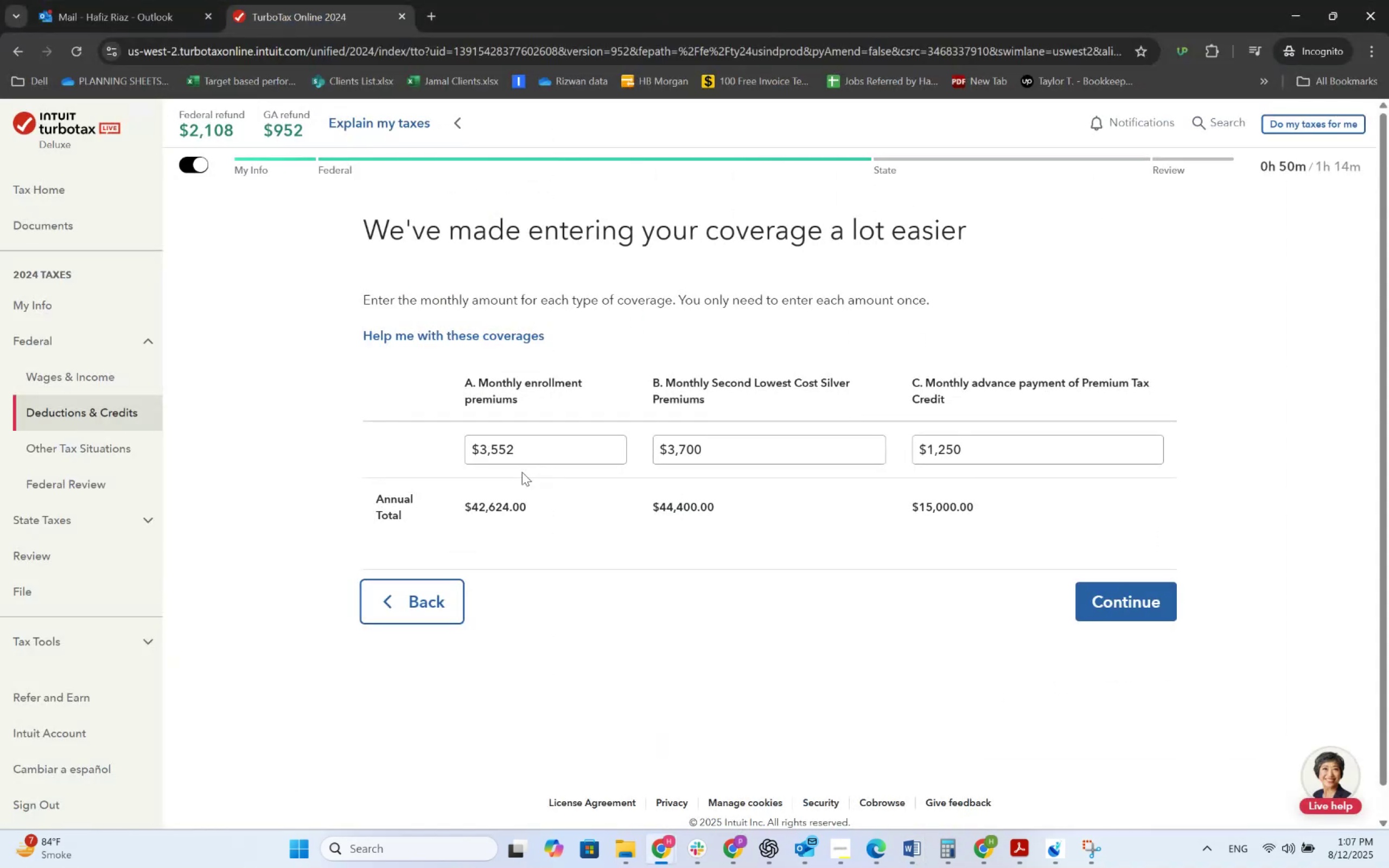 
key(Alt+AltLeft)
 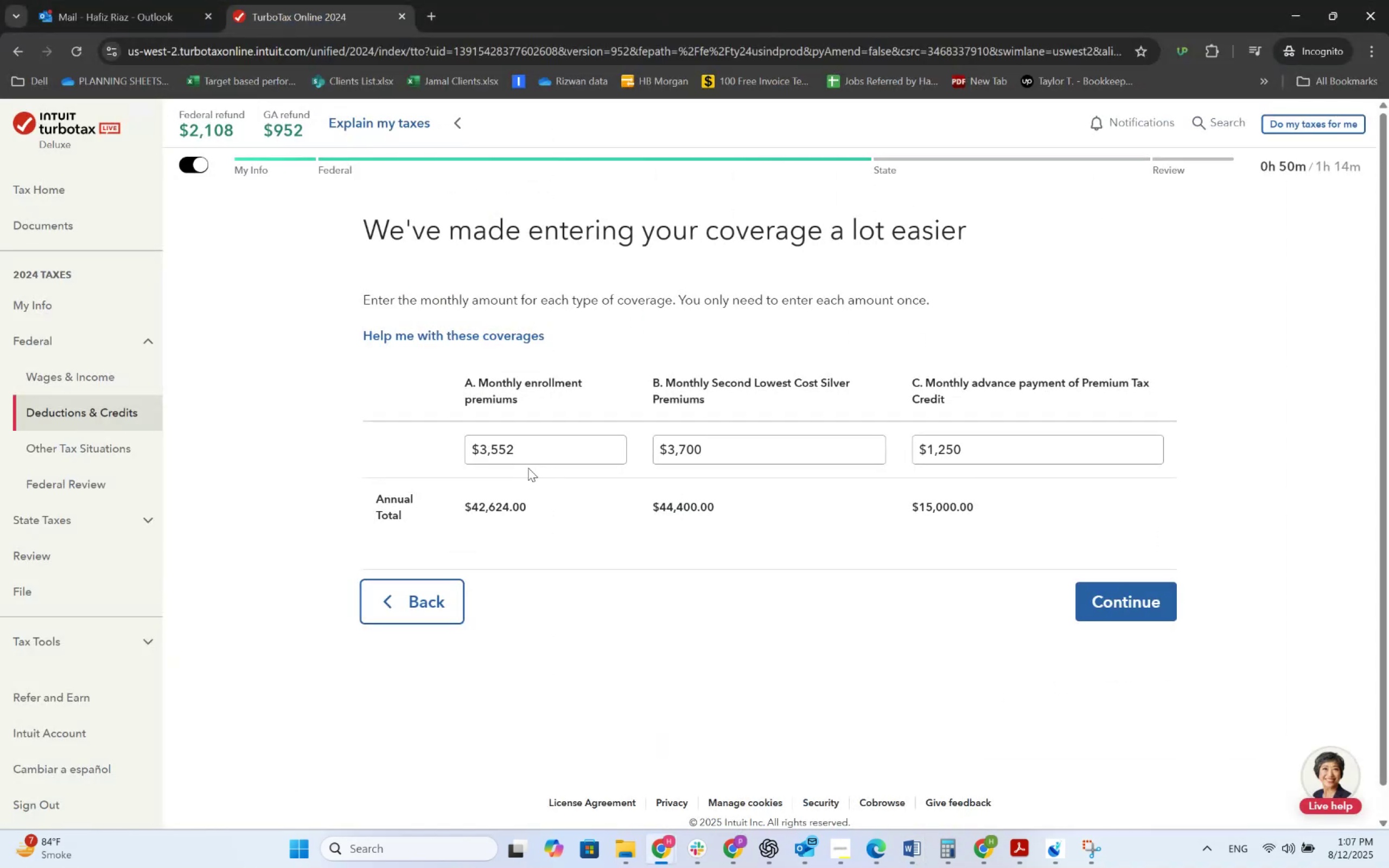 
key(Alt+Tab)
 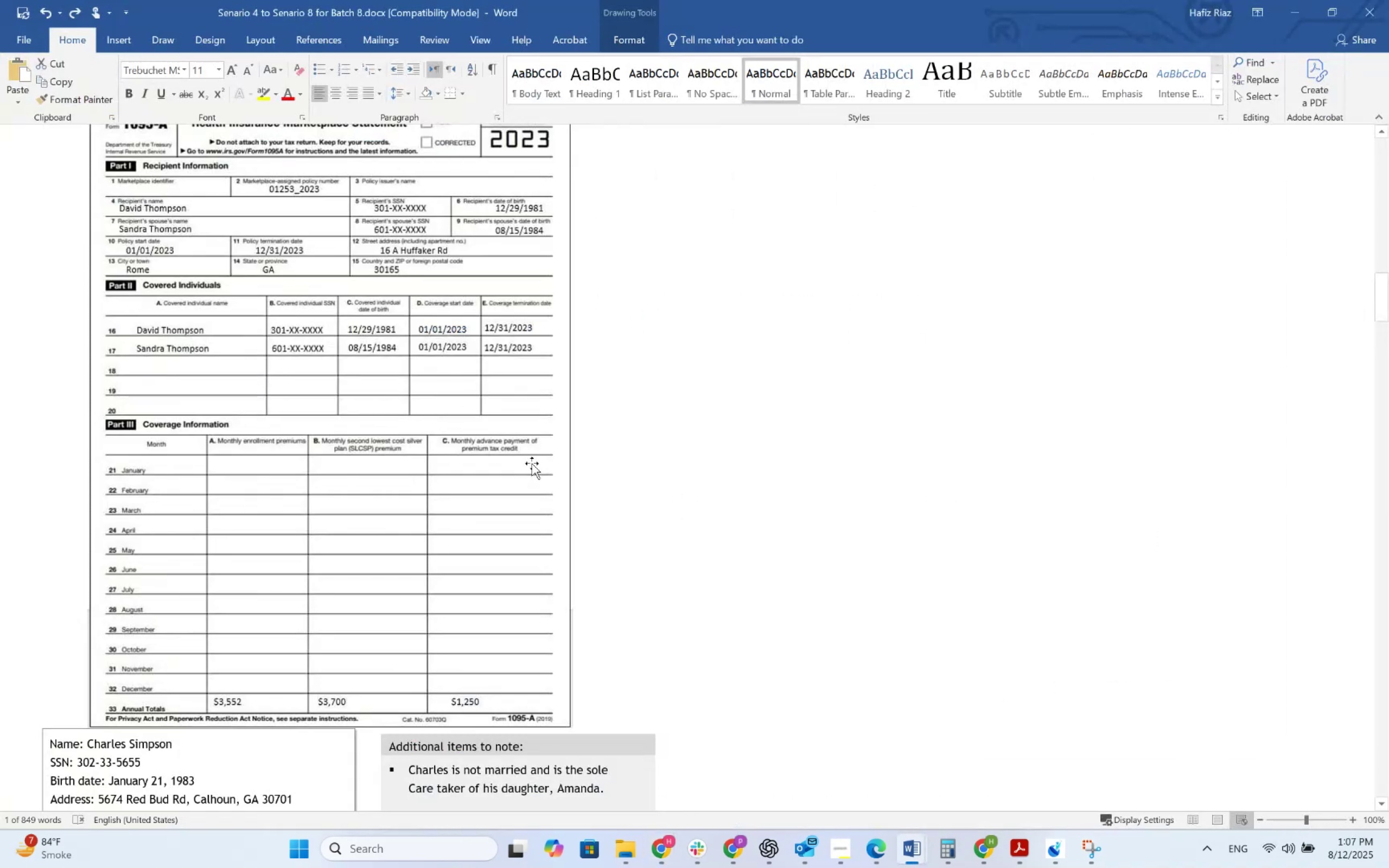 
key(Alt+AltLeft)
 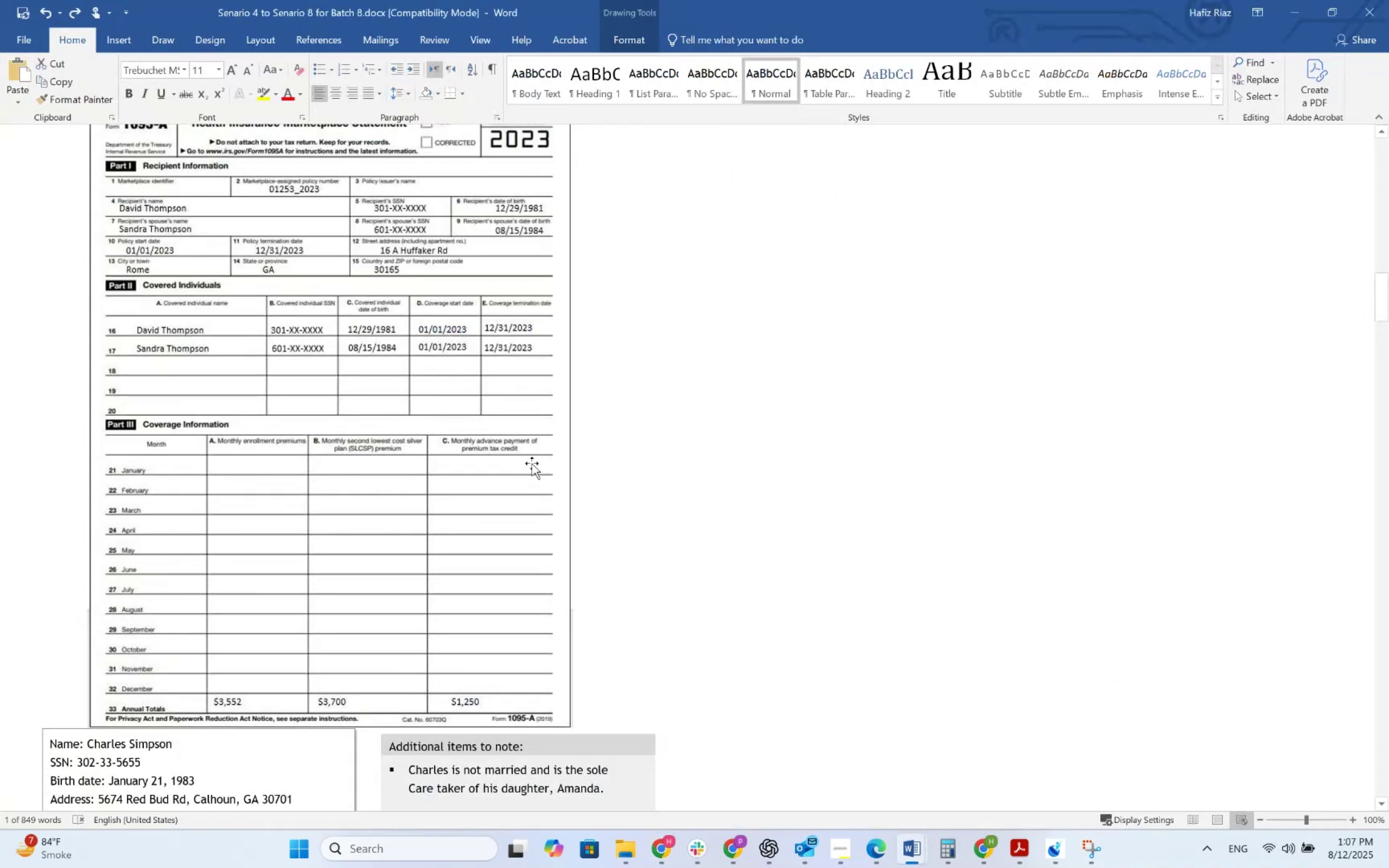 
key(Alt+Tab)
 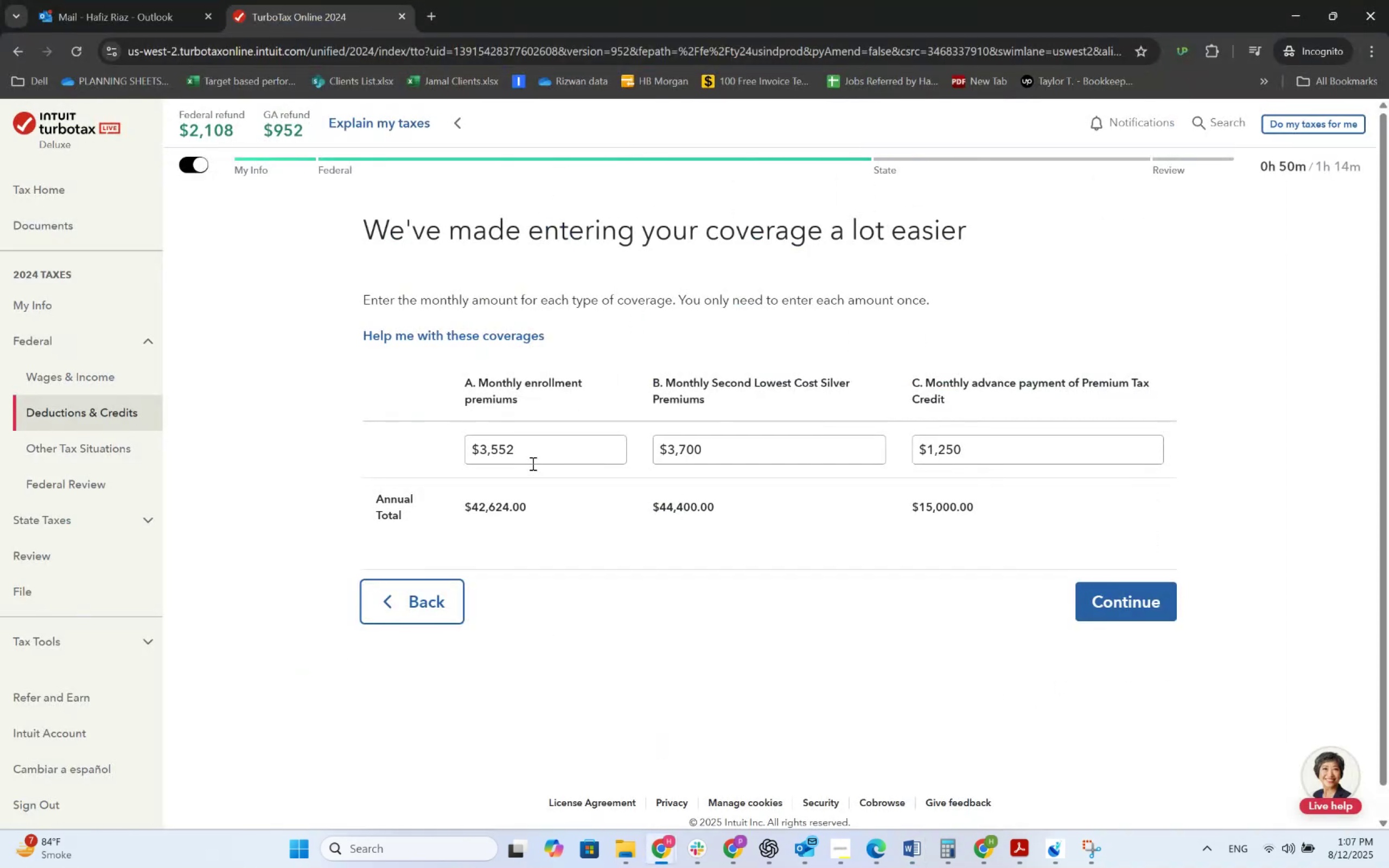 
key(Alt+AltLeft)
 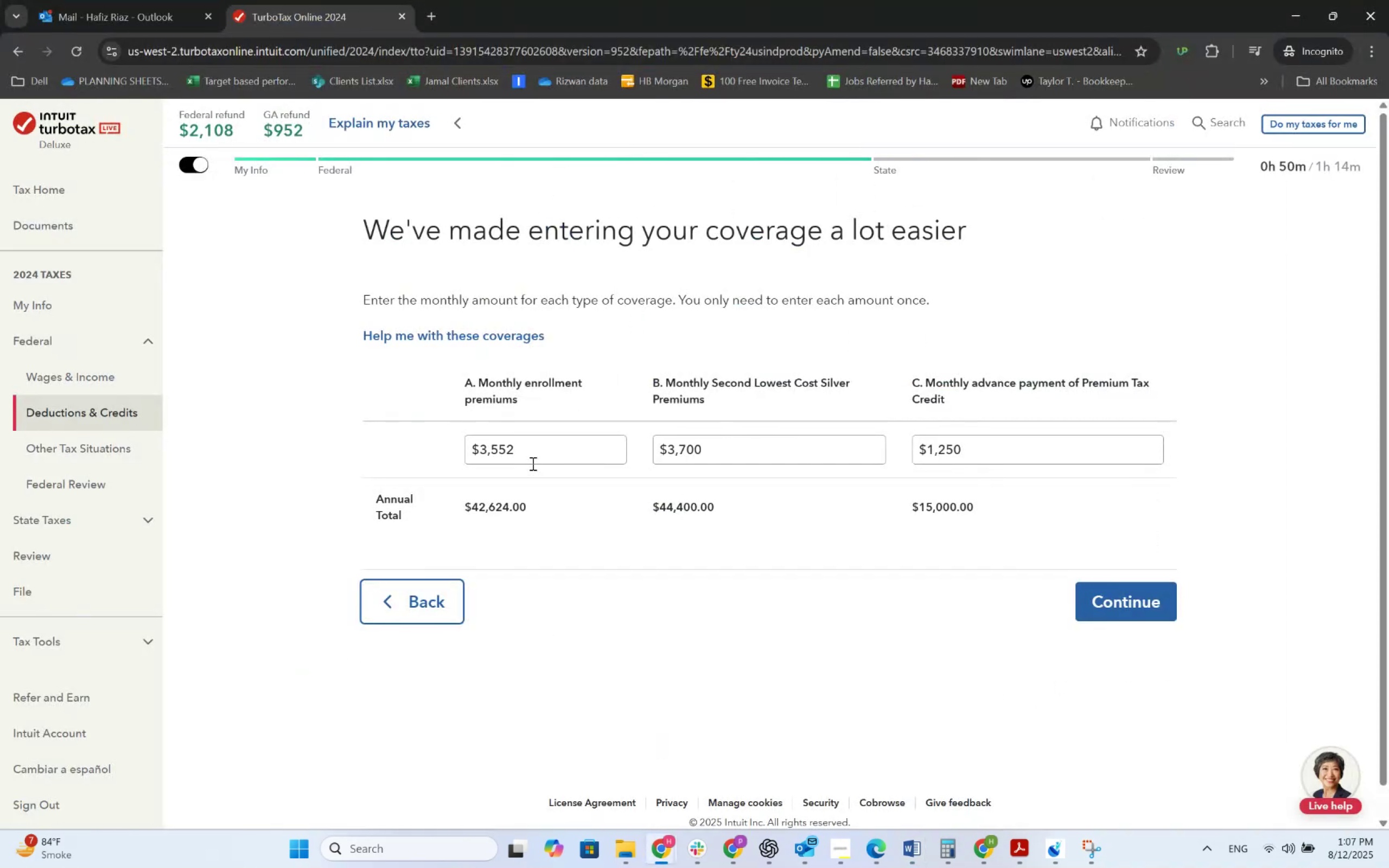 
key(Alt+Tab)
 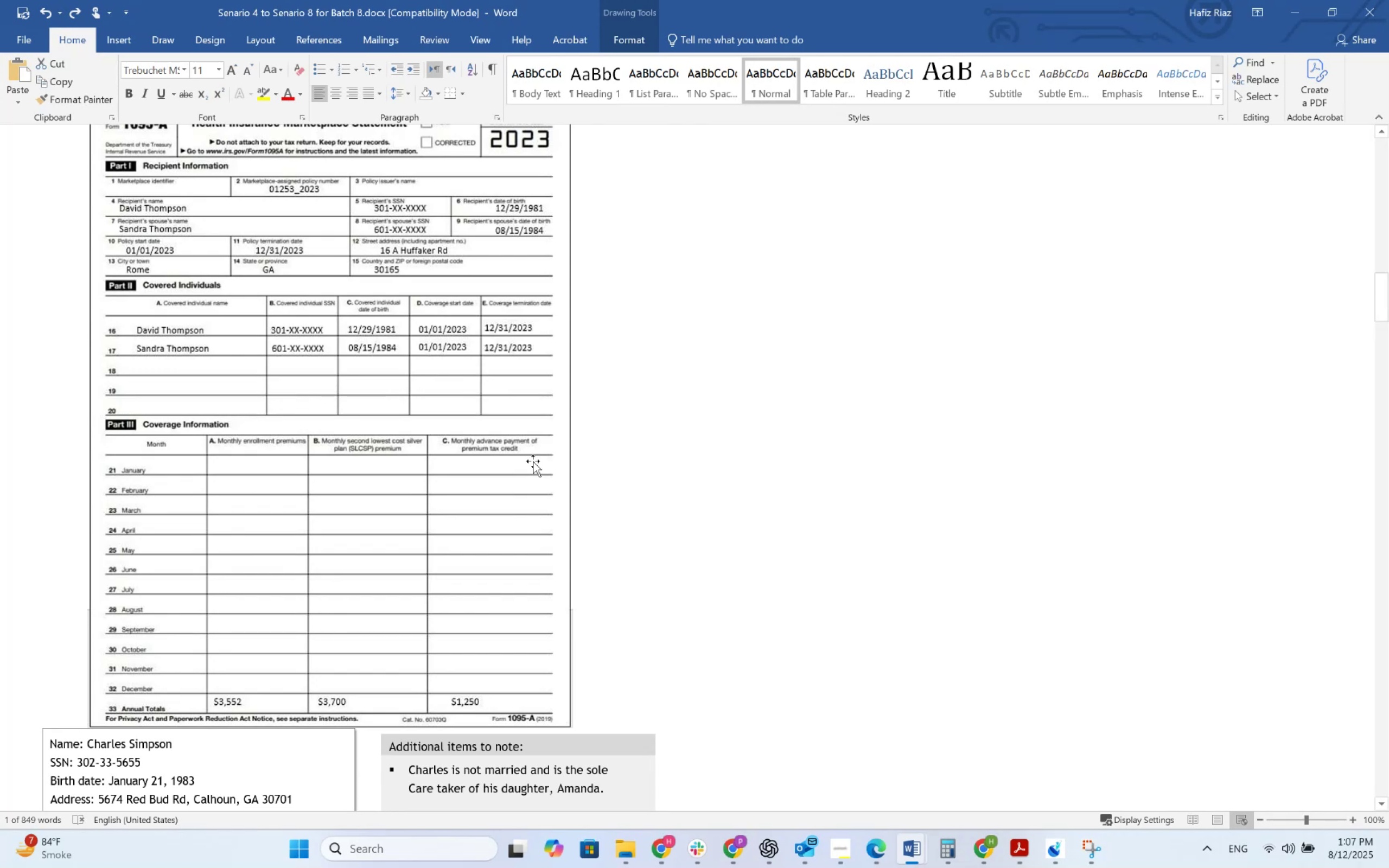 
wait(6.21)
 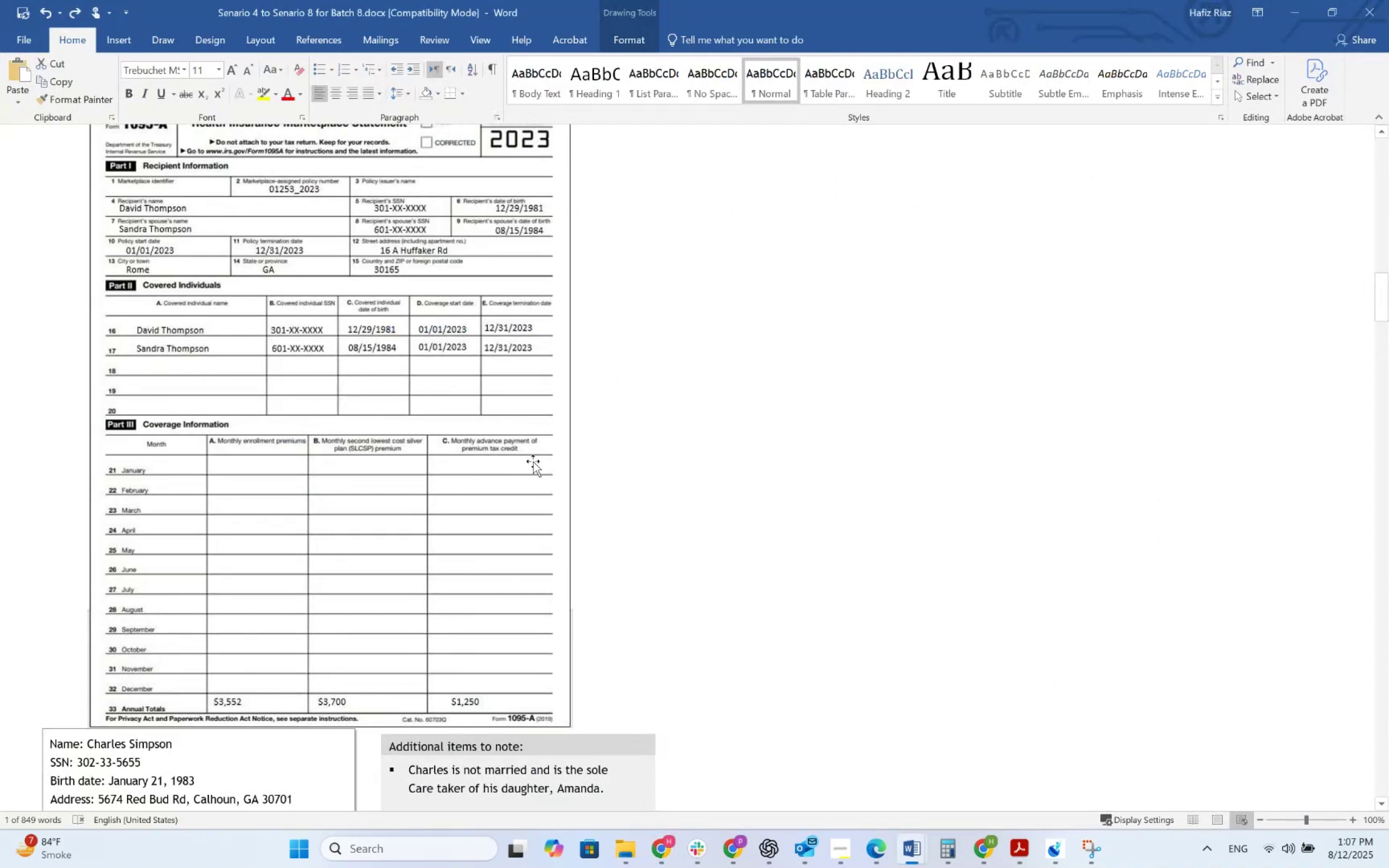 
key(Alt+AltLeft)
 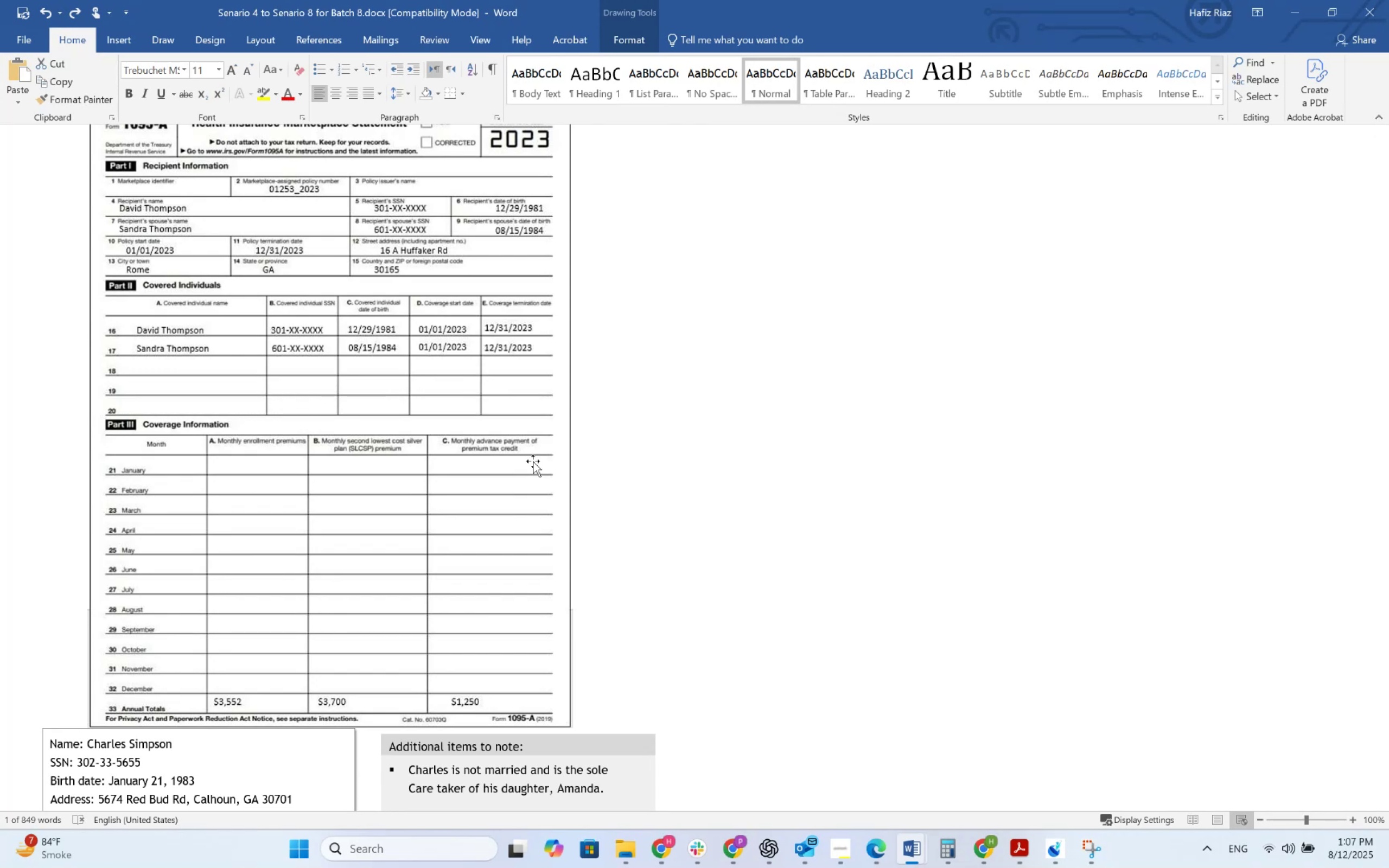 
key(Alt+Tab)
 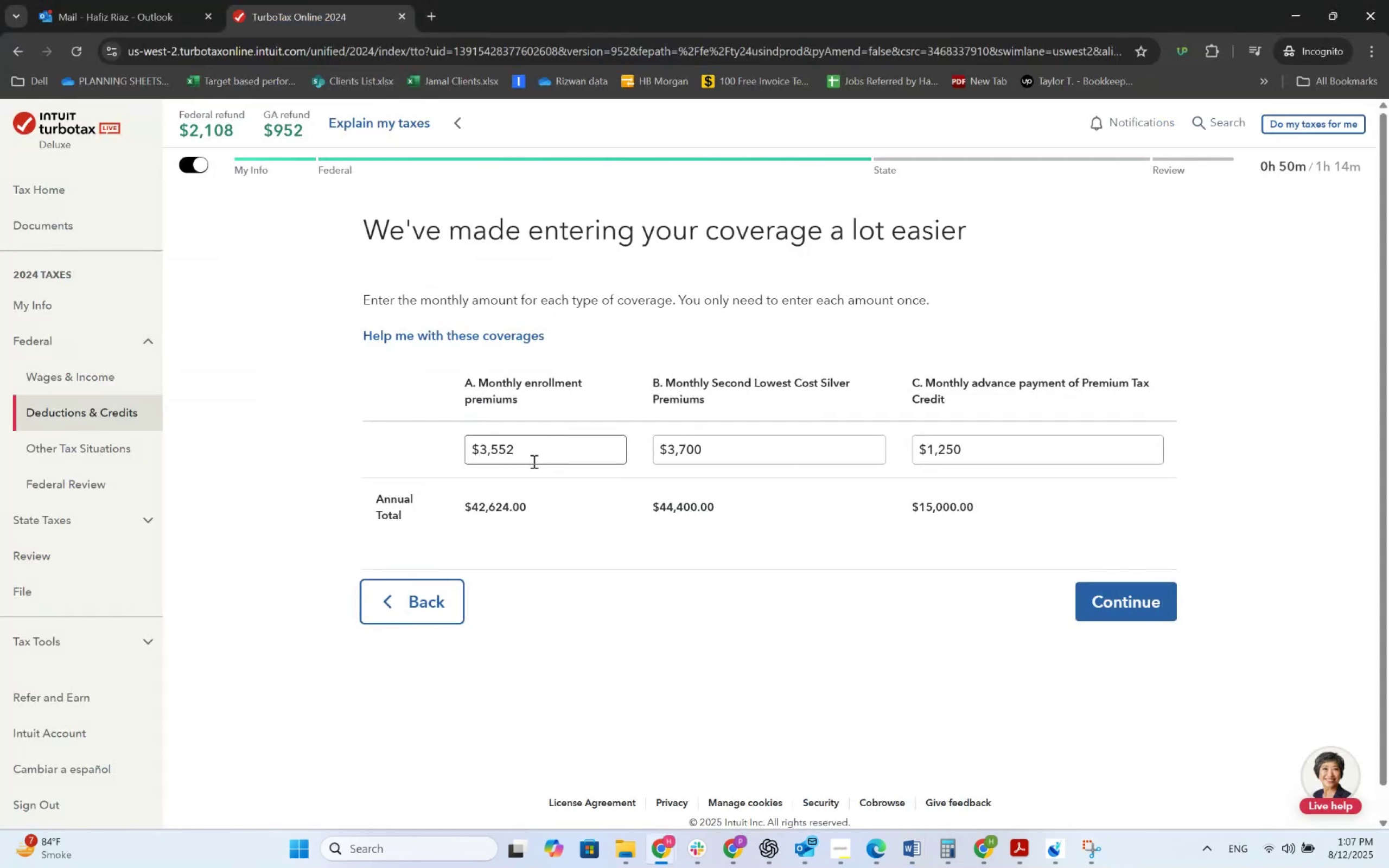 
key(Shift+Tab)
 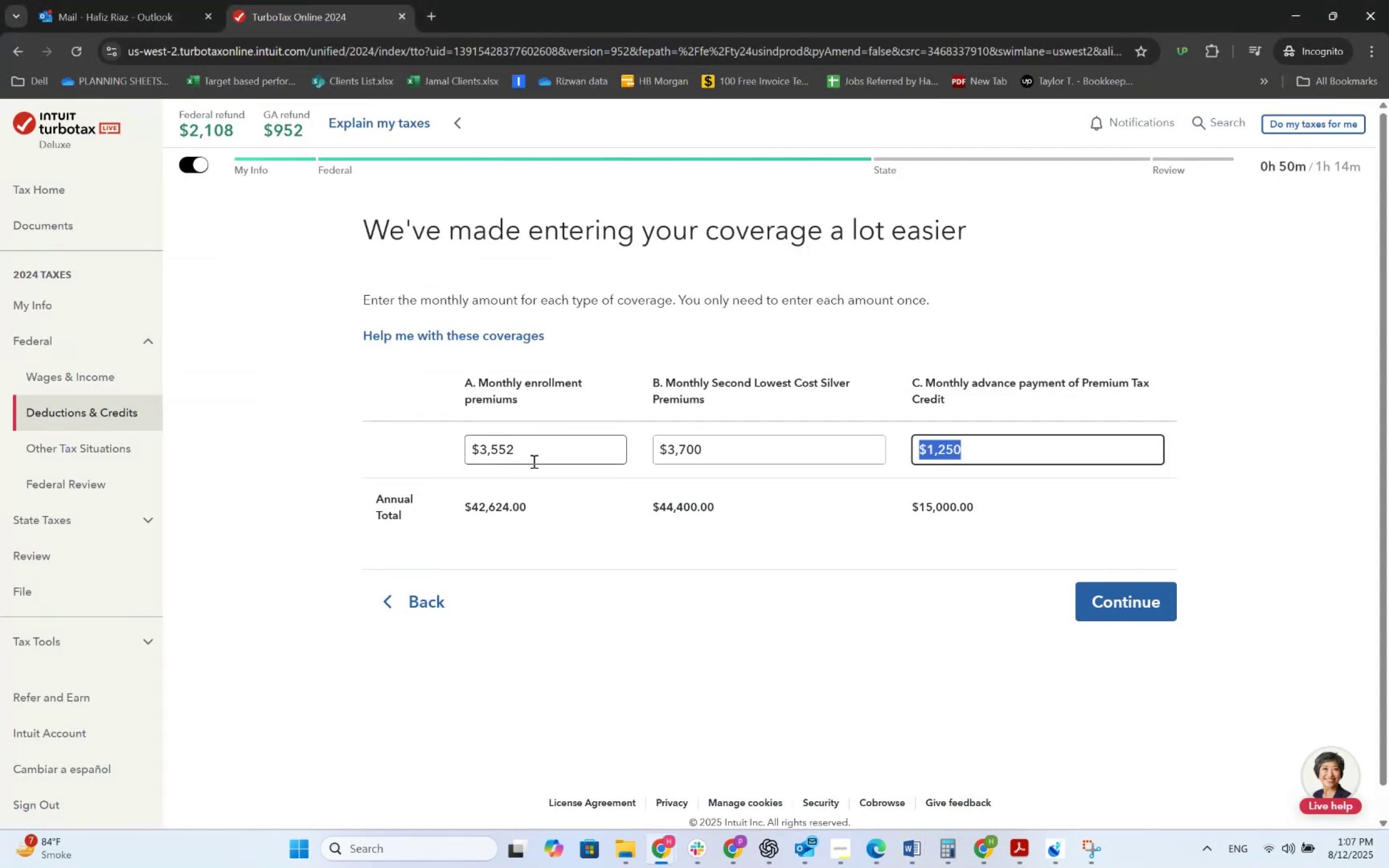 
key(Shift+Tab)
 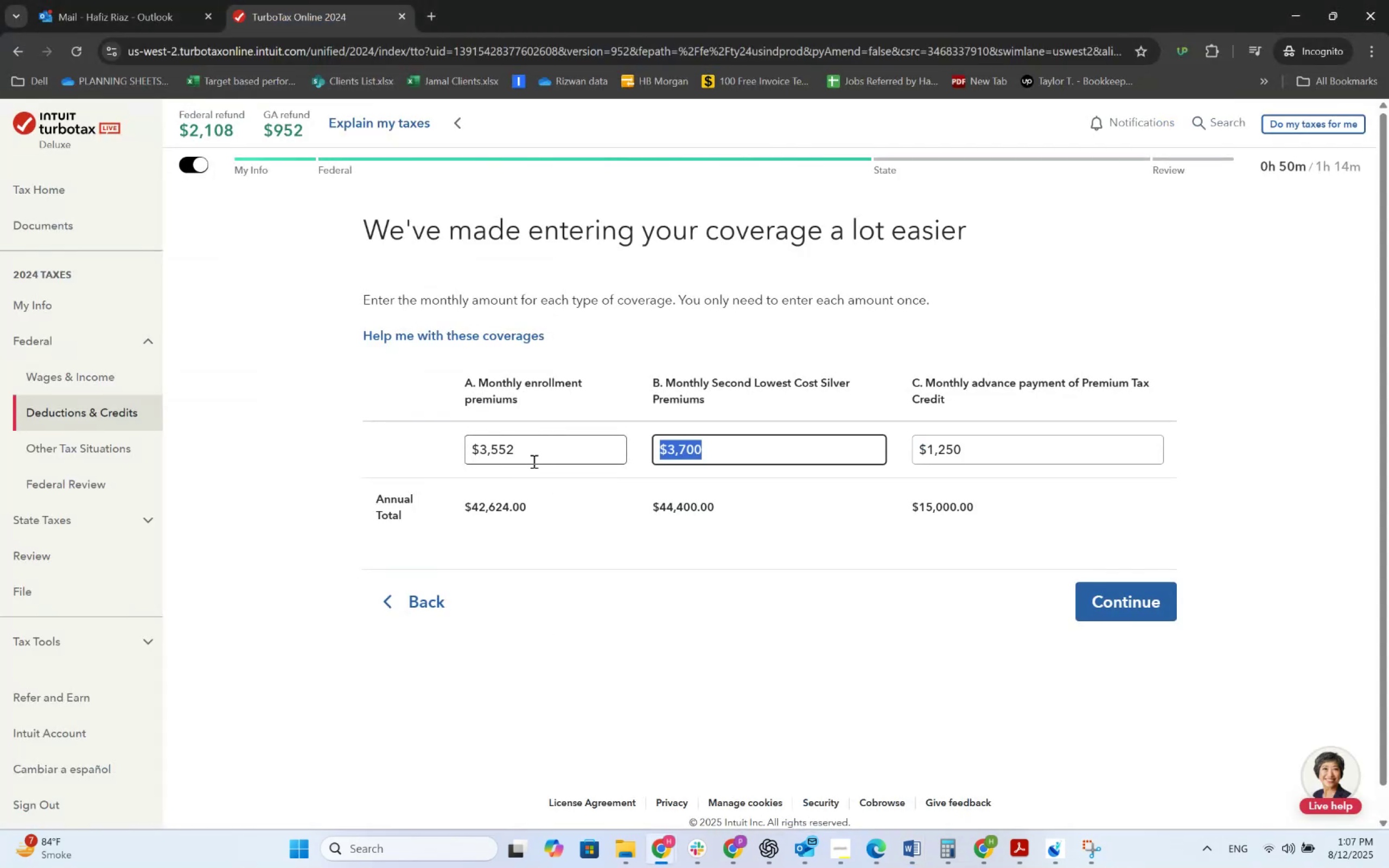 
key(Shift+Tab)
 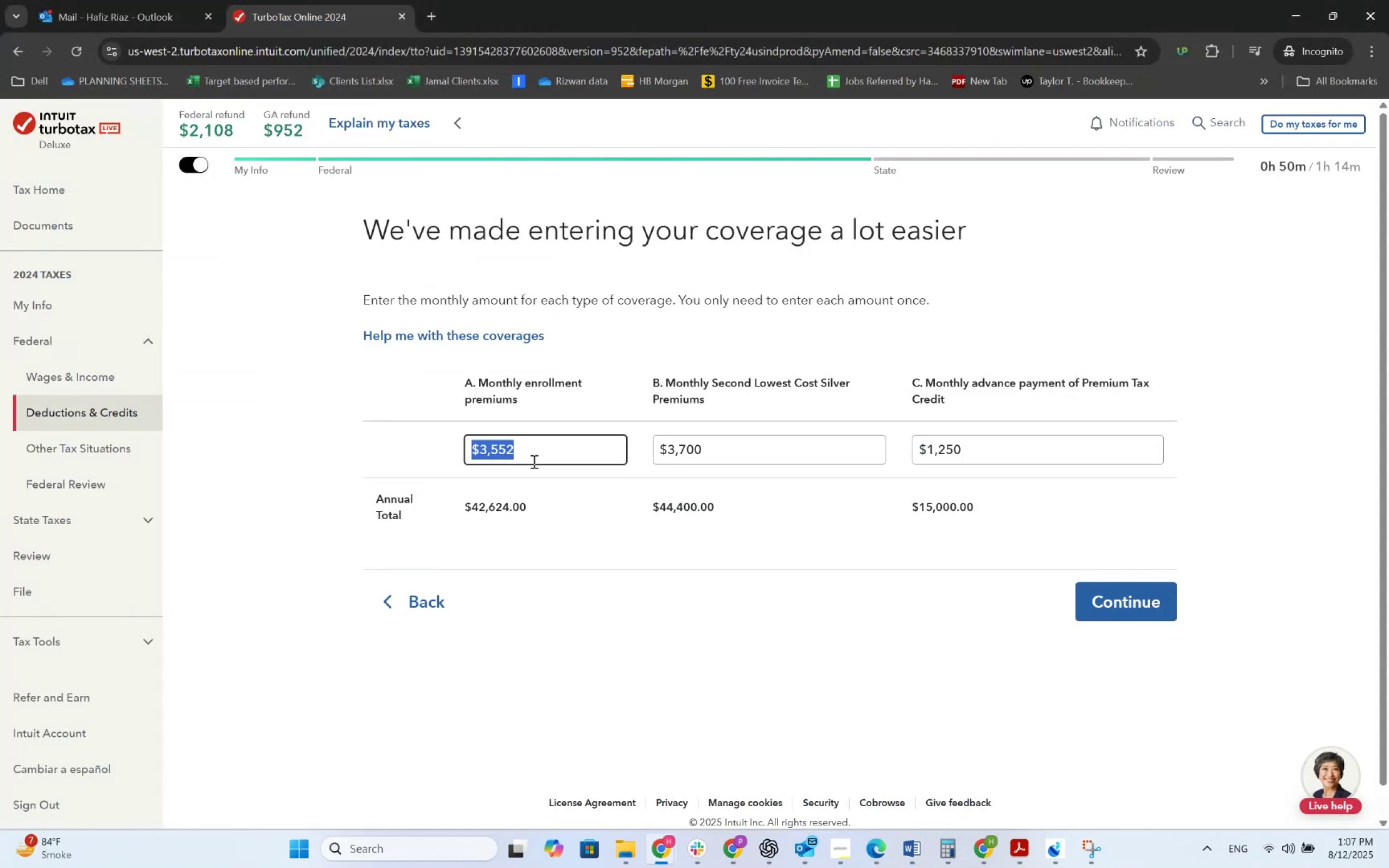 
key(Numpad2)
 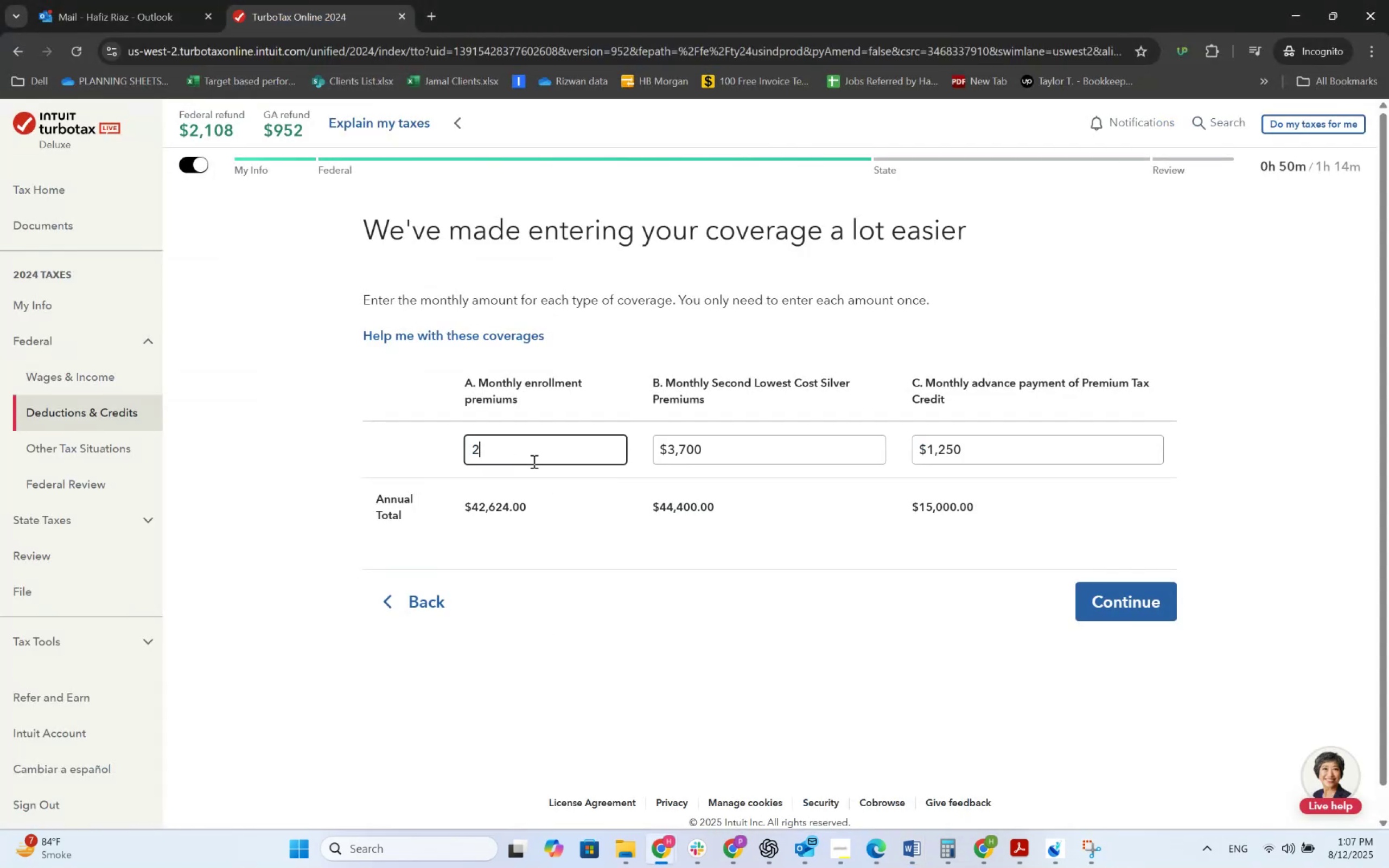 
key(Numpad9)
 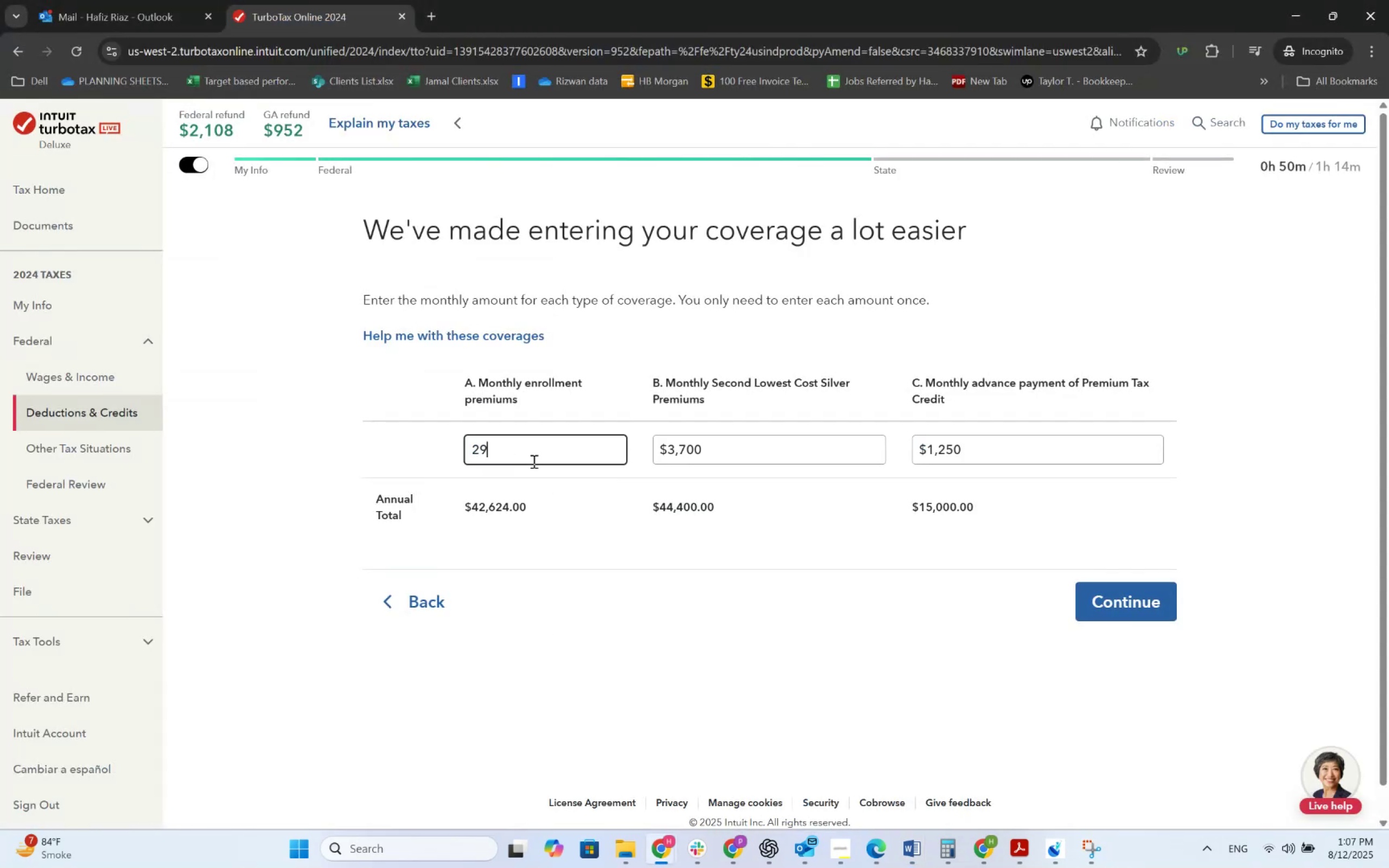 
key(Numpad6)
 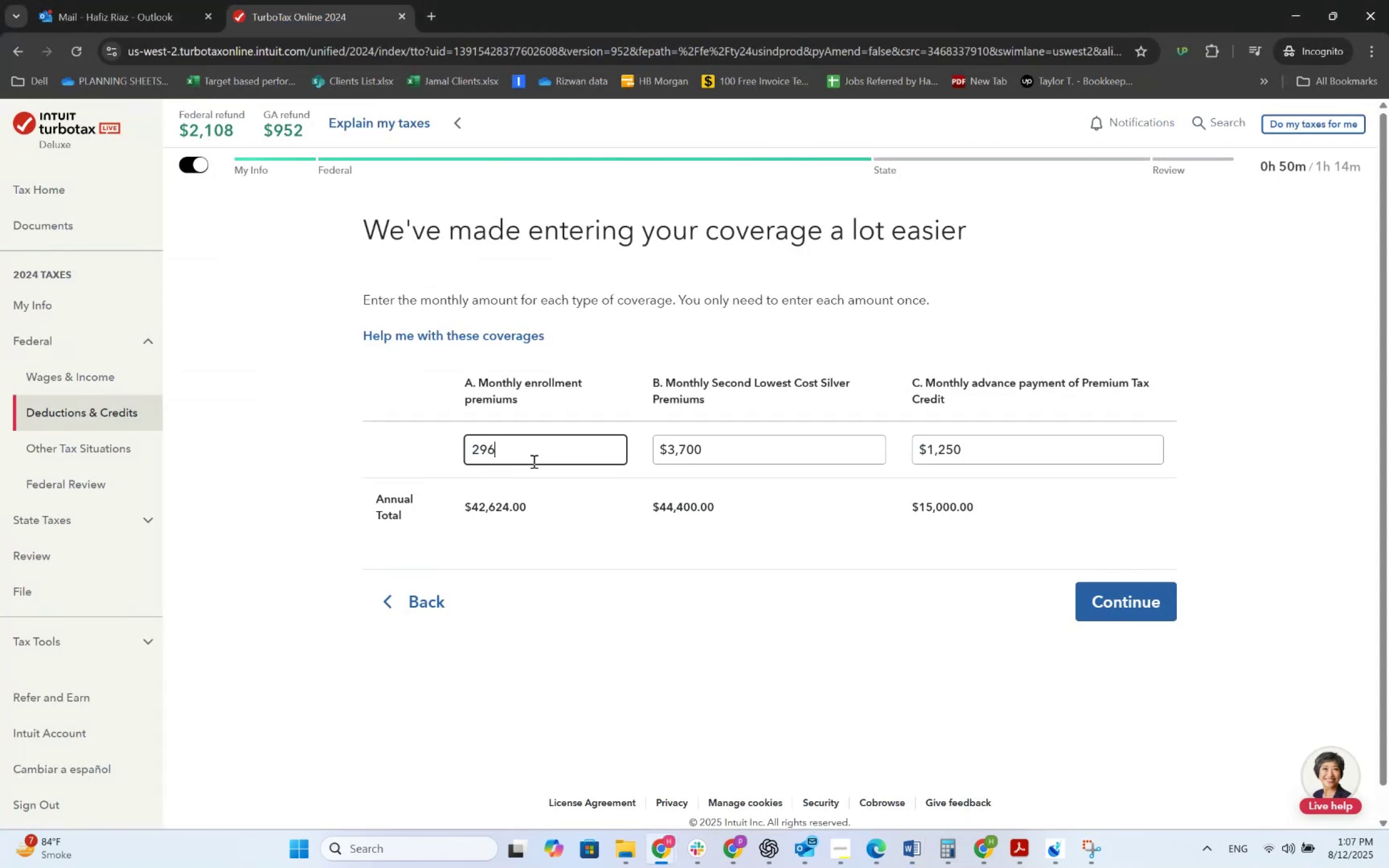 
key(Tab)
 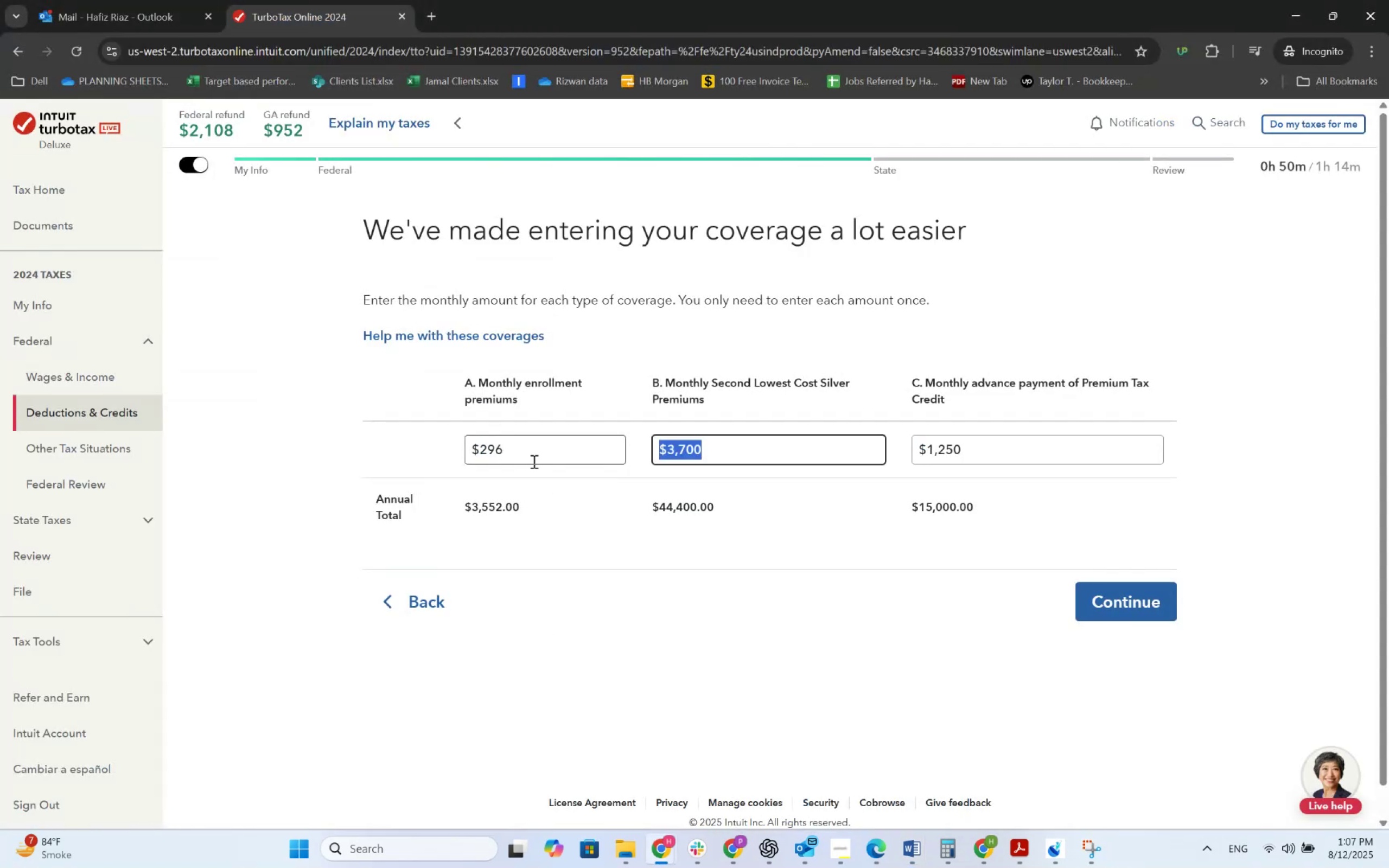 
key(Alt+AltLeft)
 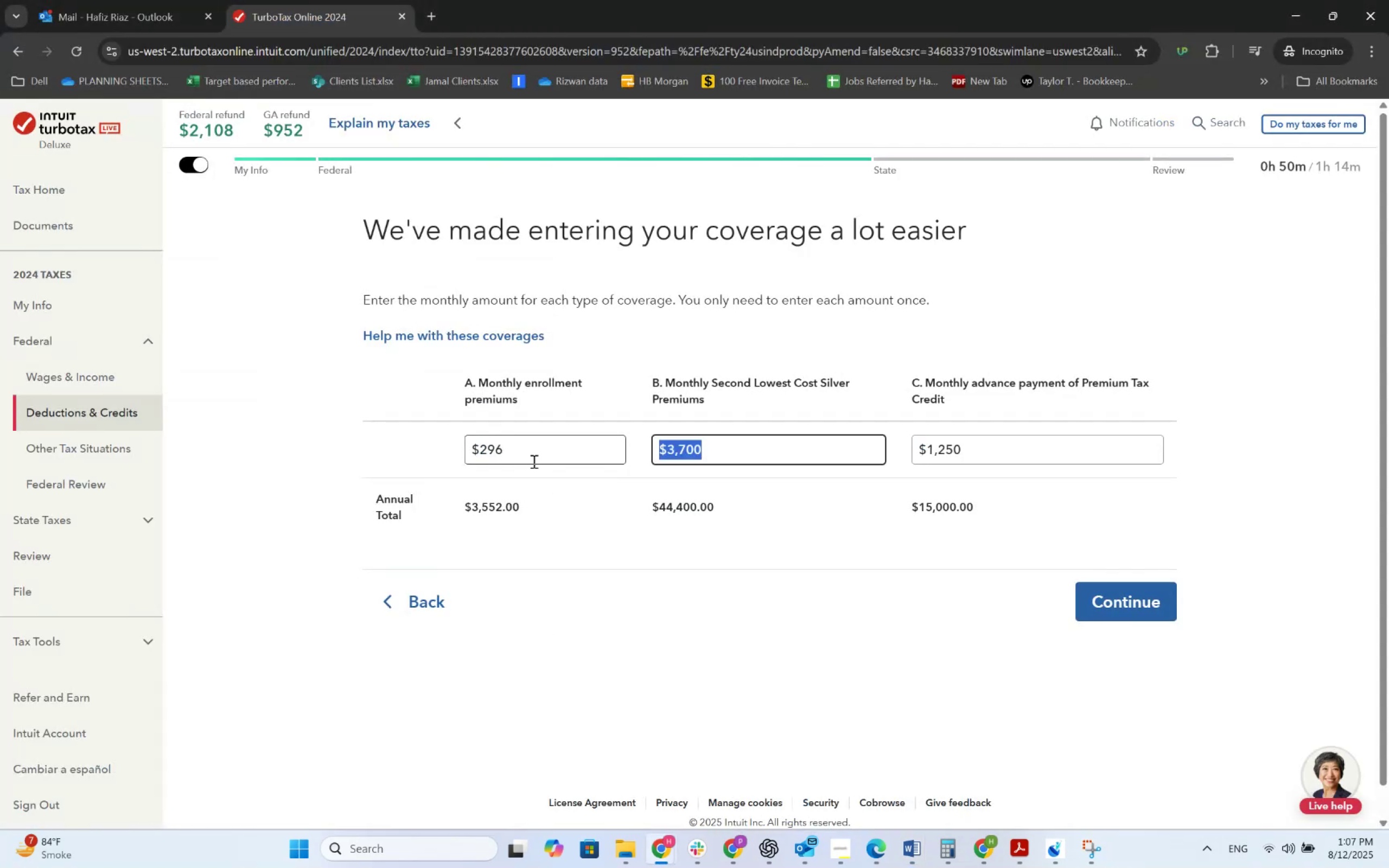 
key(Alt+Tab)
 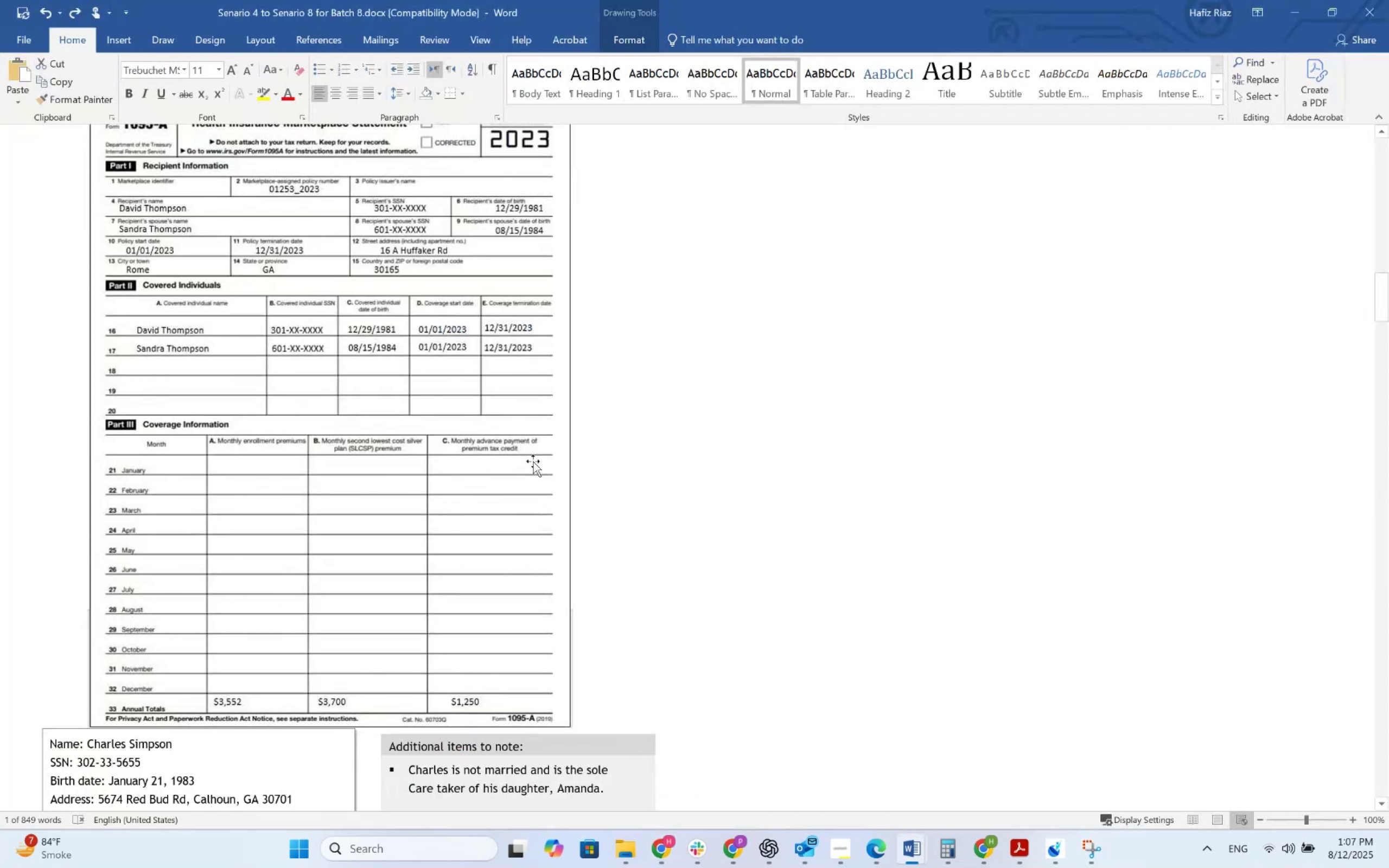 
key(Alt+AltLeft)
 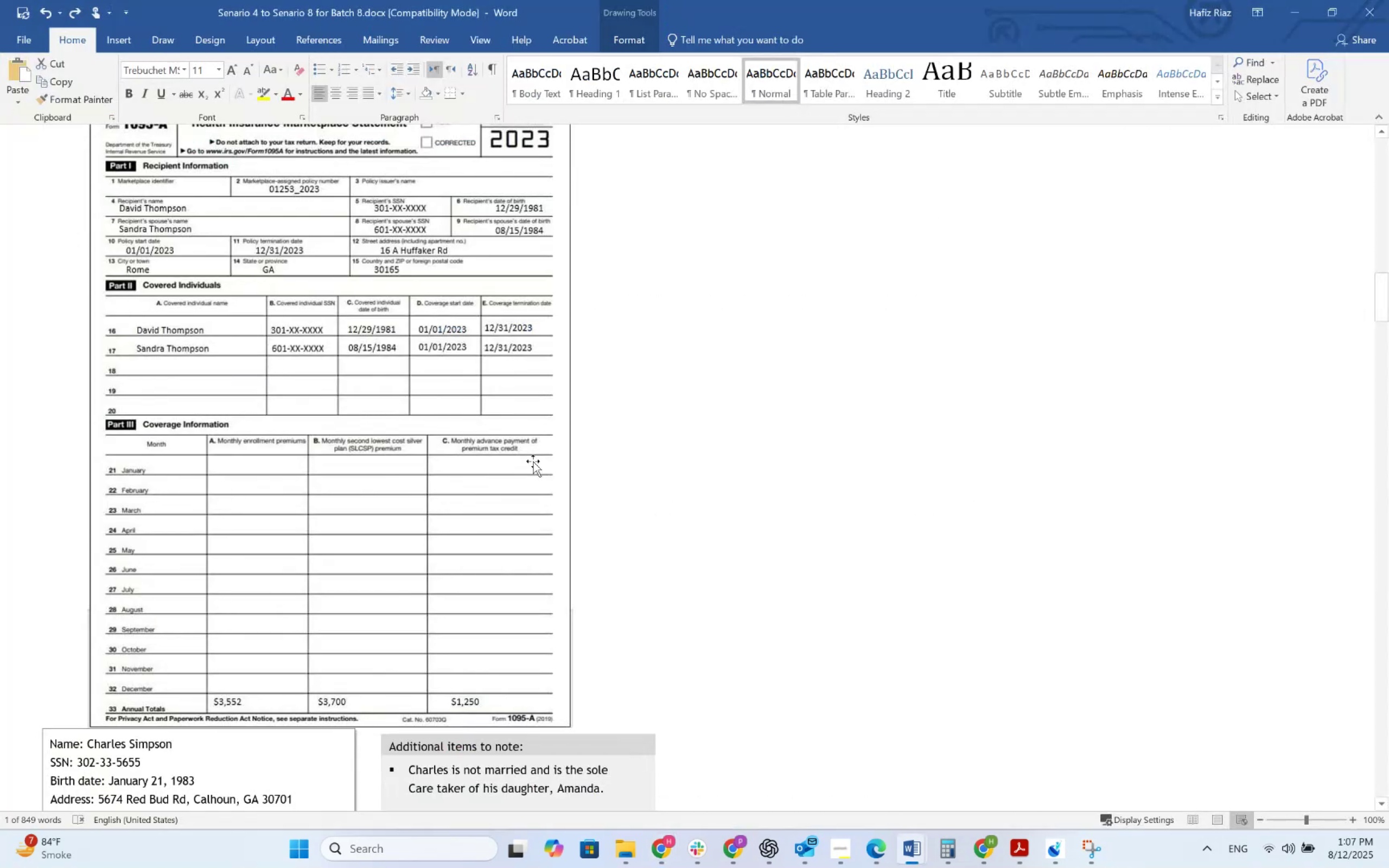 
key(Alt+Tab)
 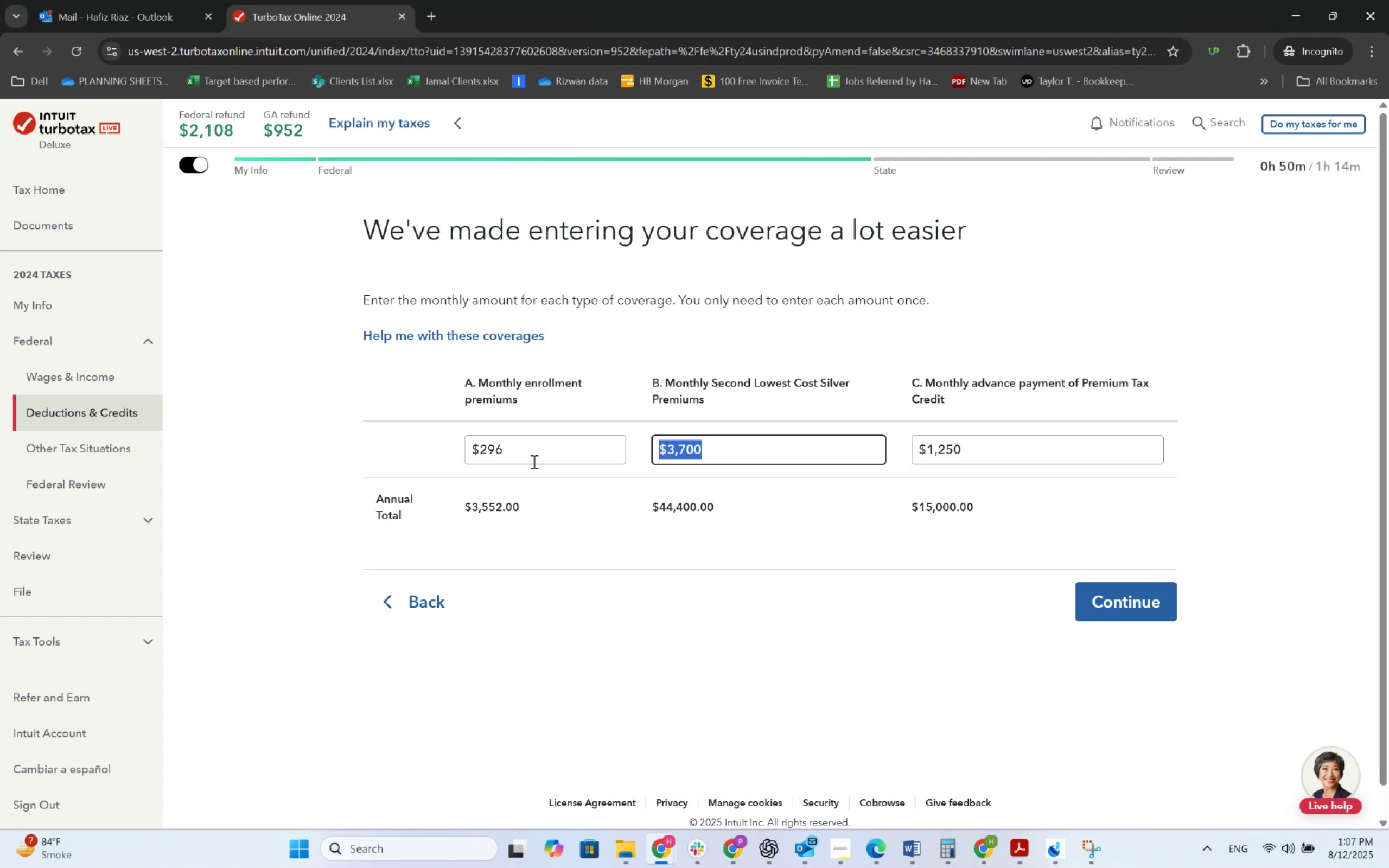 
wait(6.49)
 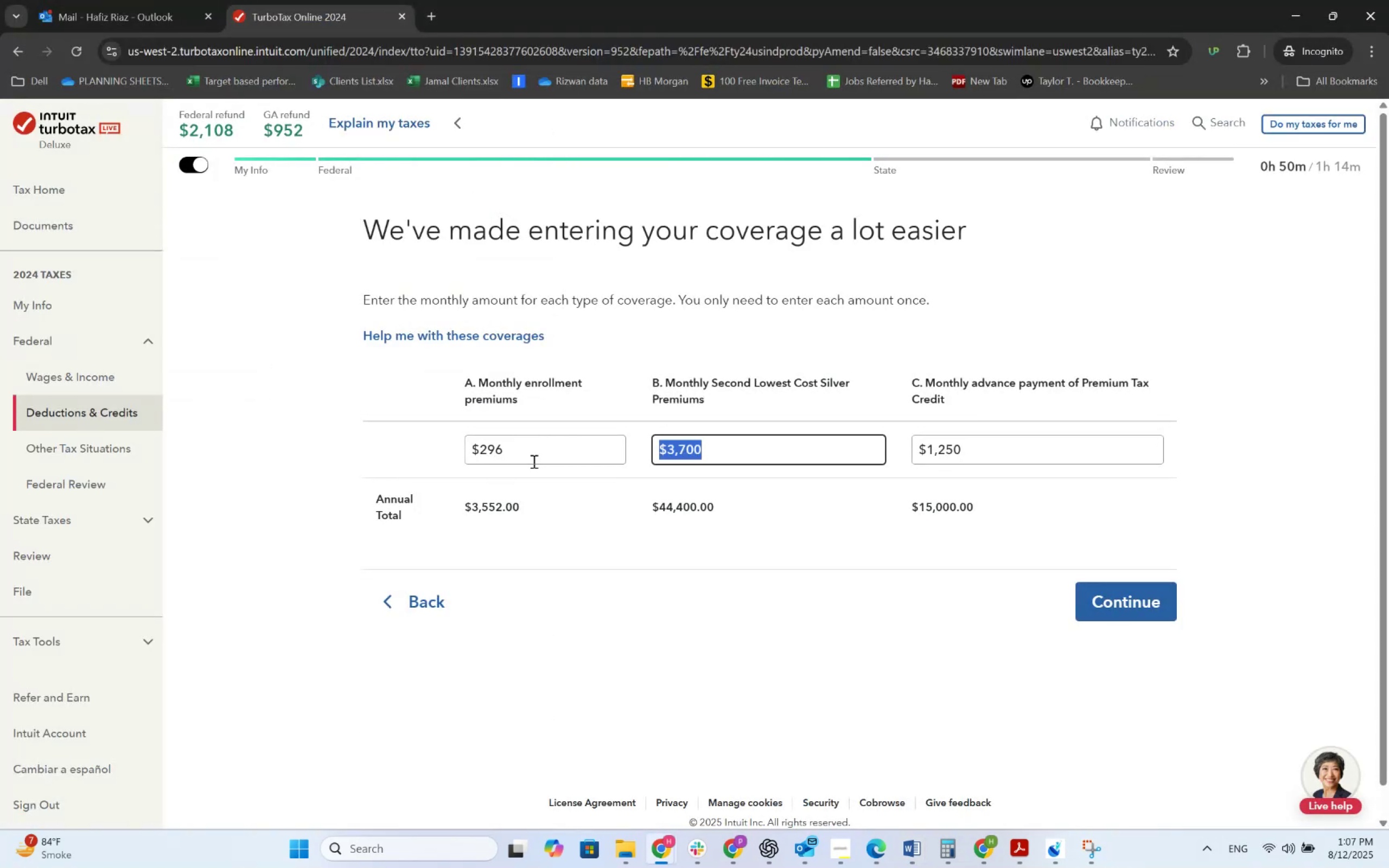 
key(Numpad3)
 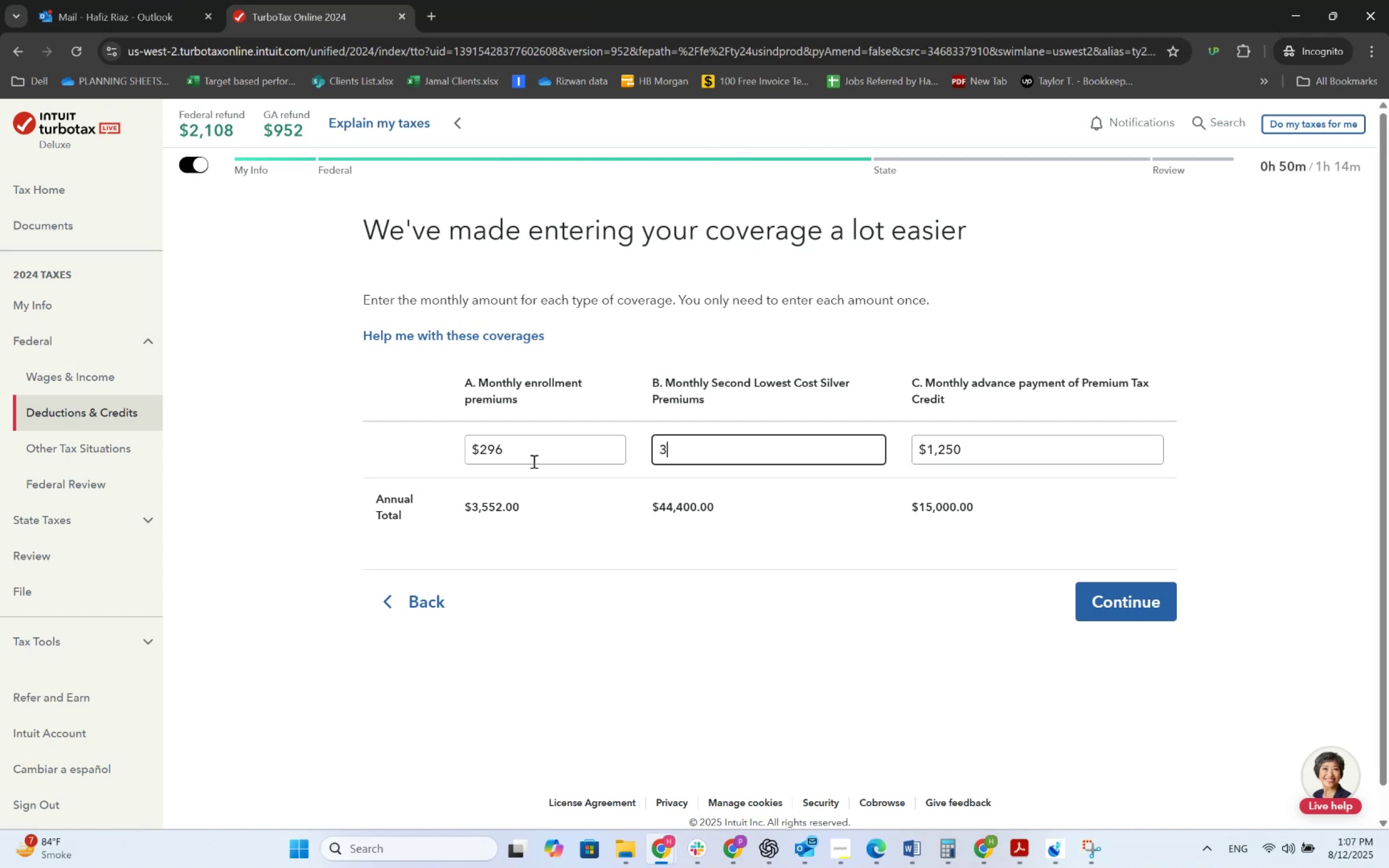 
key(Numpad0)
 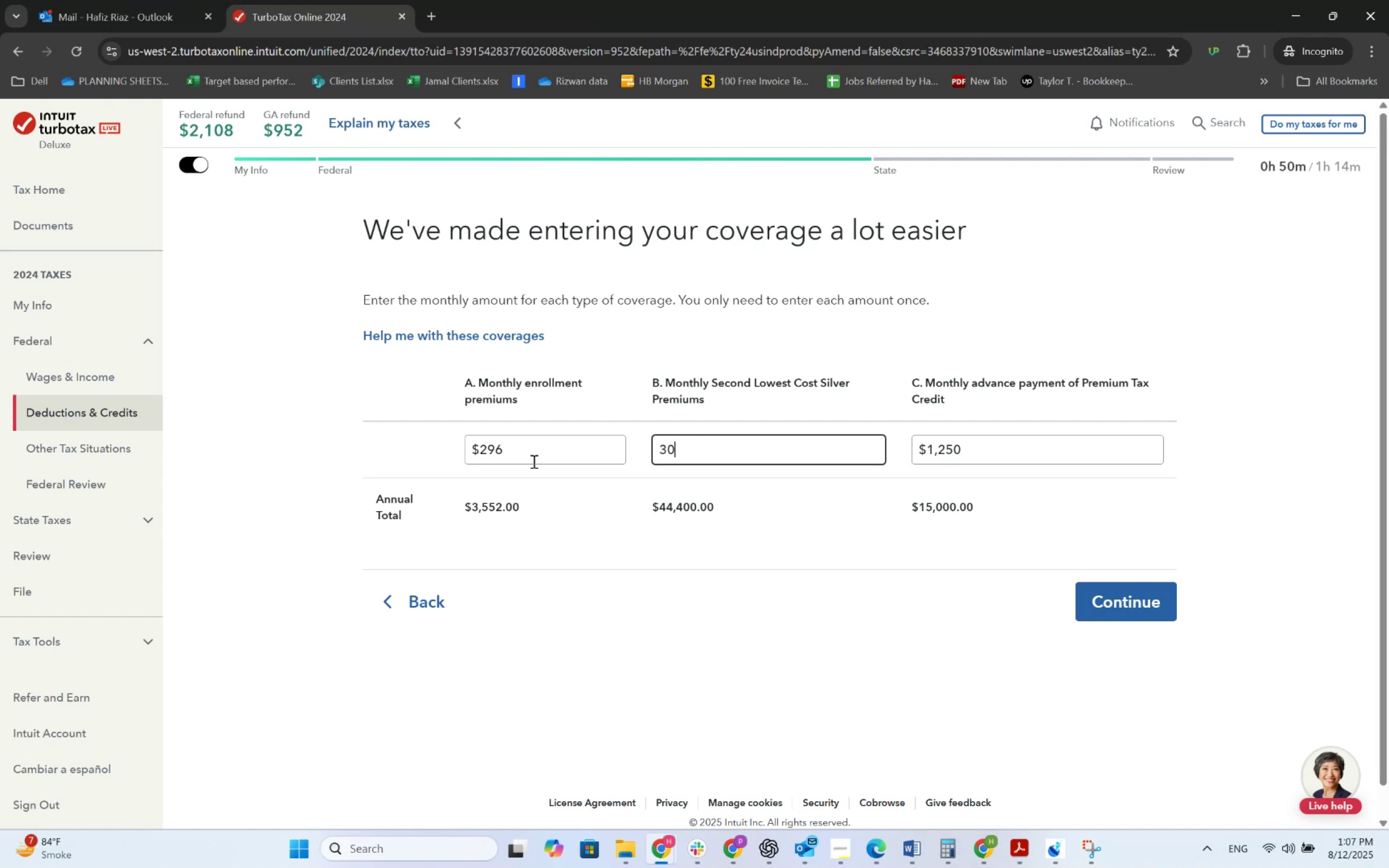 
key(Numpad8)
 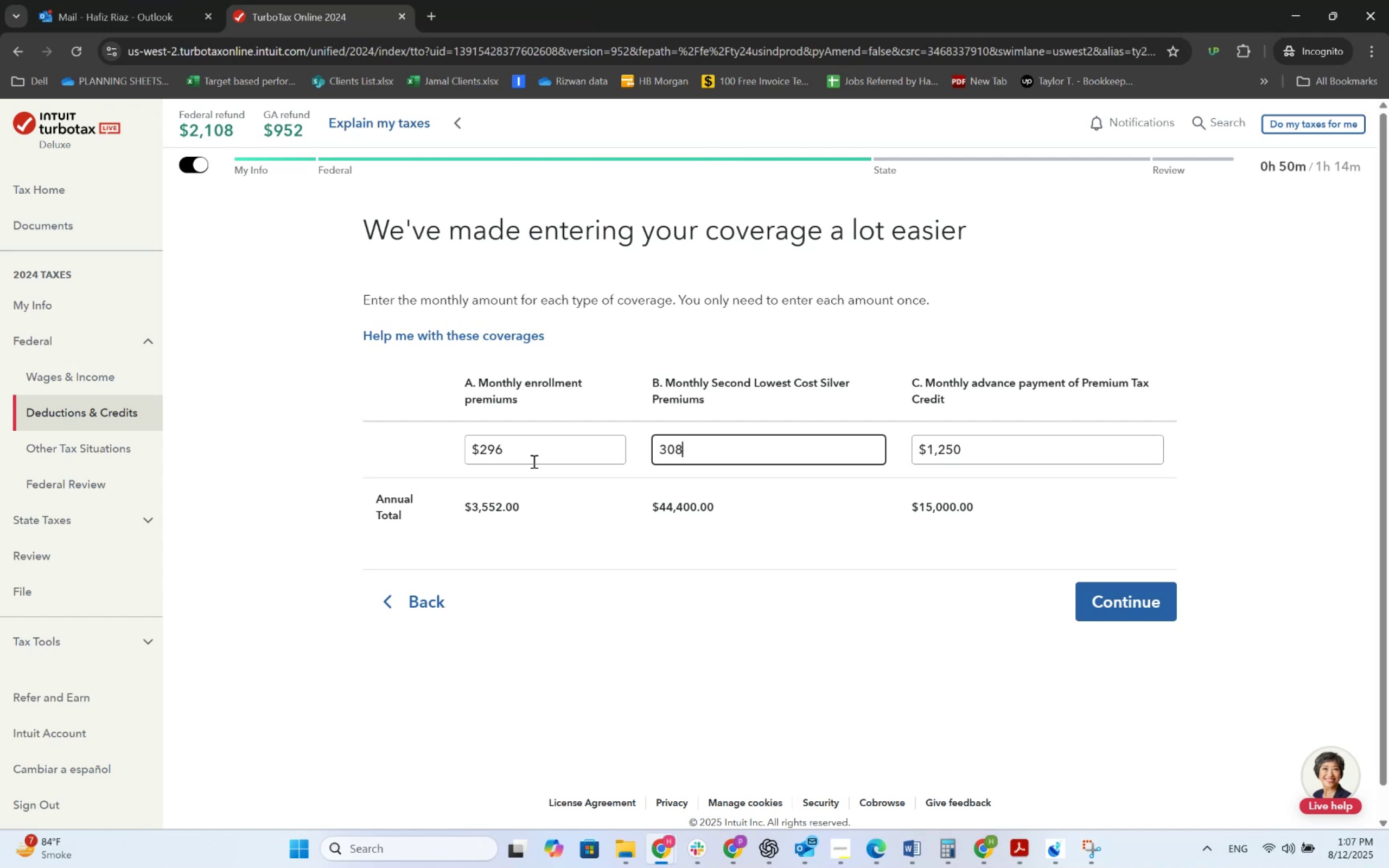 
key(NumpadDecimal)
 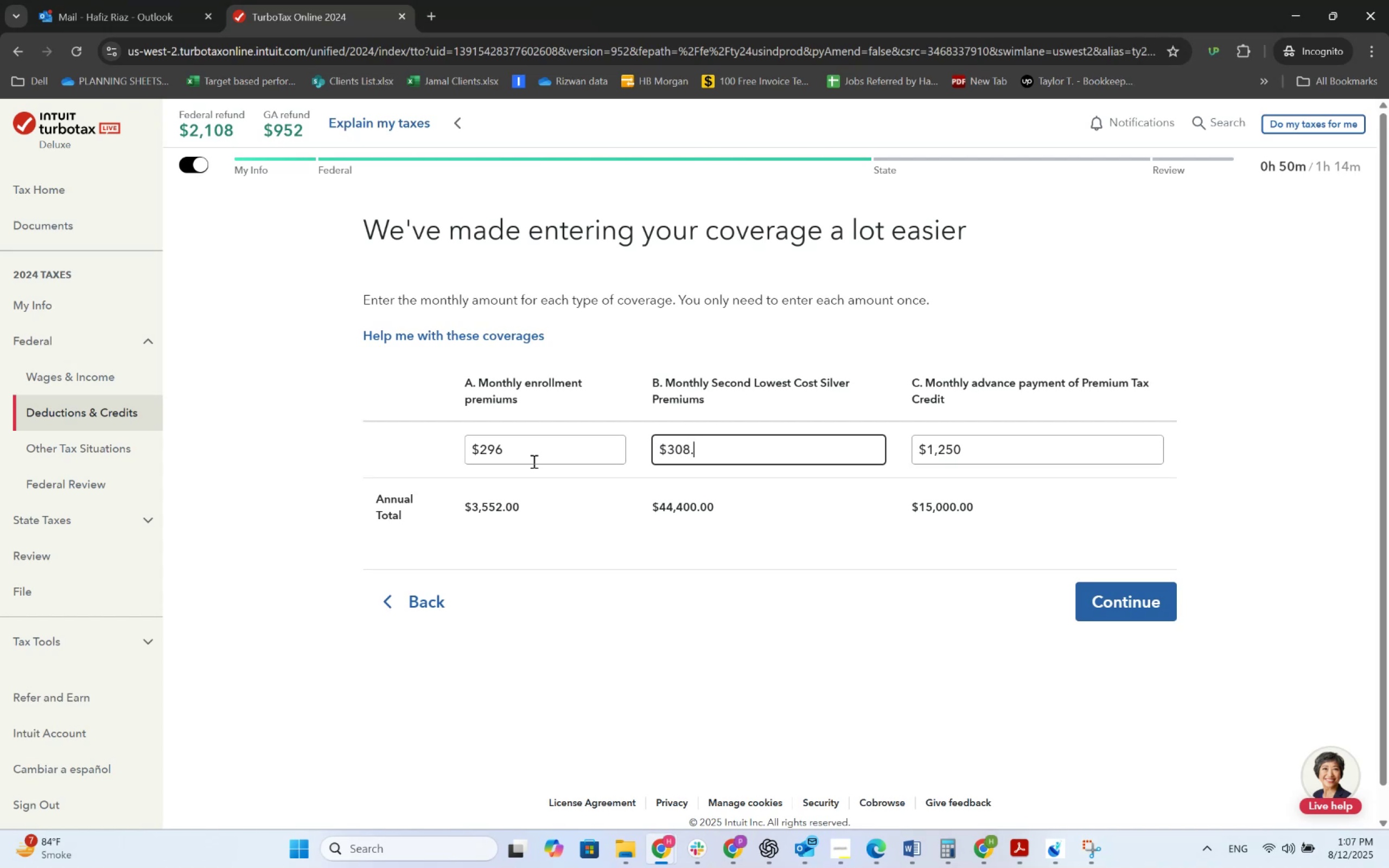 
key(Numpad3)
 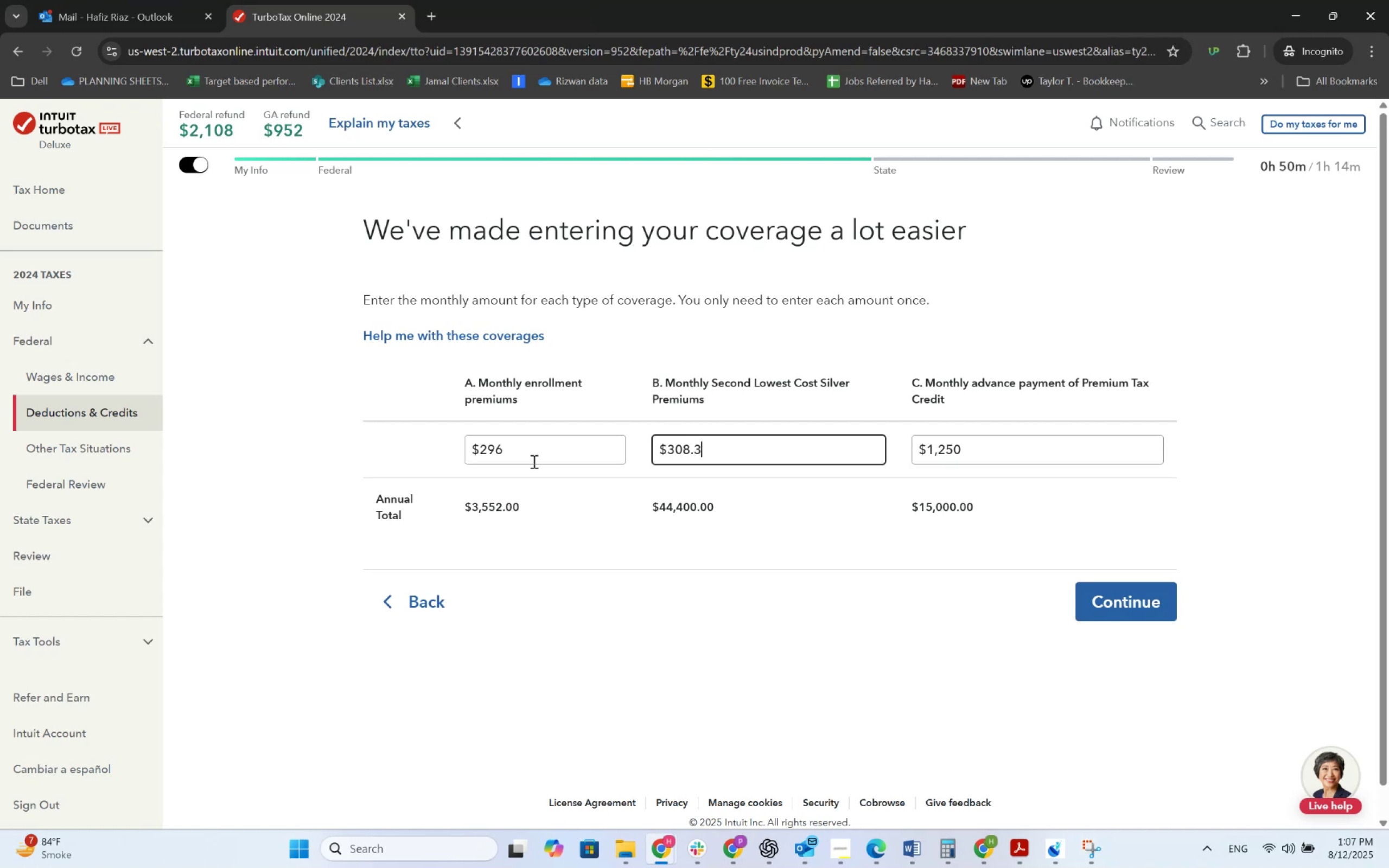 
key(Numpad3)
 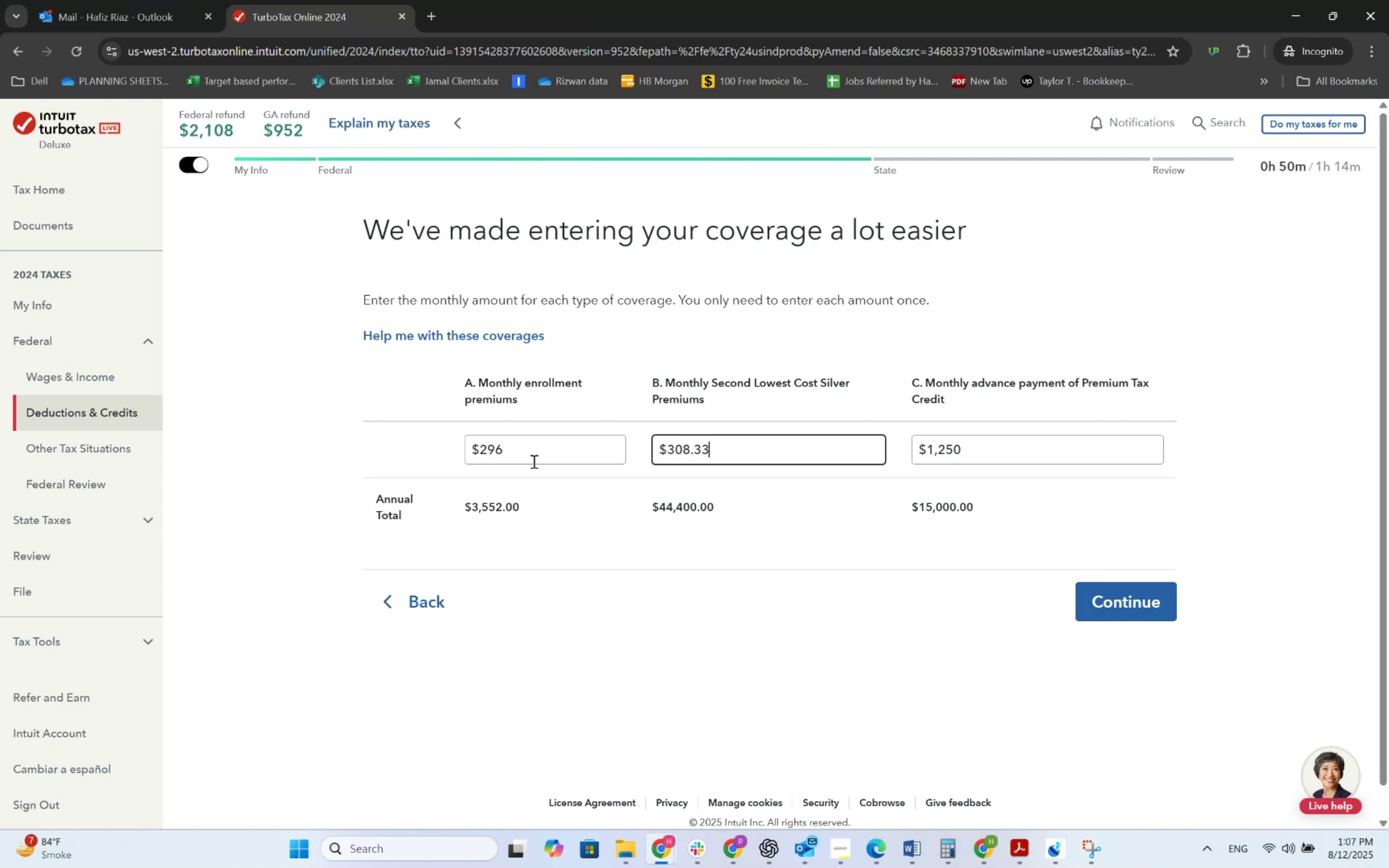 
key(Tab)
 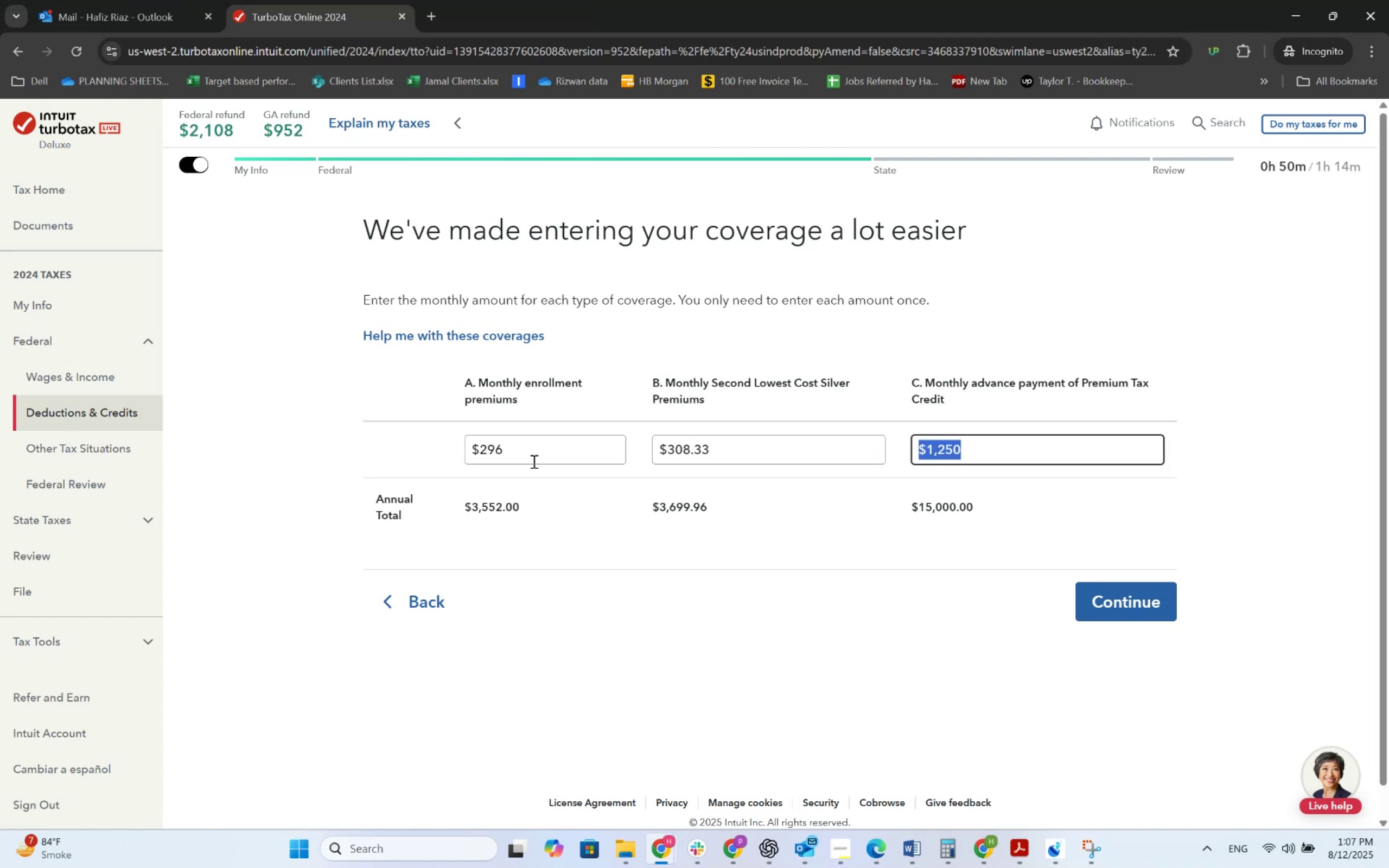 
key(Alt+AltLeft)
 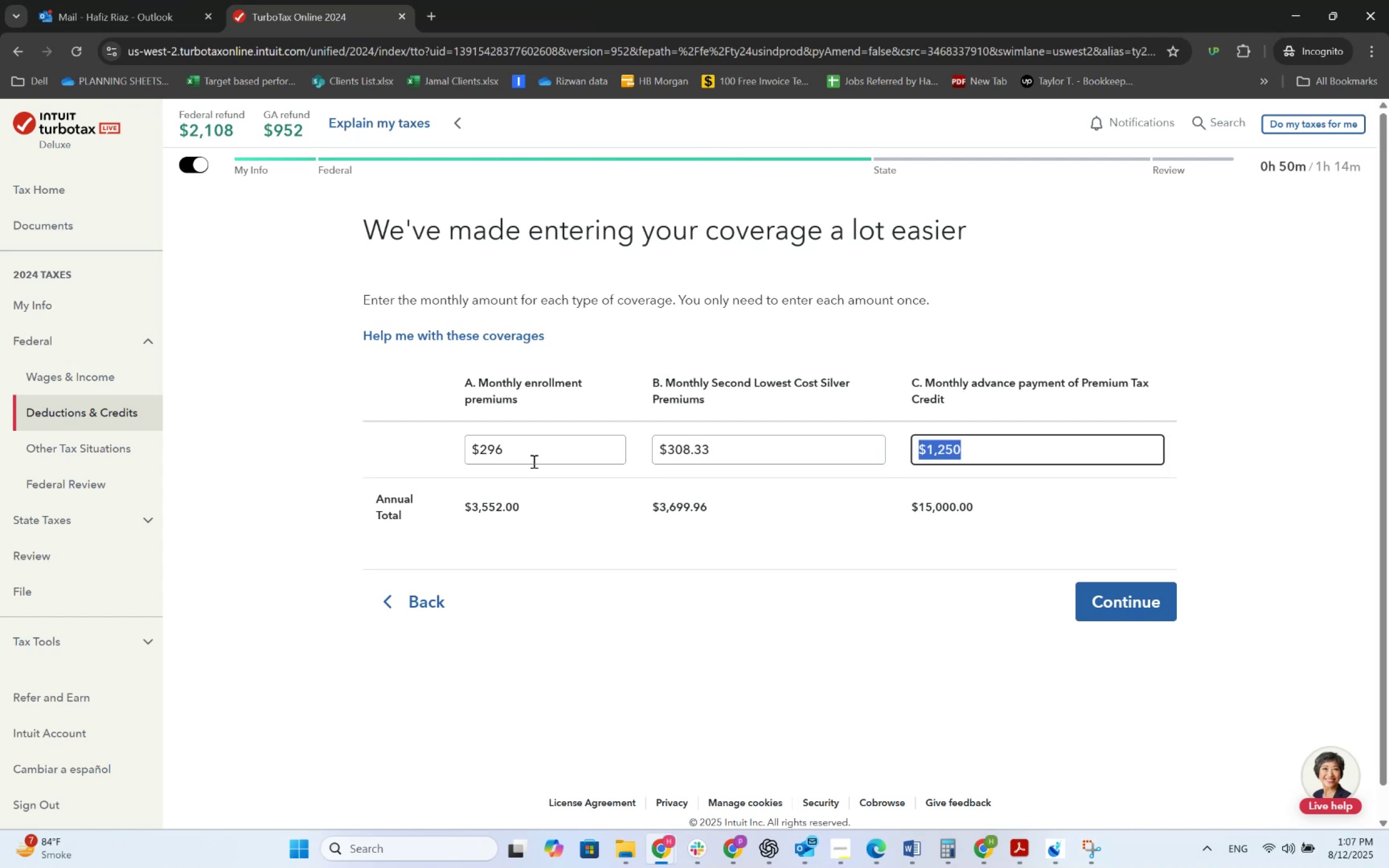 
key(Alt+Tab)
 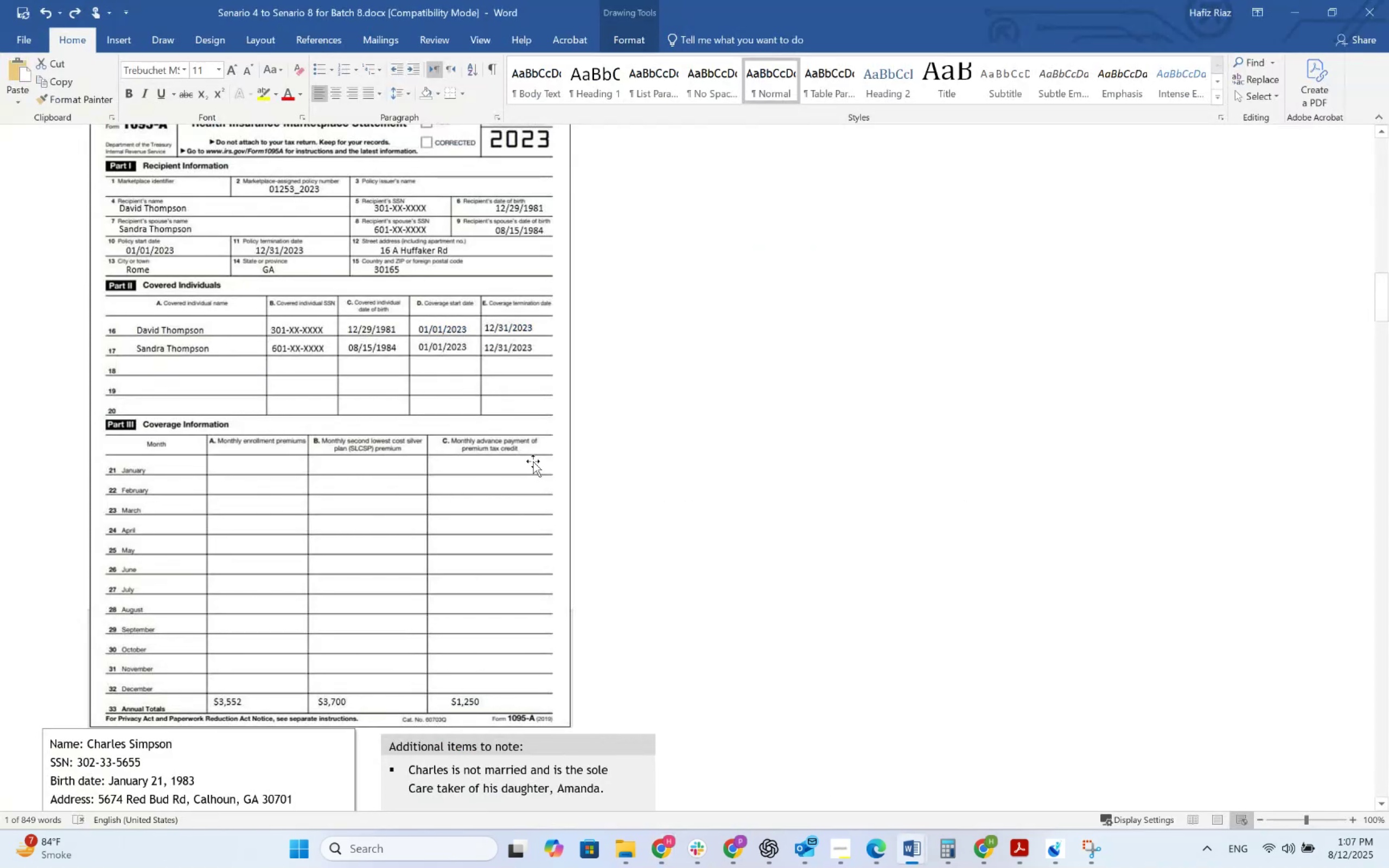 
key(Alt+AltLeft)
 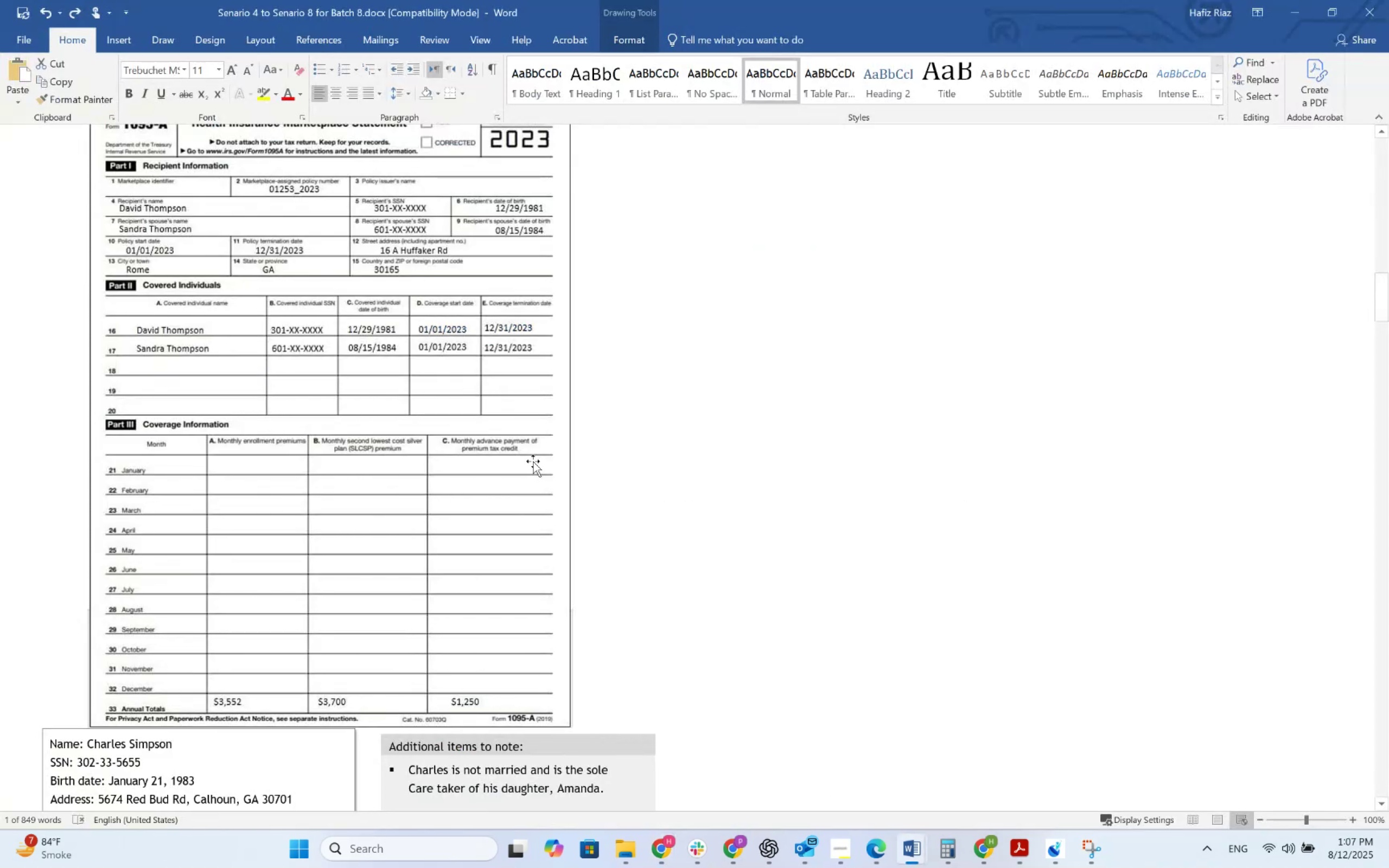 
key(Alt+Tab)
 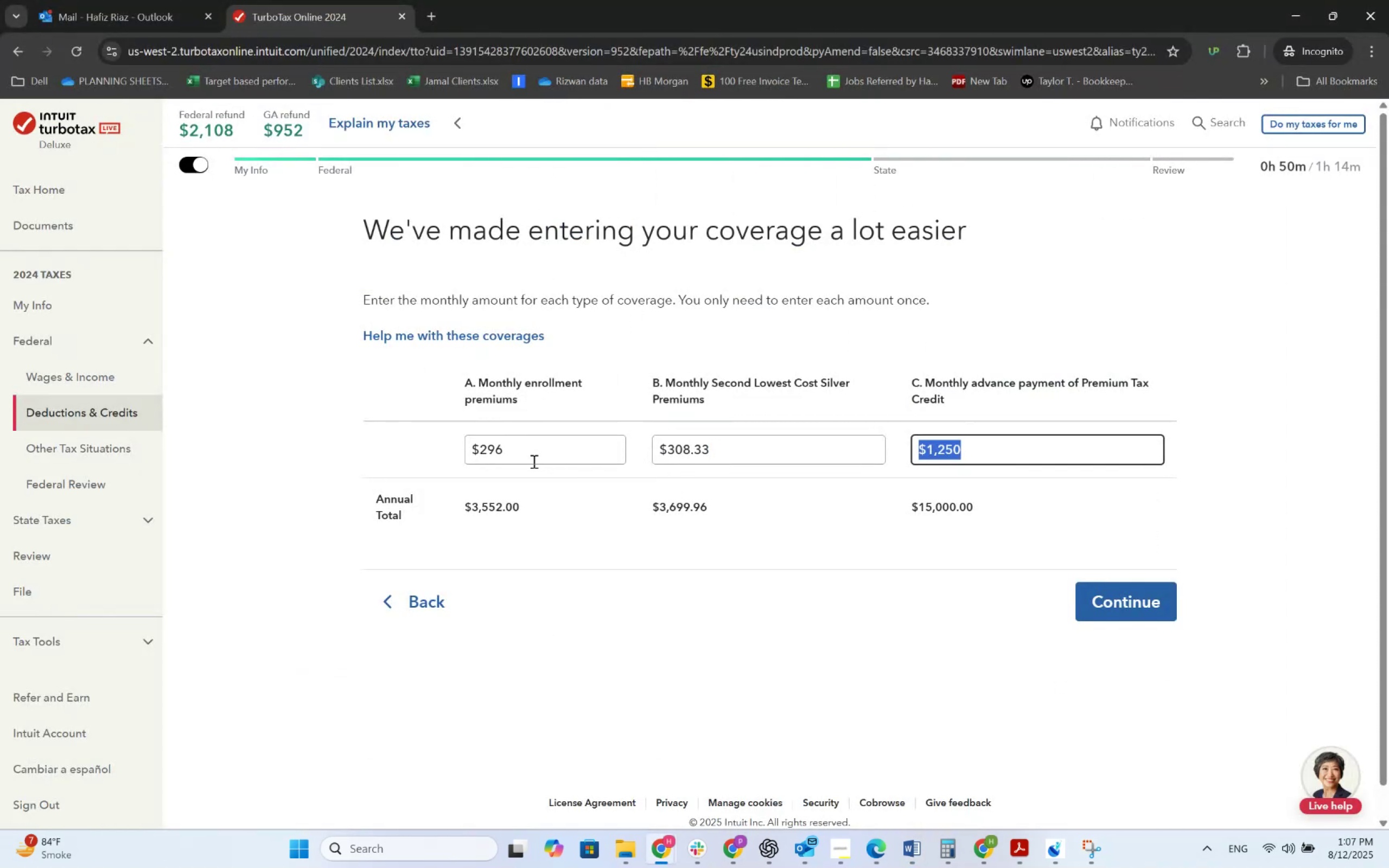 
key(Alt+AltLeft)
 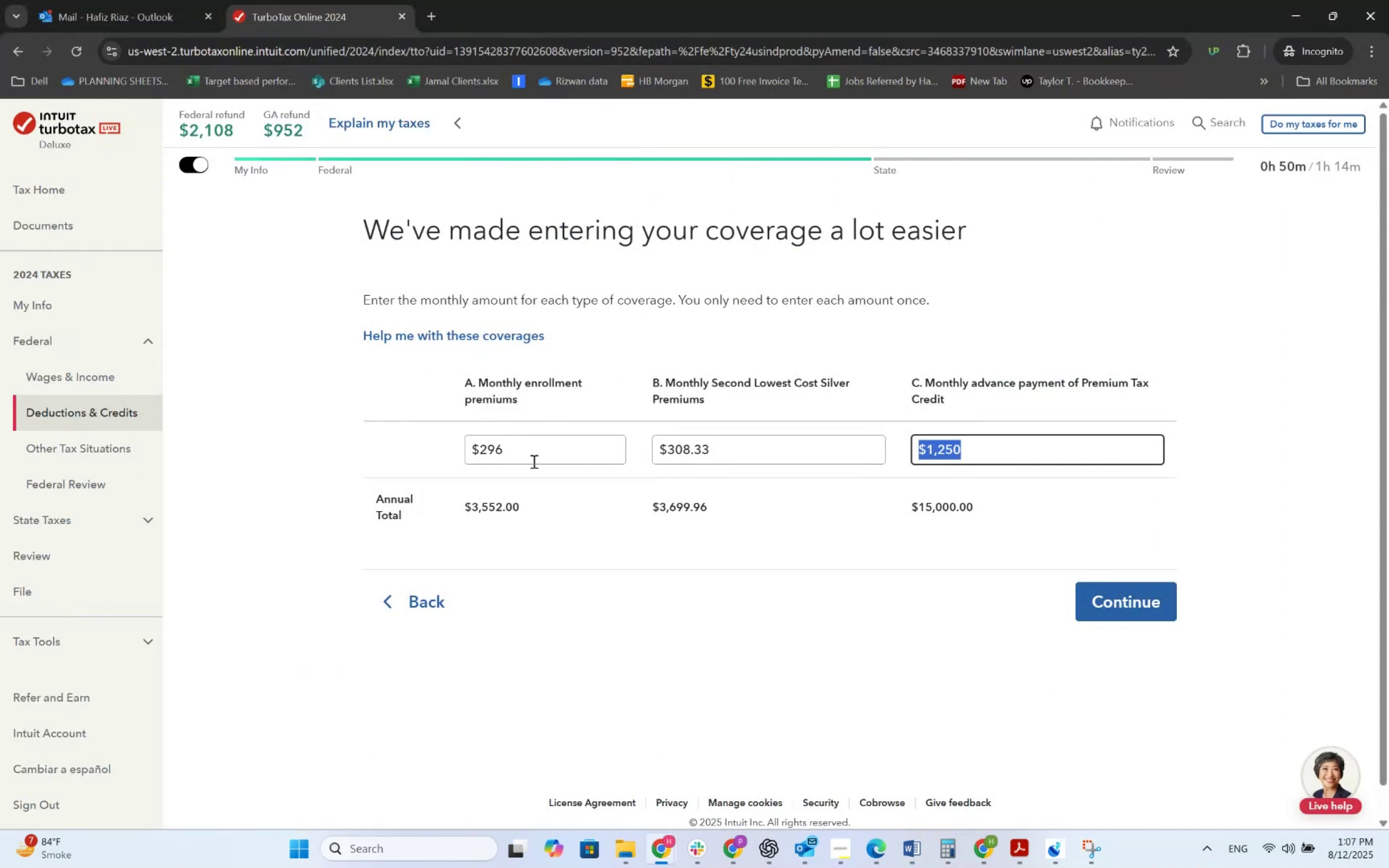 
key(Alt+Tab)
 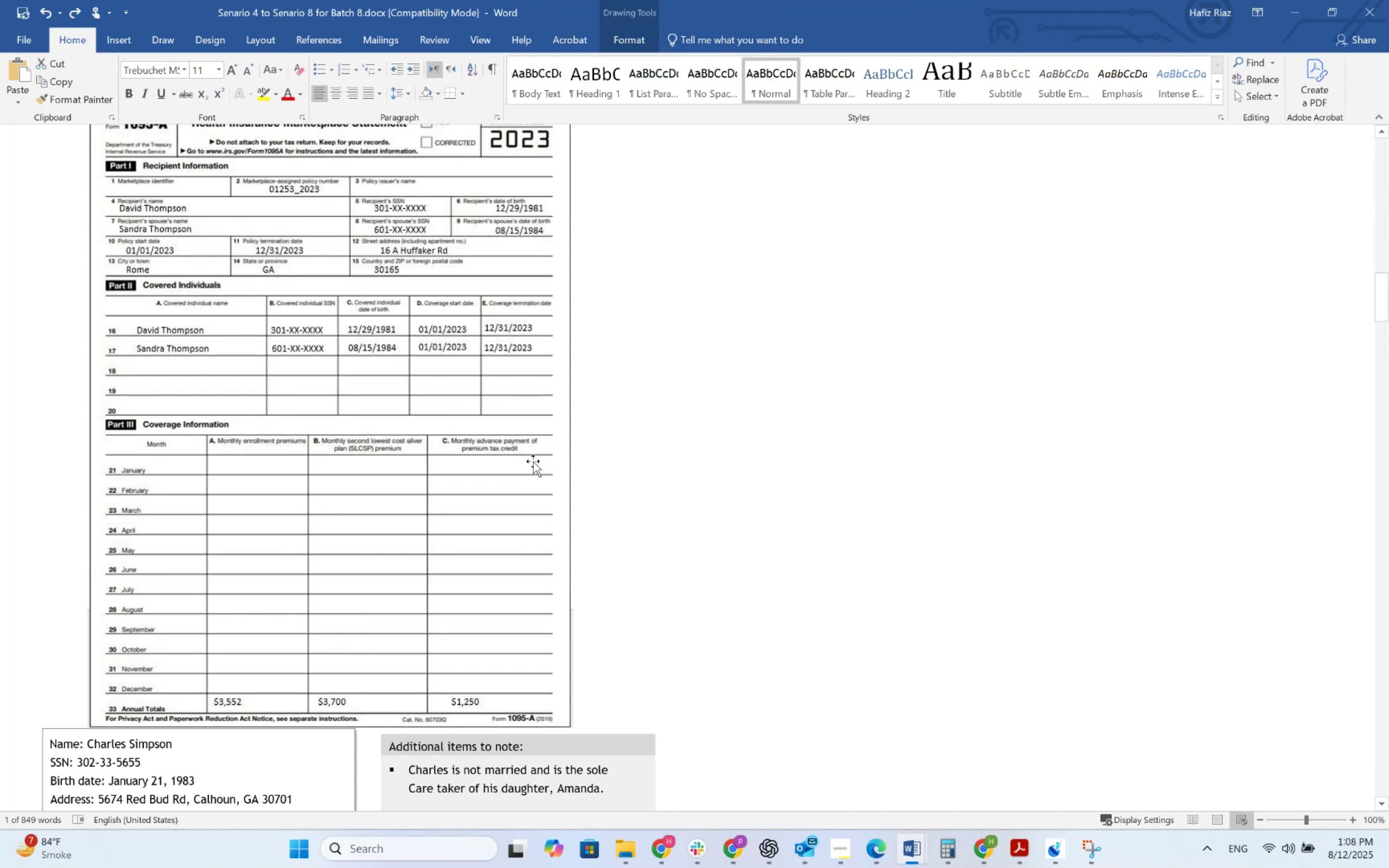 
wait(5.93)
 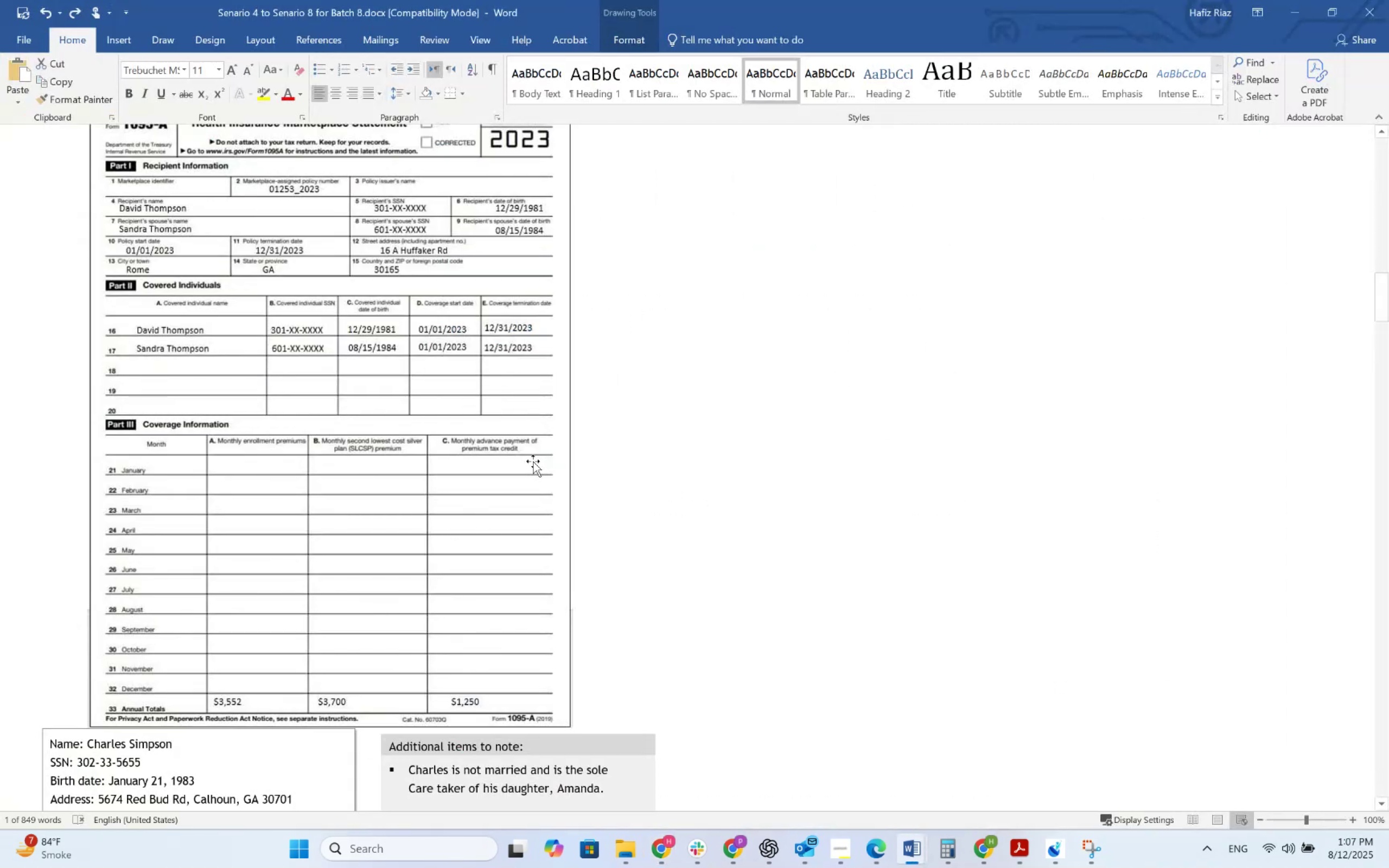 
key(Alt+AltLeft)
 